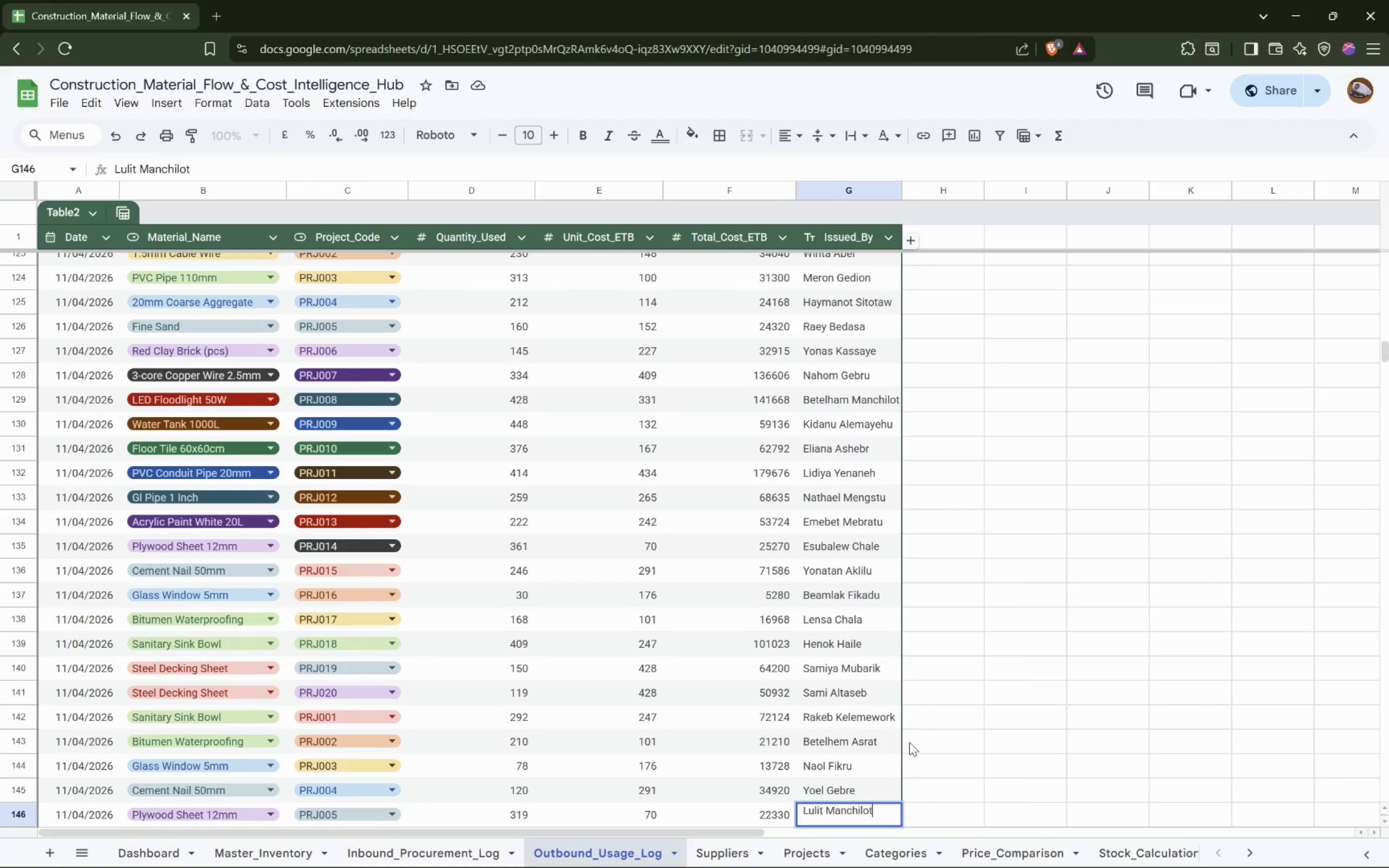 
key(ArrowDown)
 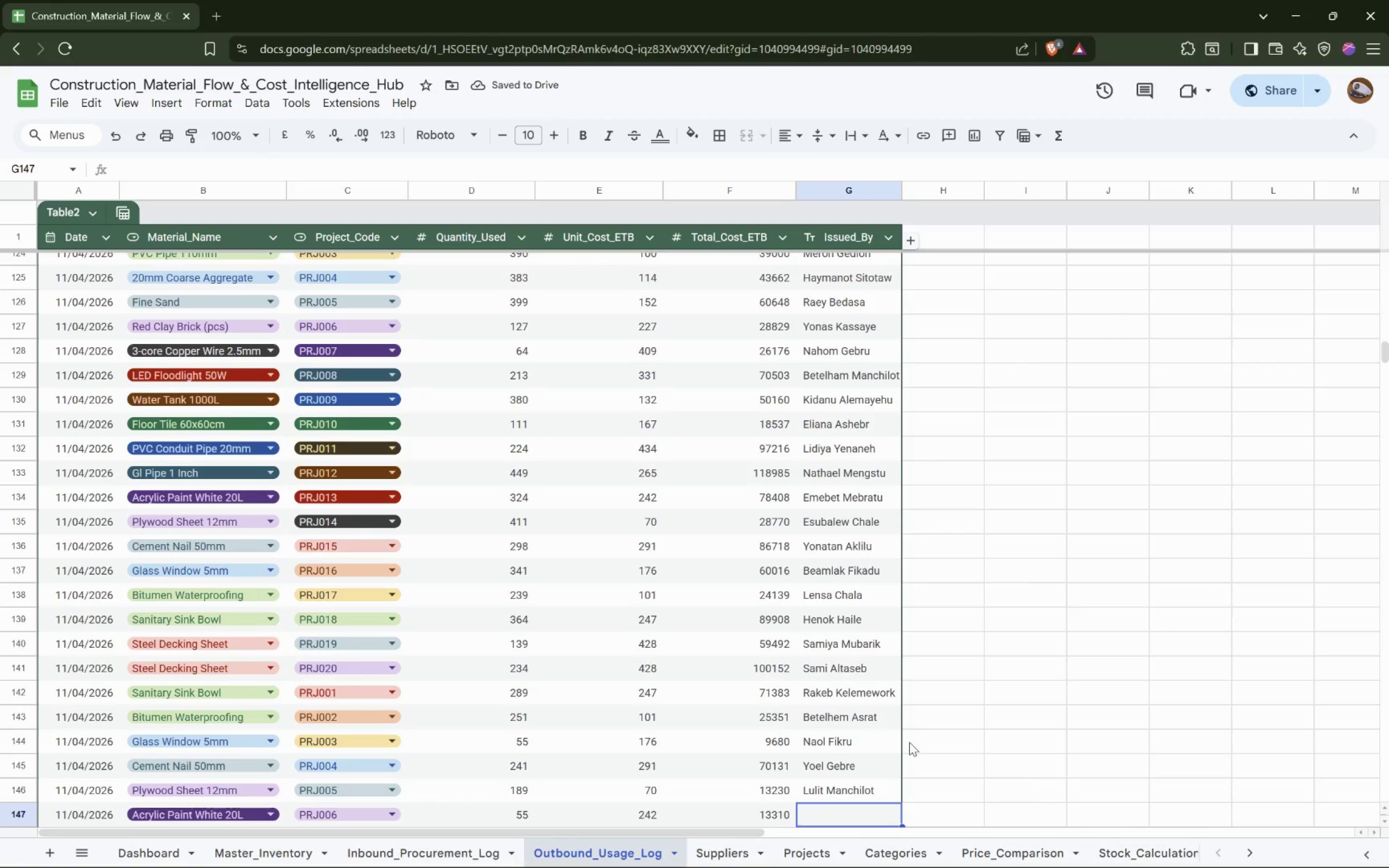 
wait(5.13)
 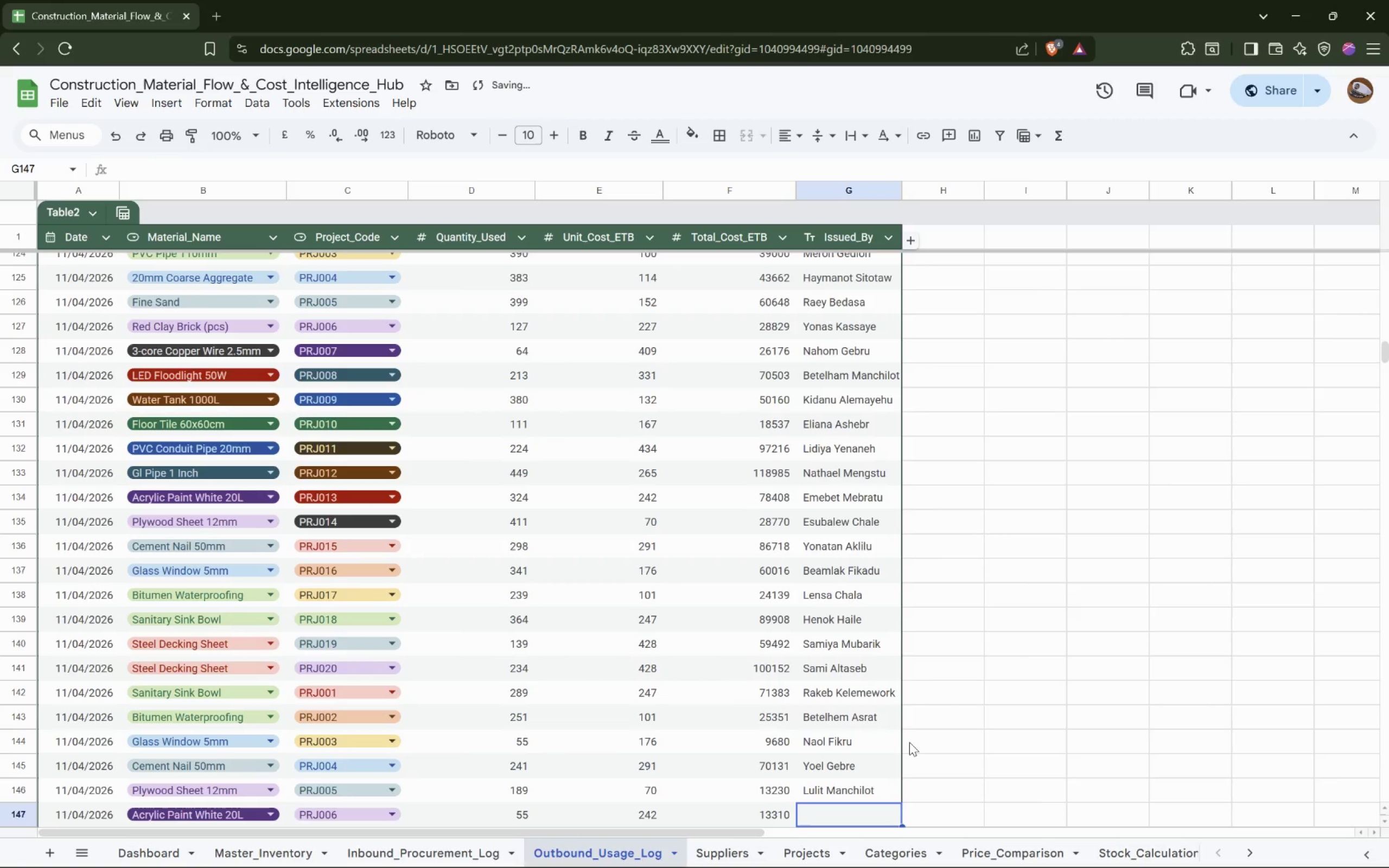 
type(Arsema )
 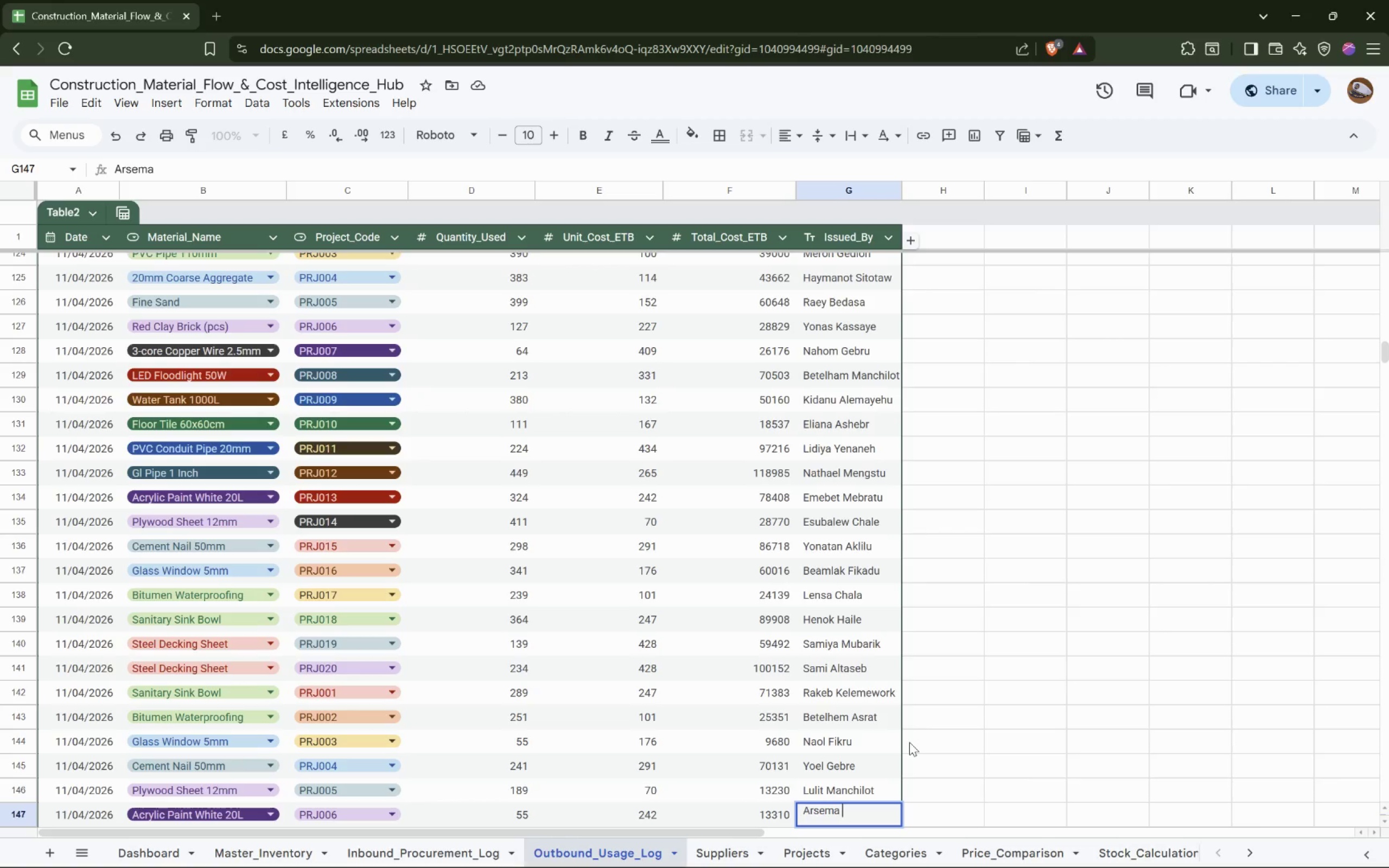 
type(Habtammu)
key(Backspace)
key(Backspace)
type(u)
 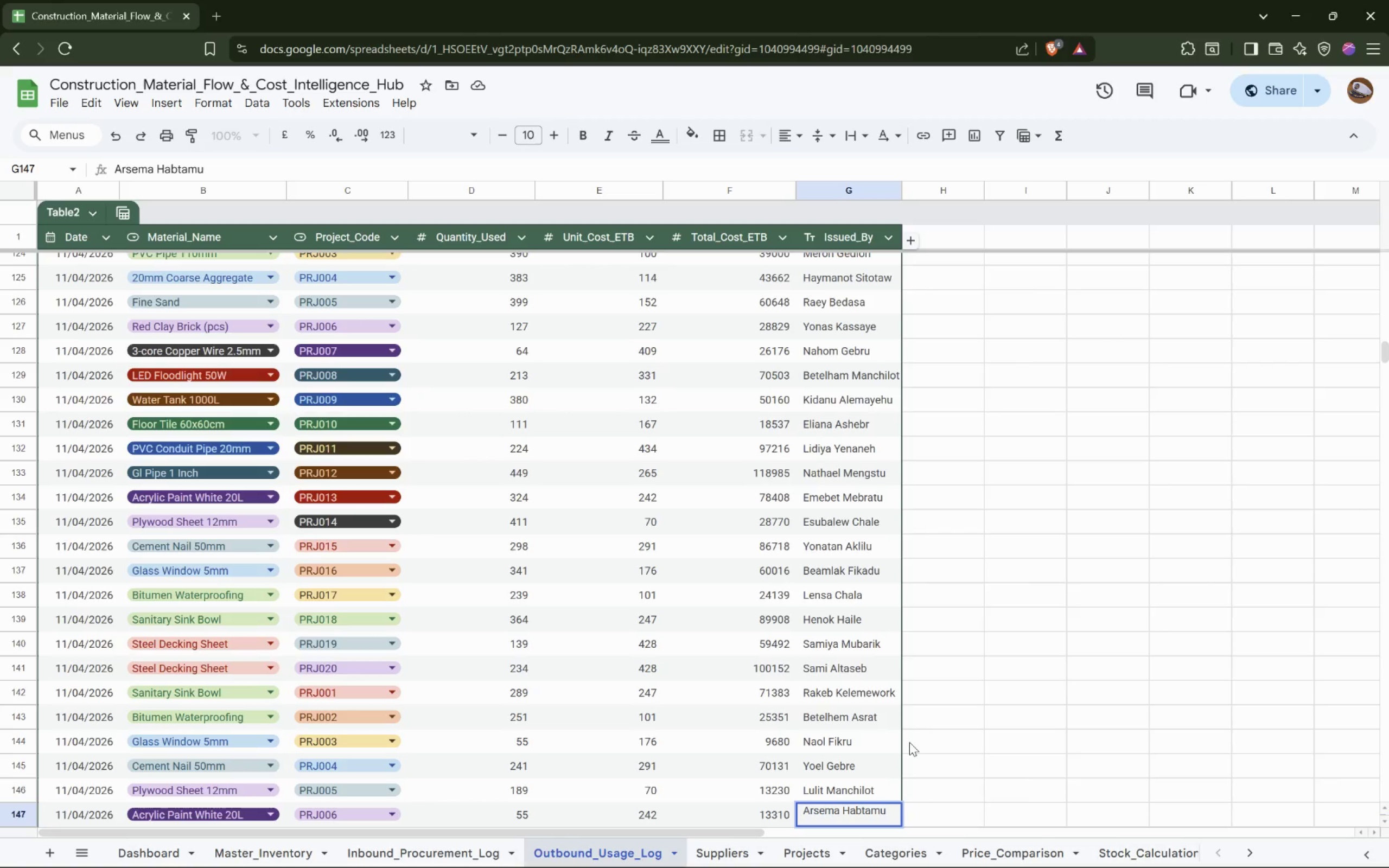 
key(ArrowDown)
 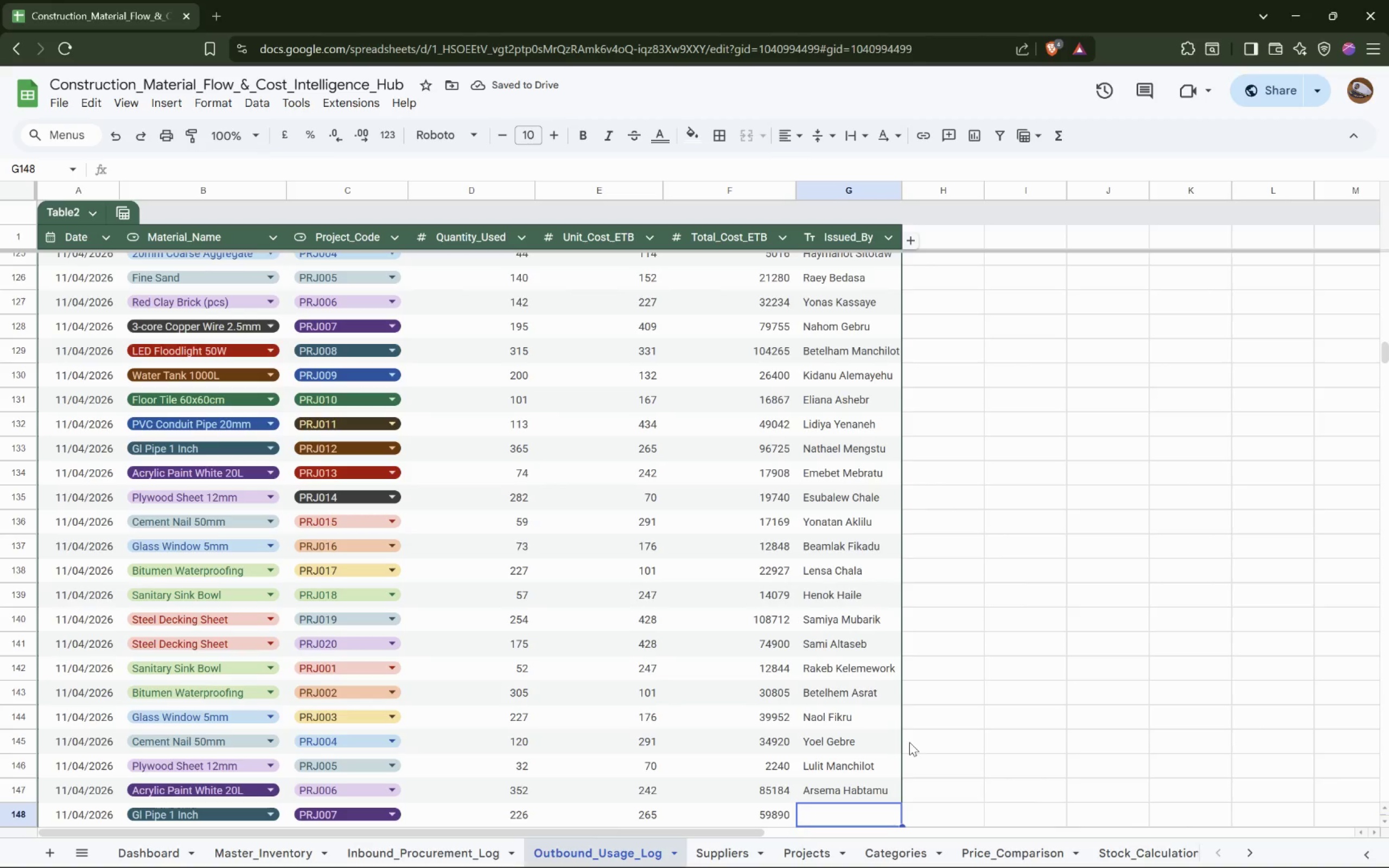 
wait(6.6)
 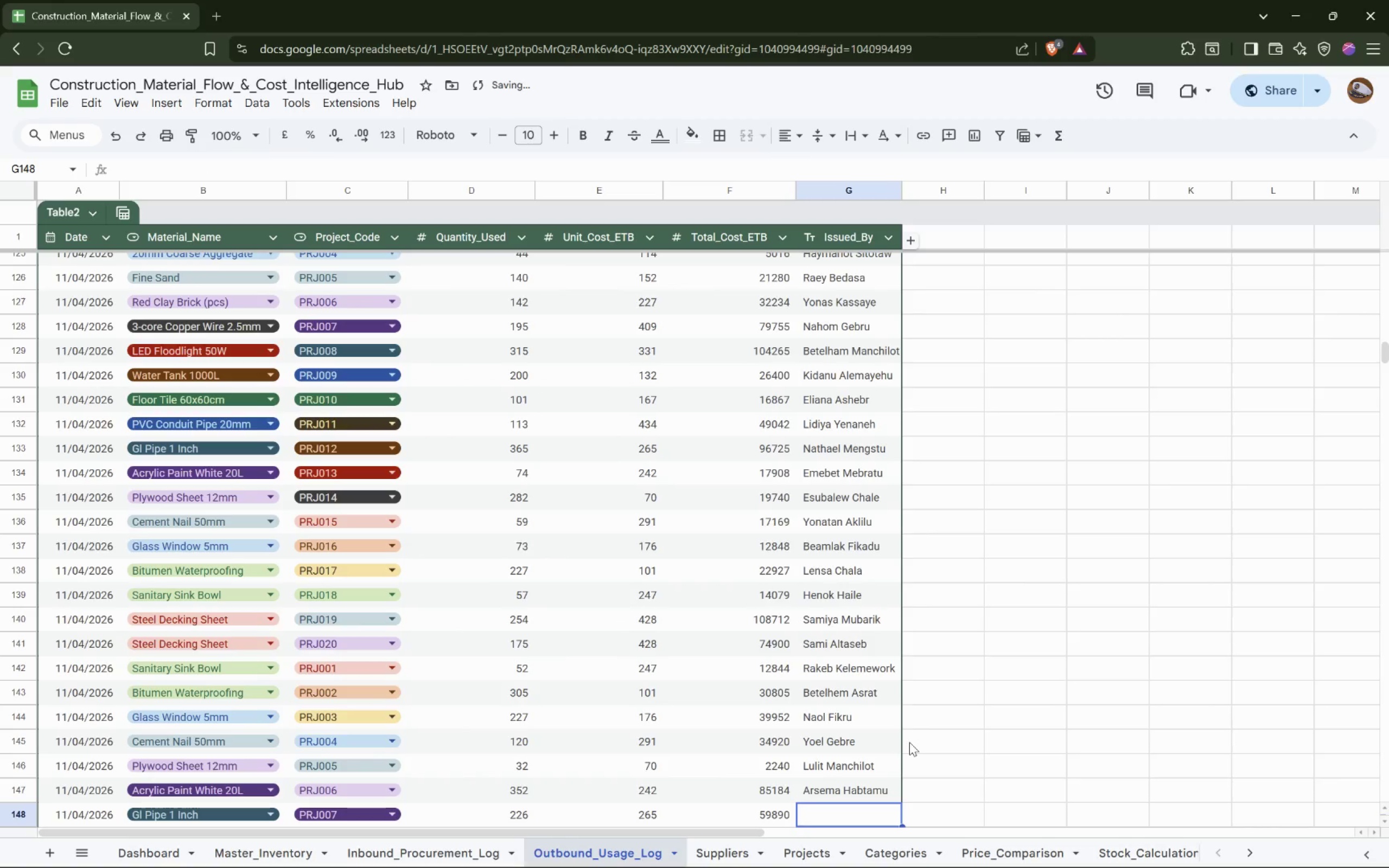 
type(Sifen A)
key(Backspace)
 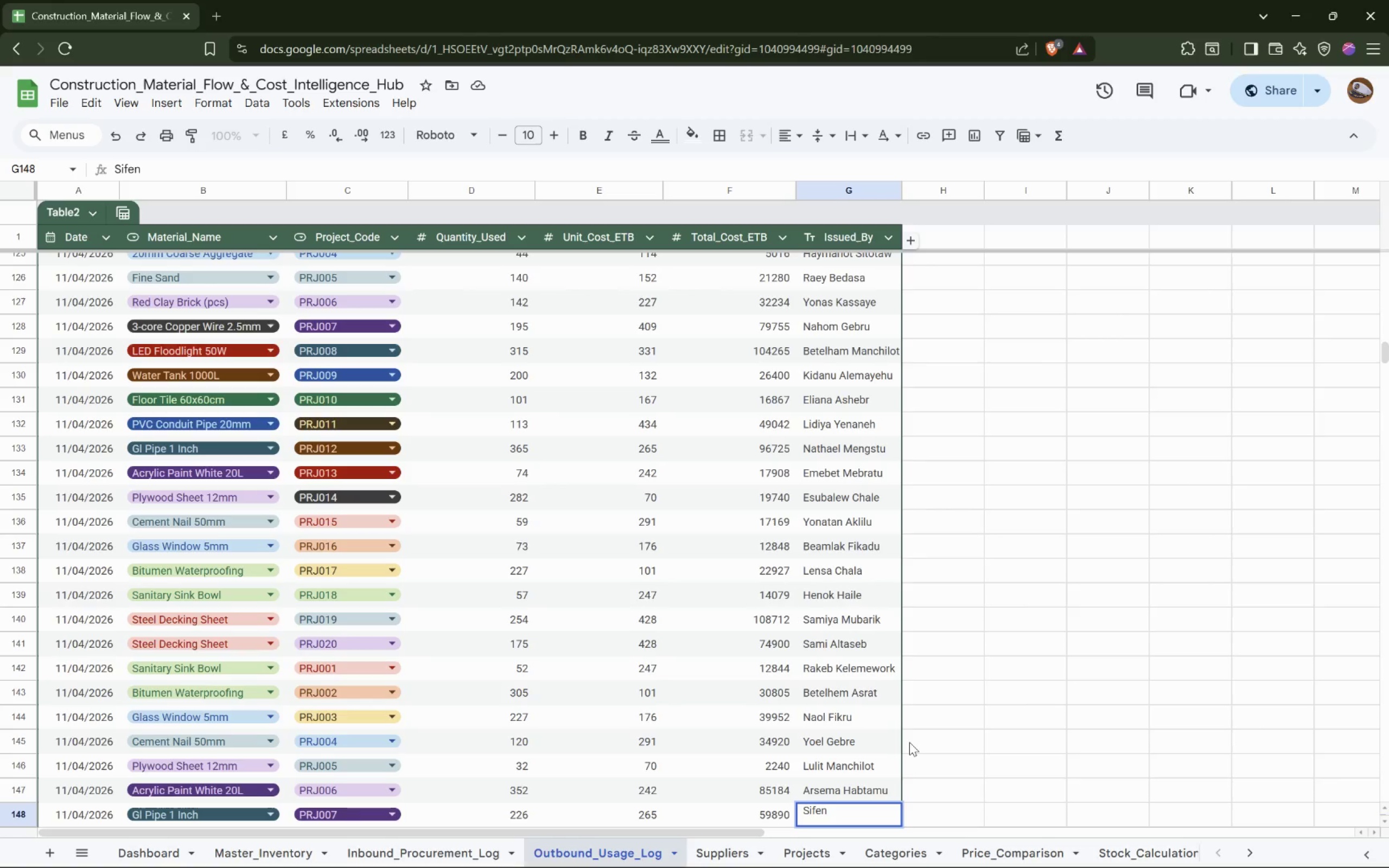 
wait(5.45)
 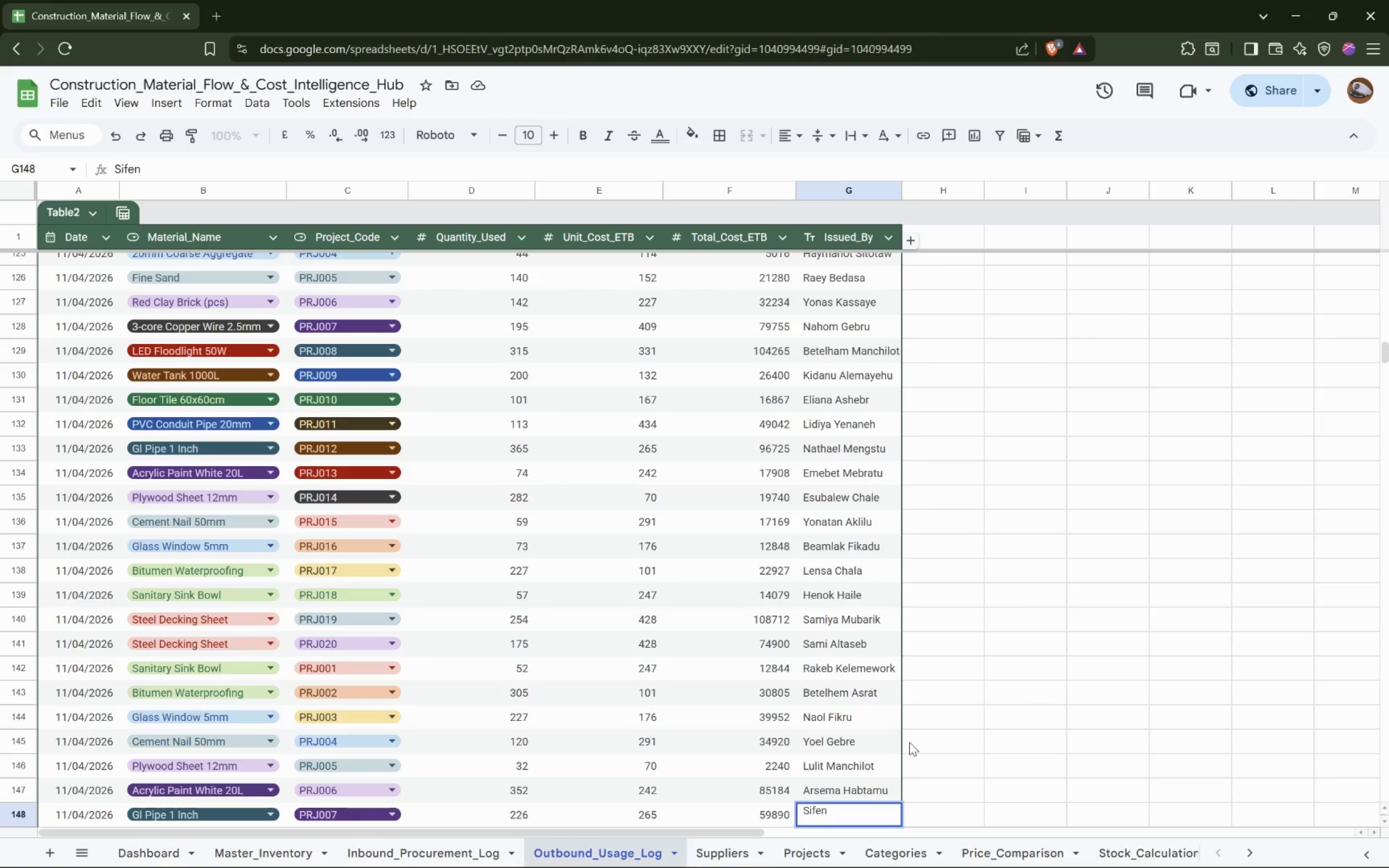 
type(Lela)
key(Backspace)
key(Backspace)
type(mma)
 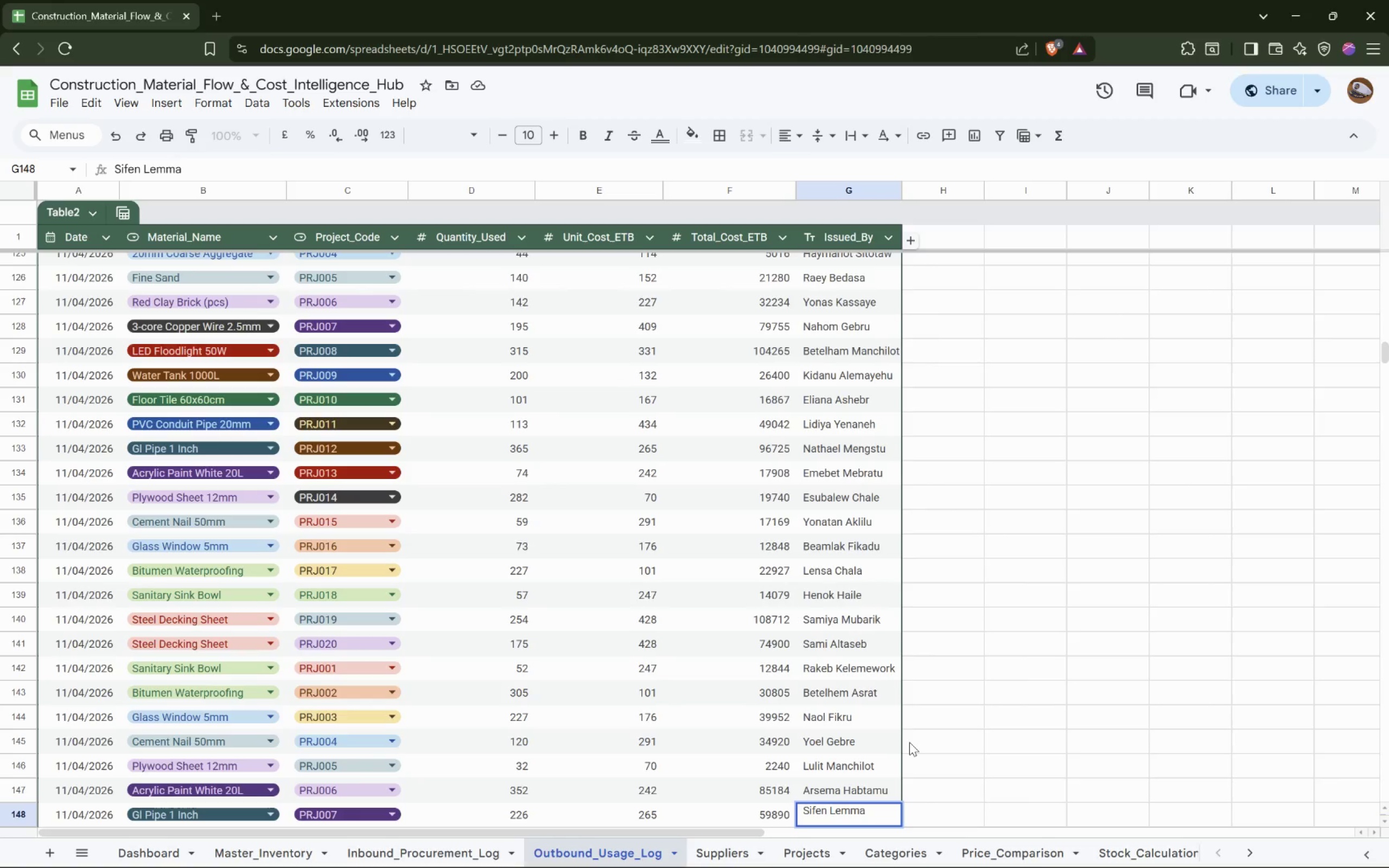 
key(ArrowDown)
 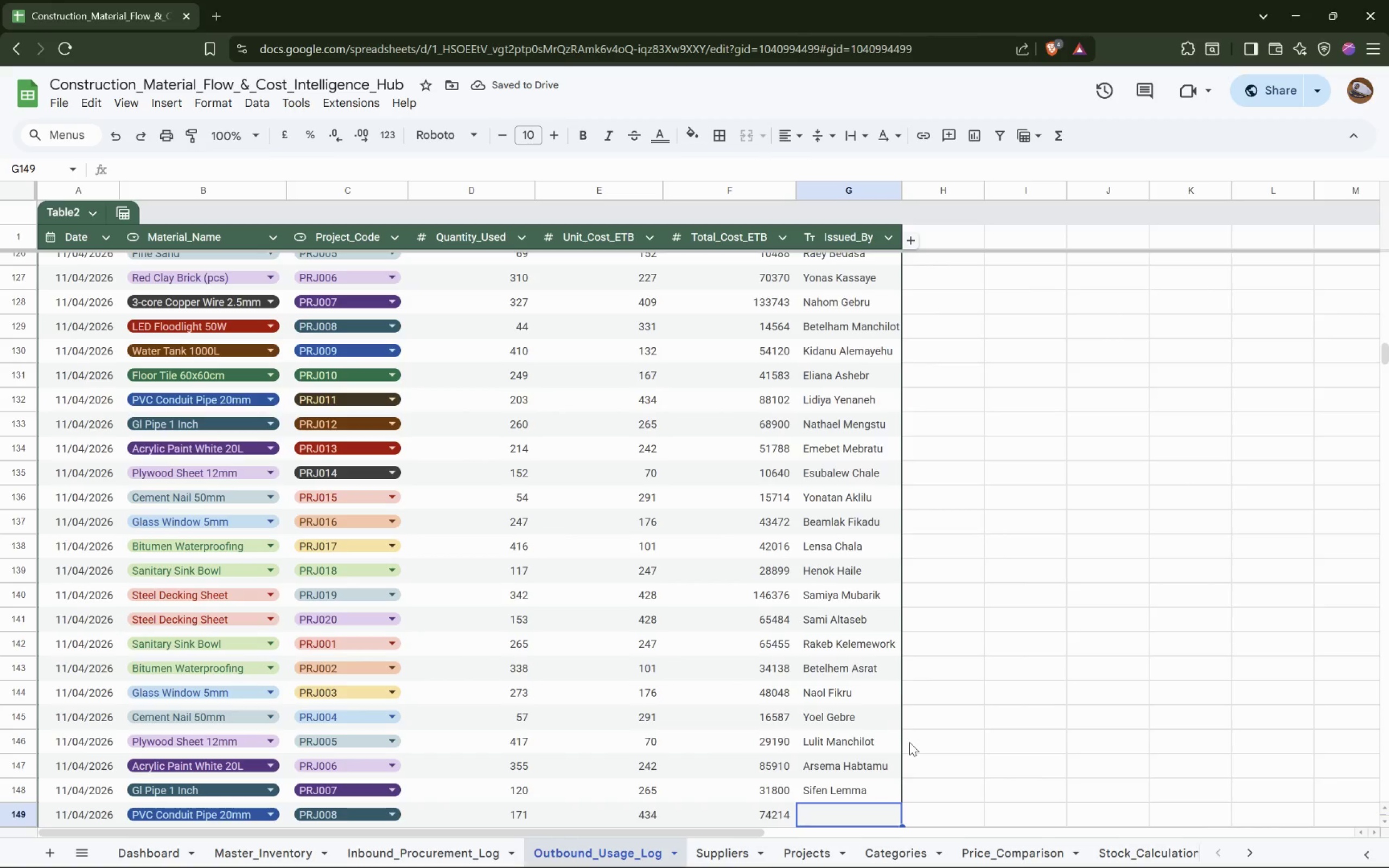 
wait(7.13)
 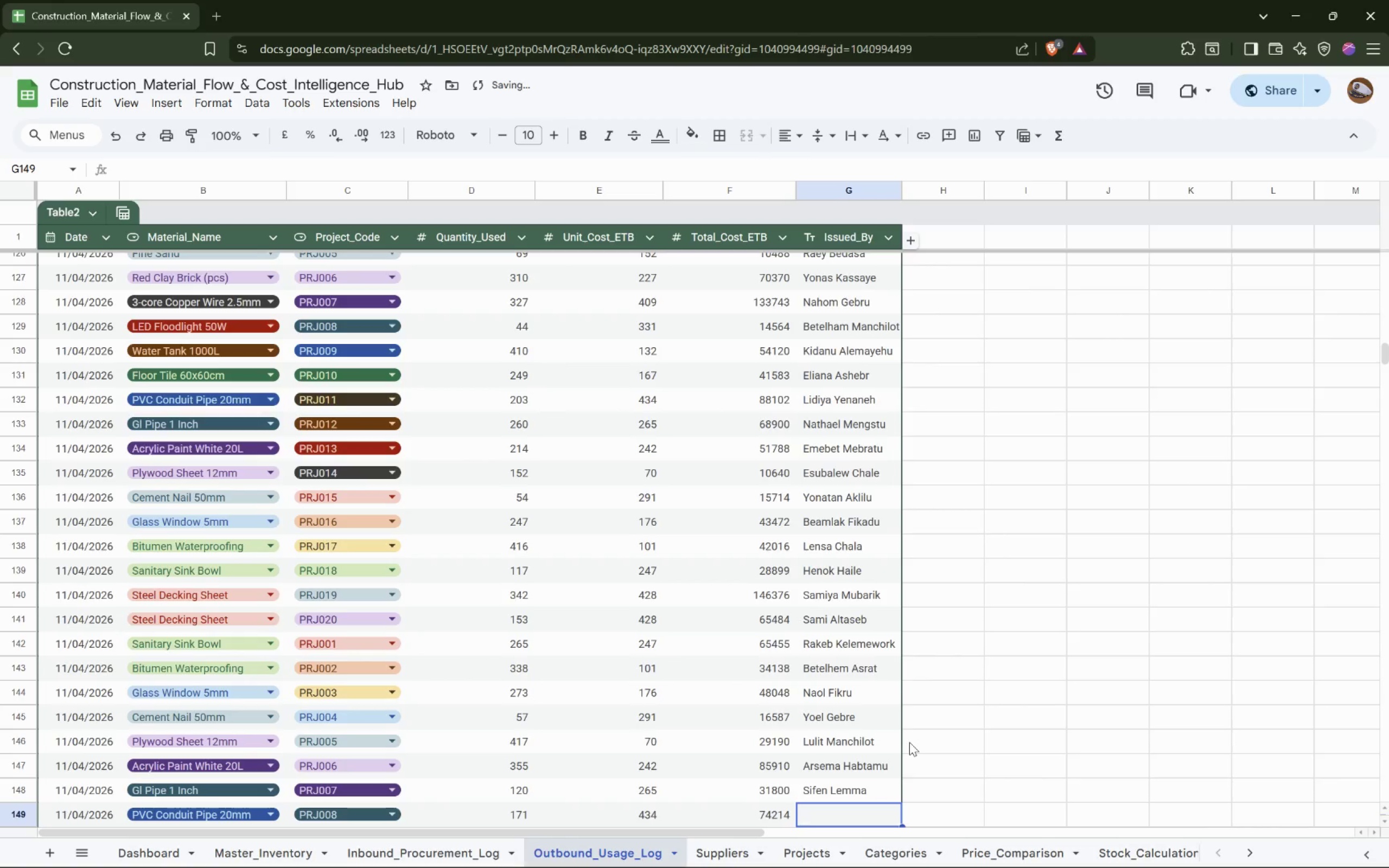 
type(Liu)
 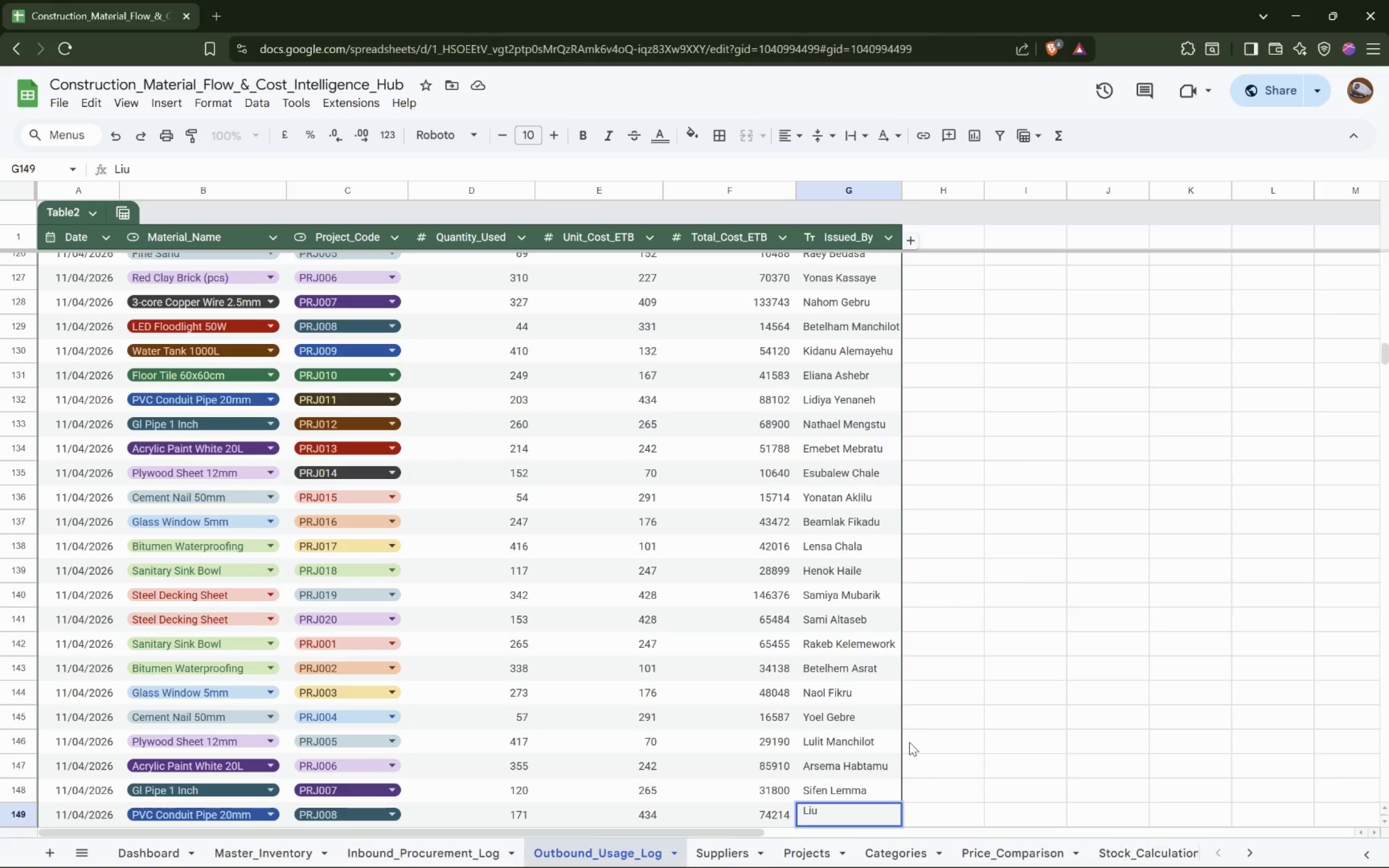 
key(L)
 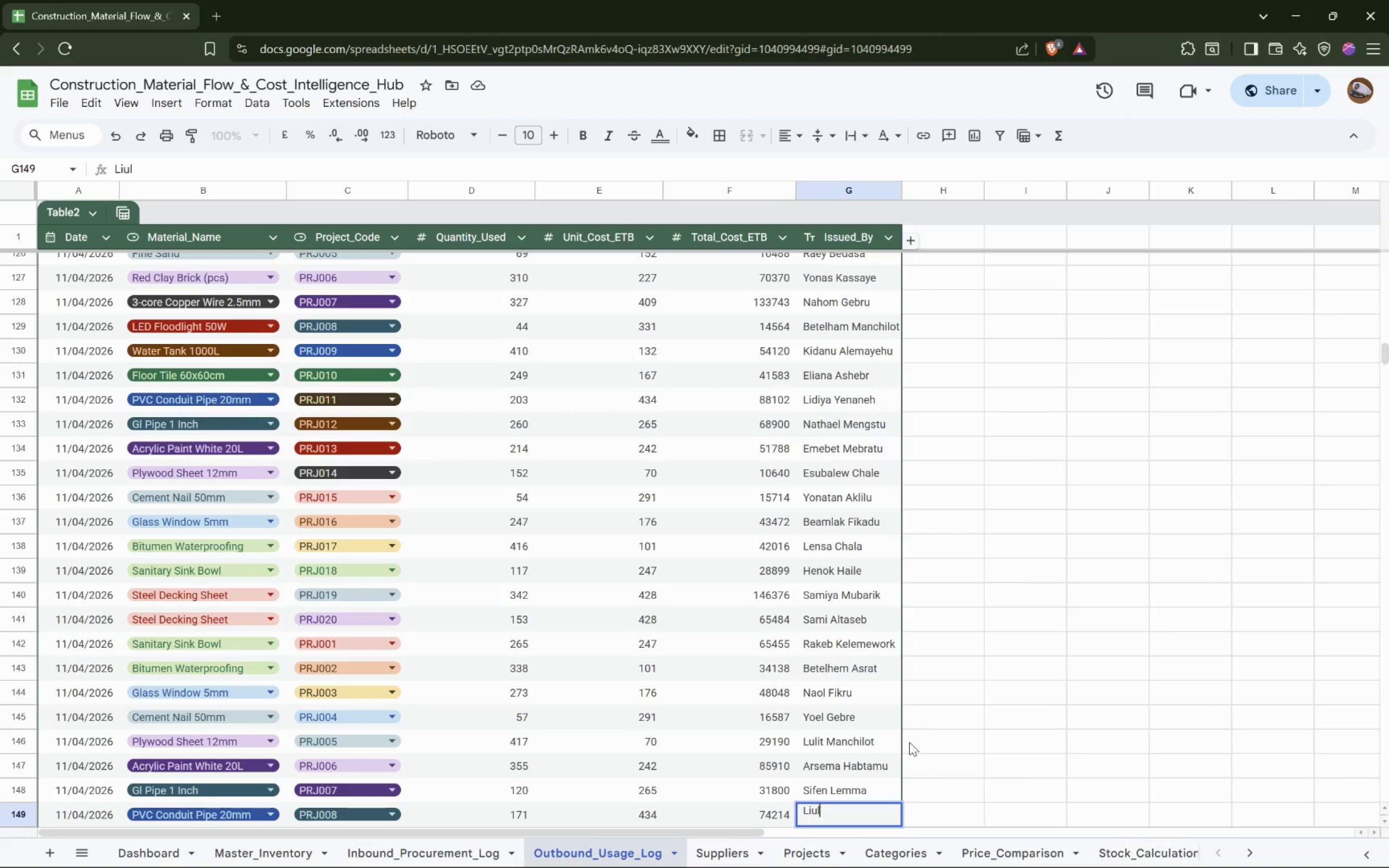 
key(Space)
 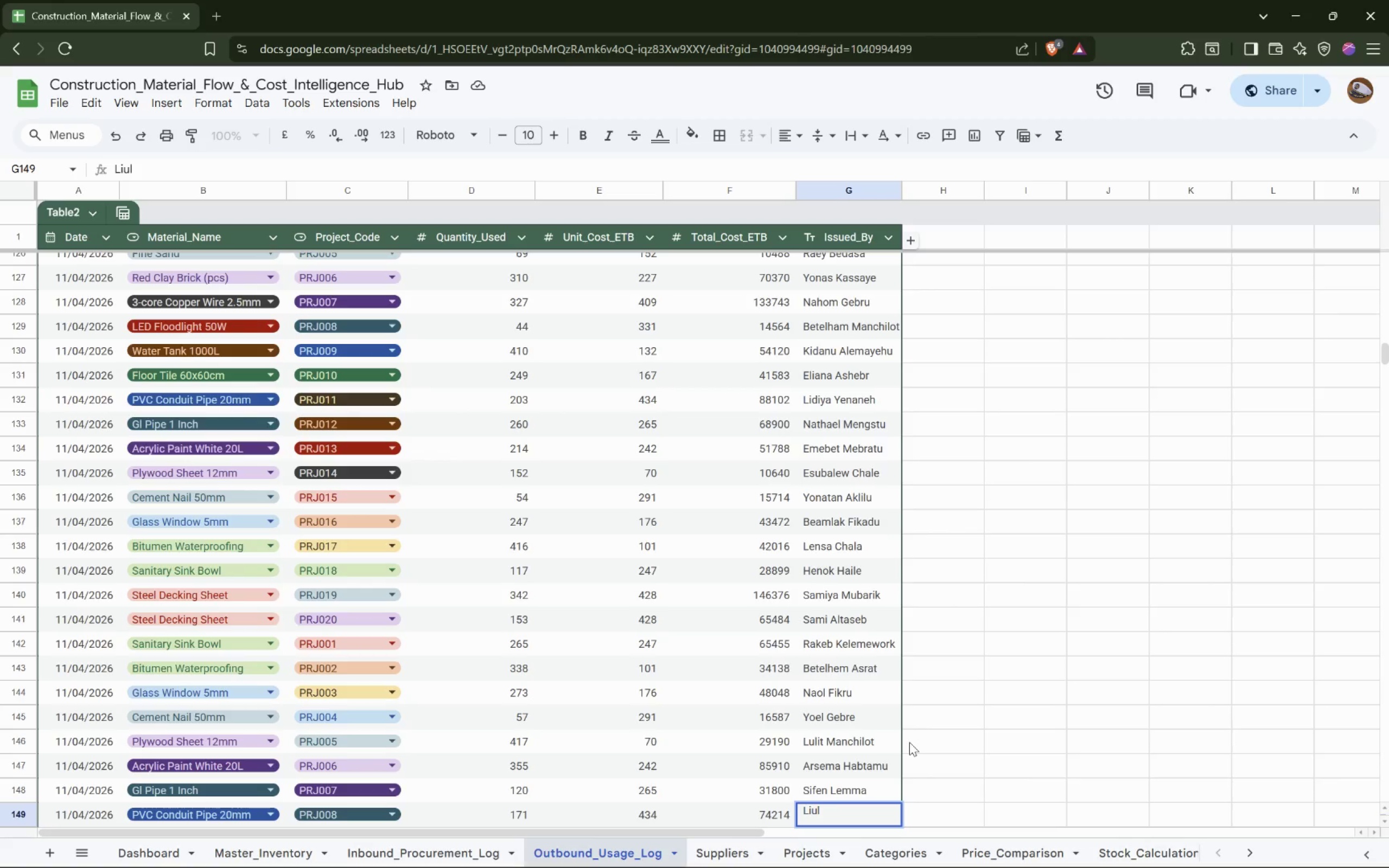 
wait(7.35)
 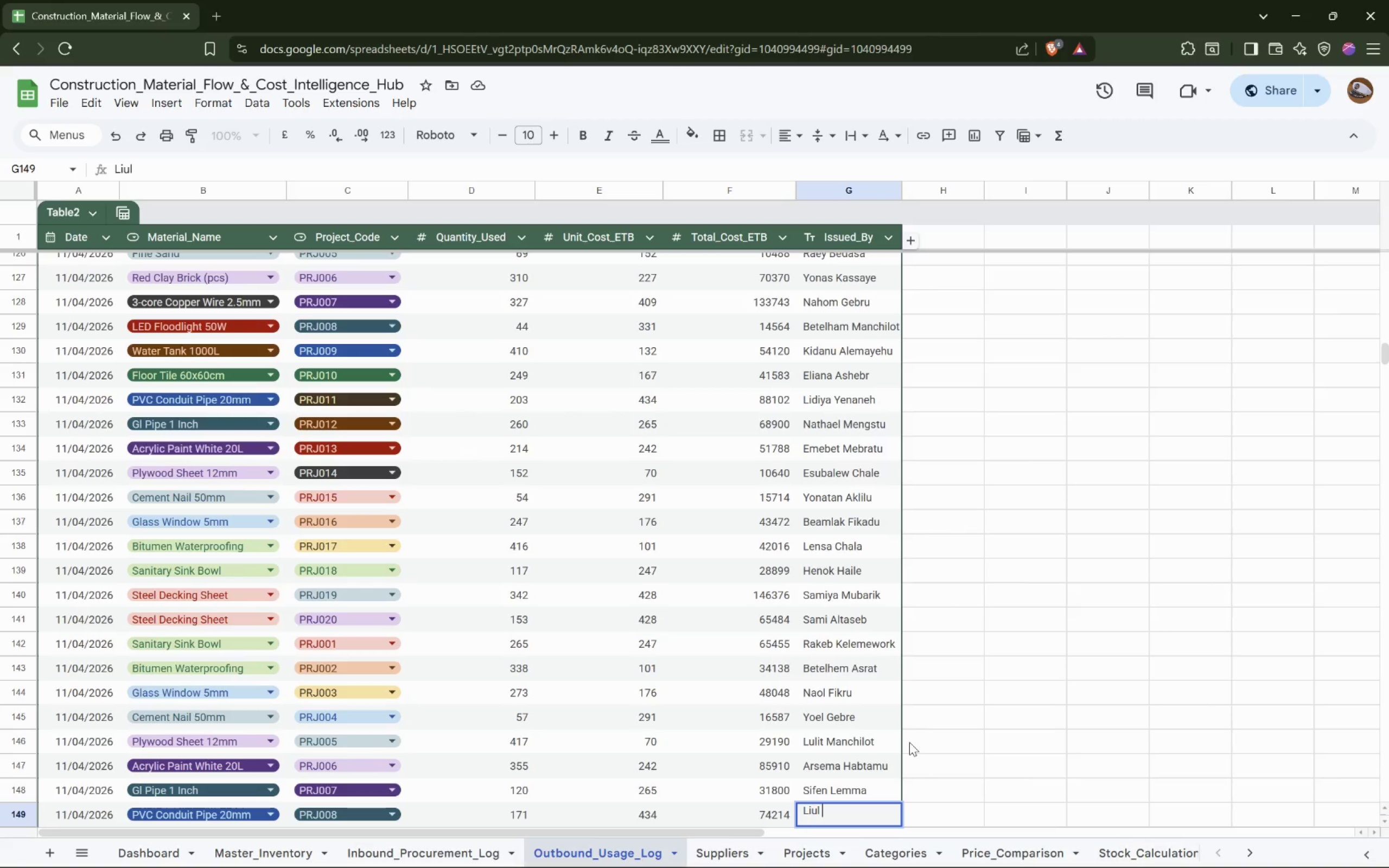 
type(Nebyu)
 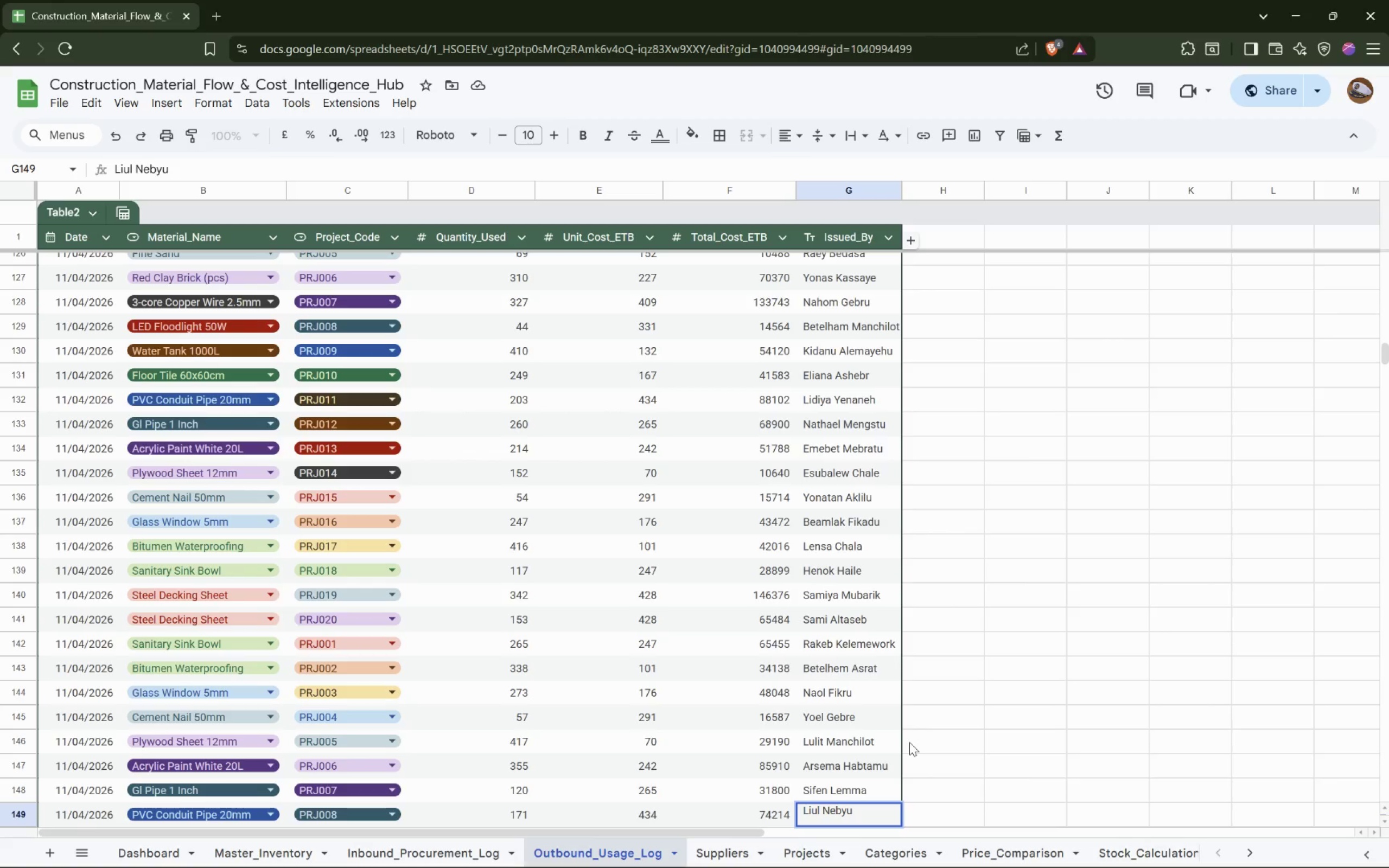 
key(ArrowDown)
 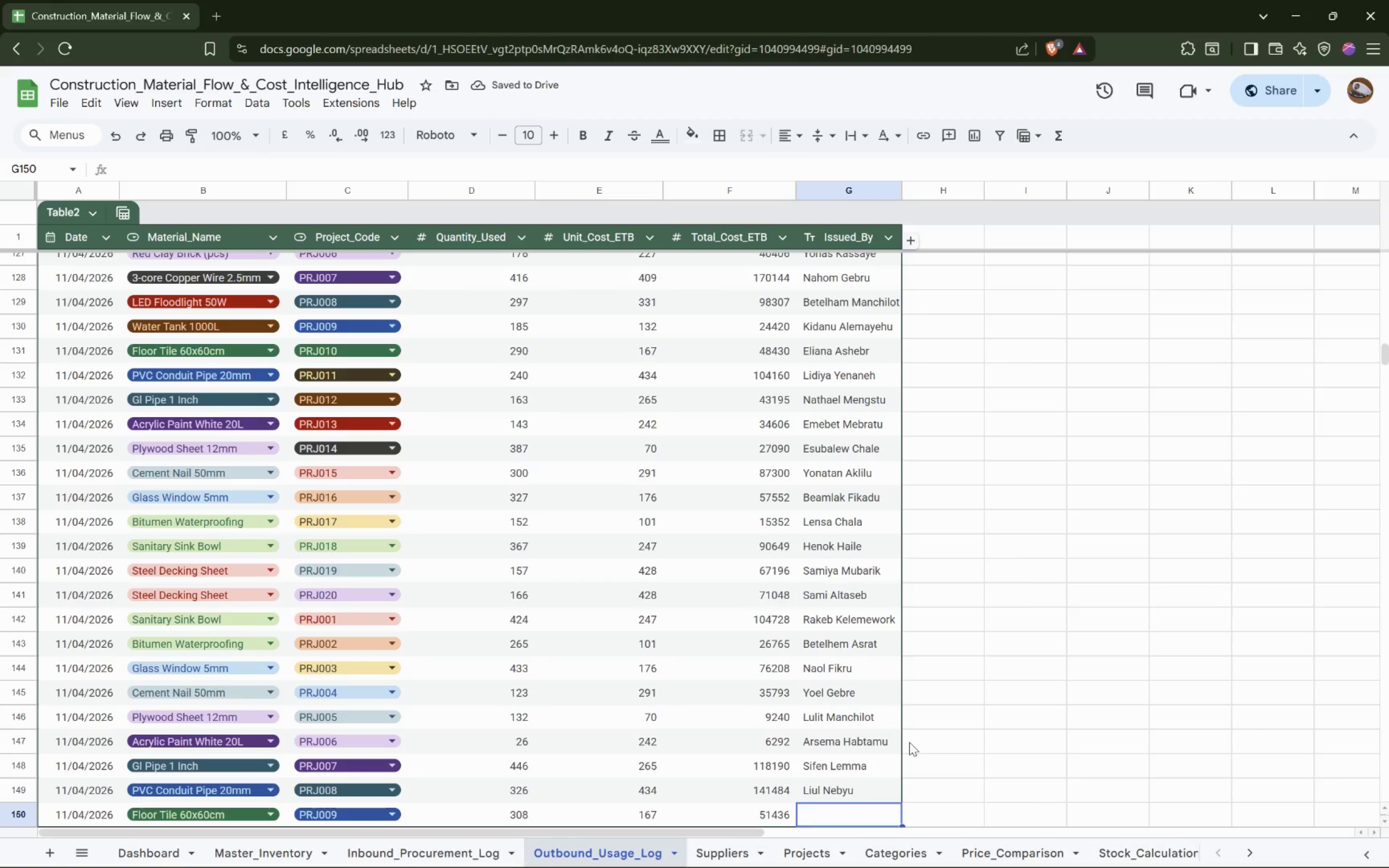 
type(Saron Y)
 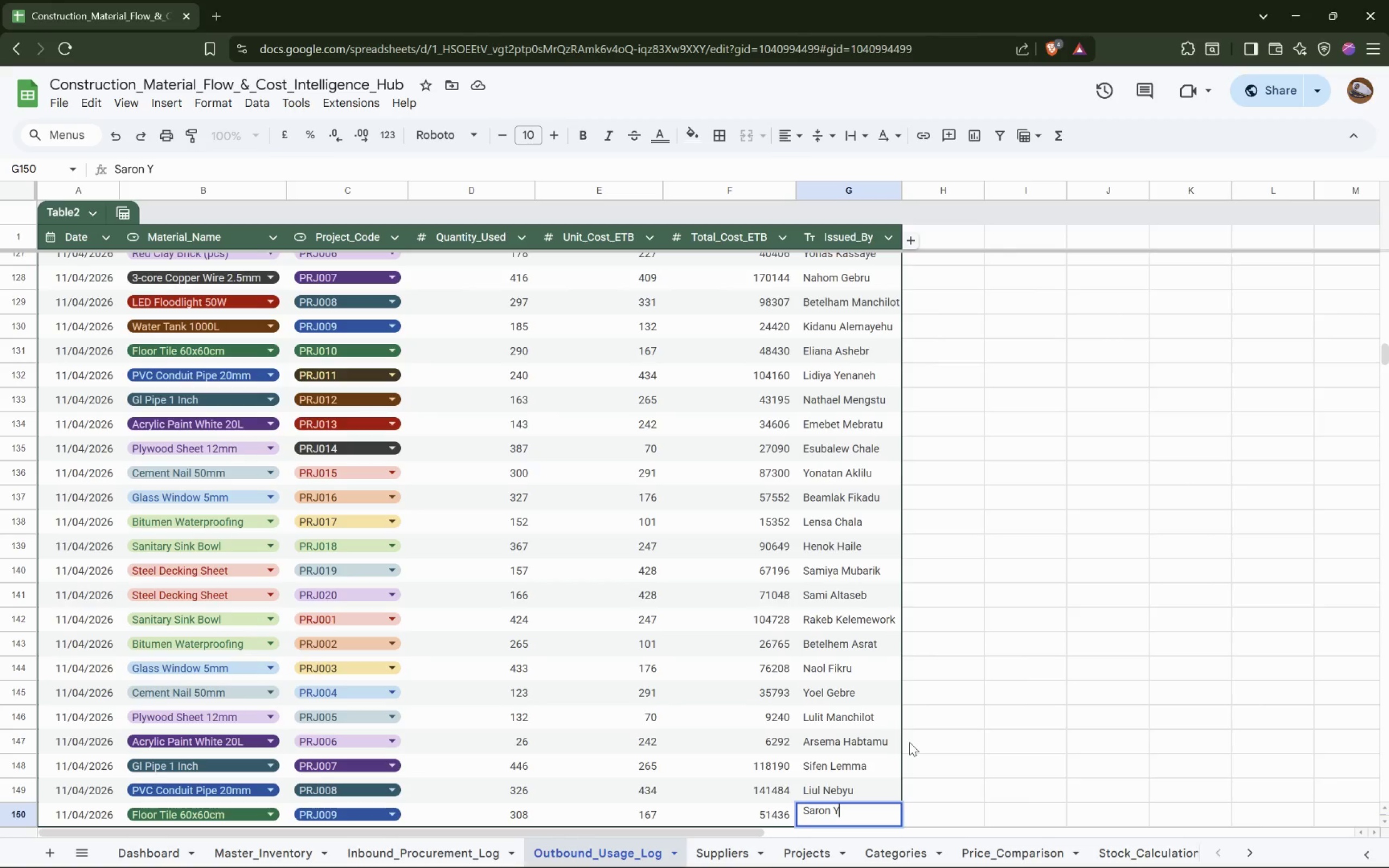 
type(itbarek)
 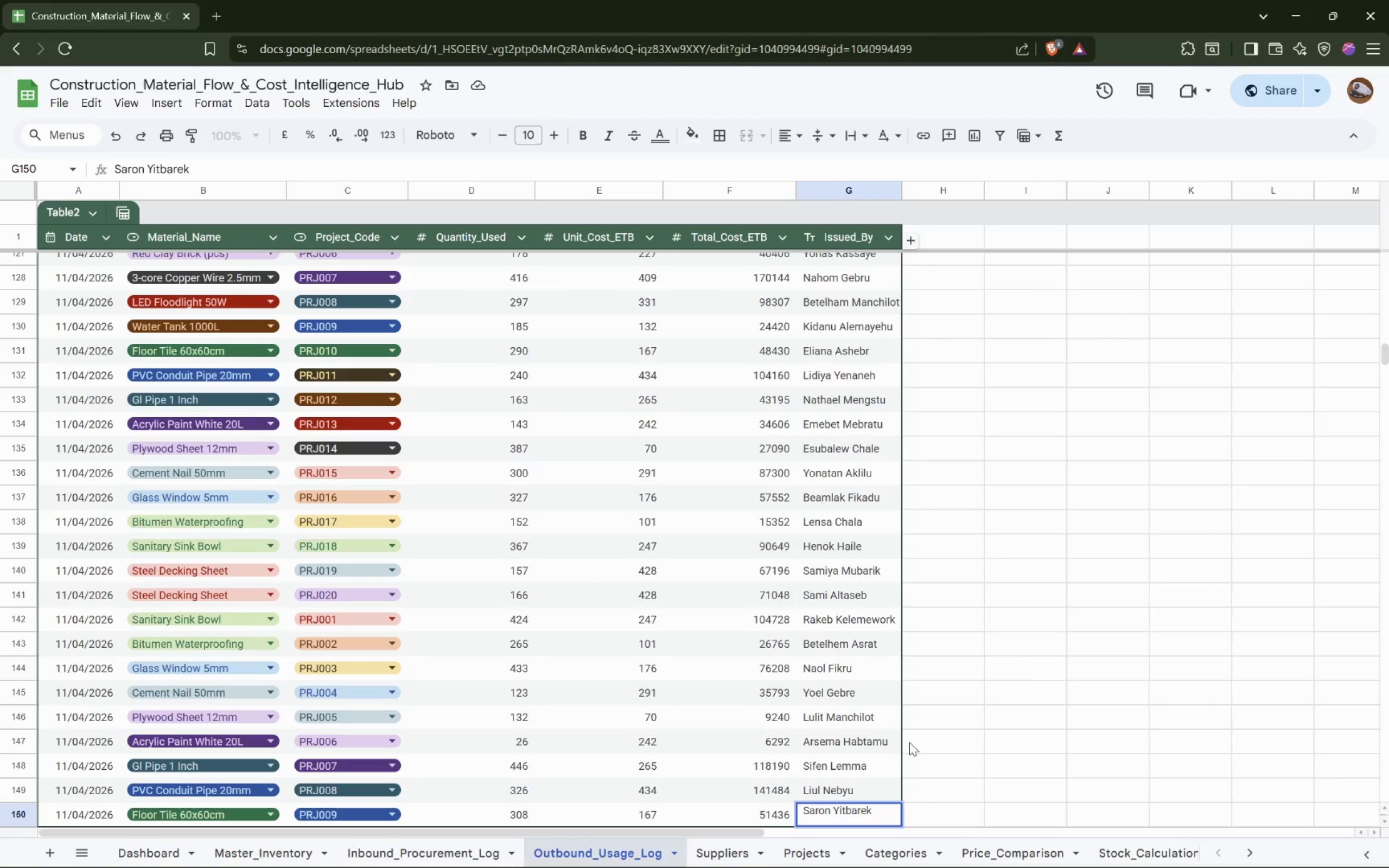 
key(ArrowDown)
 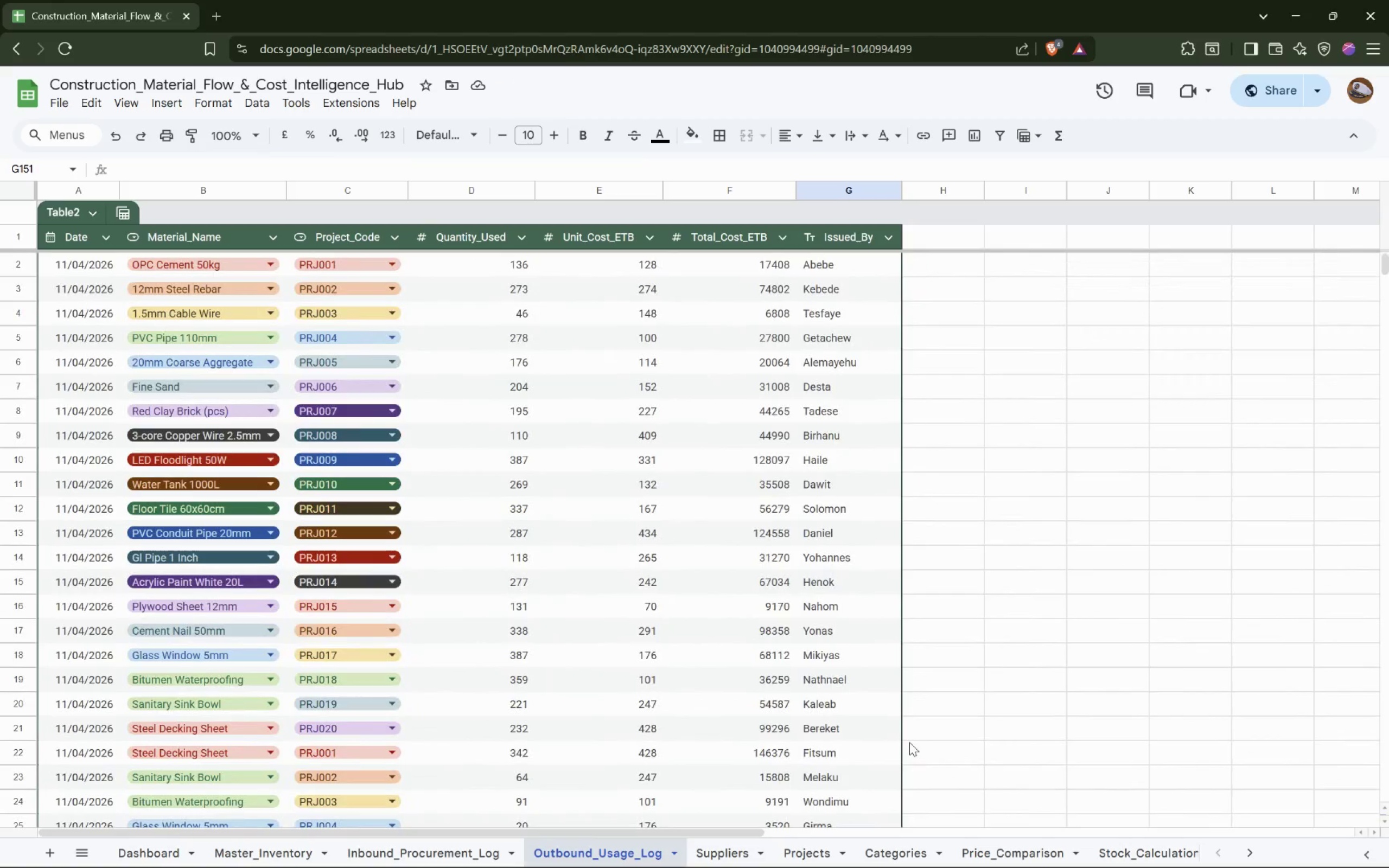 
wait(20.88)
 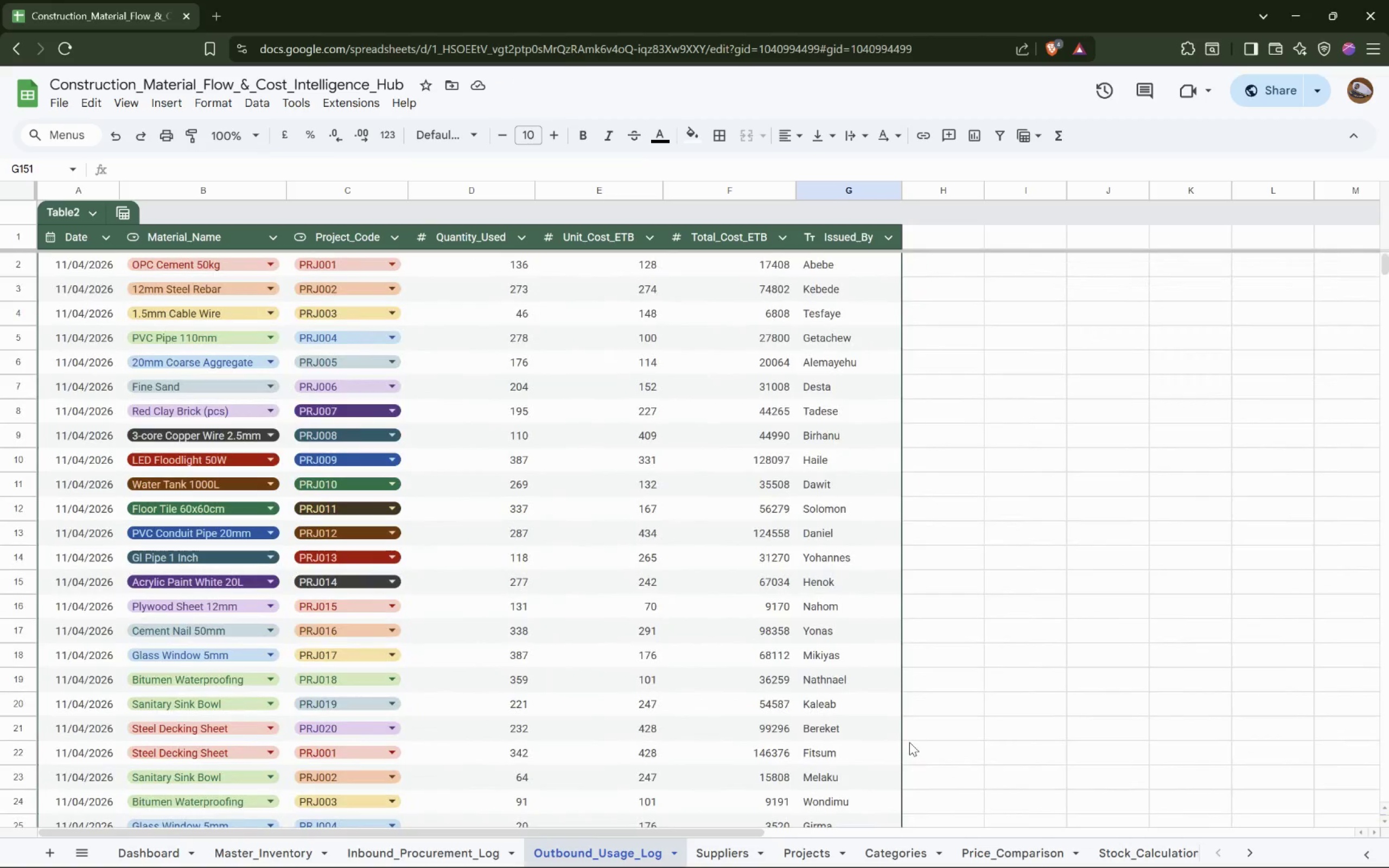 
left_click([819, 267])
 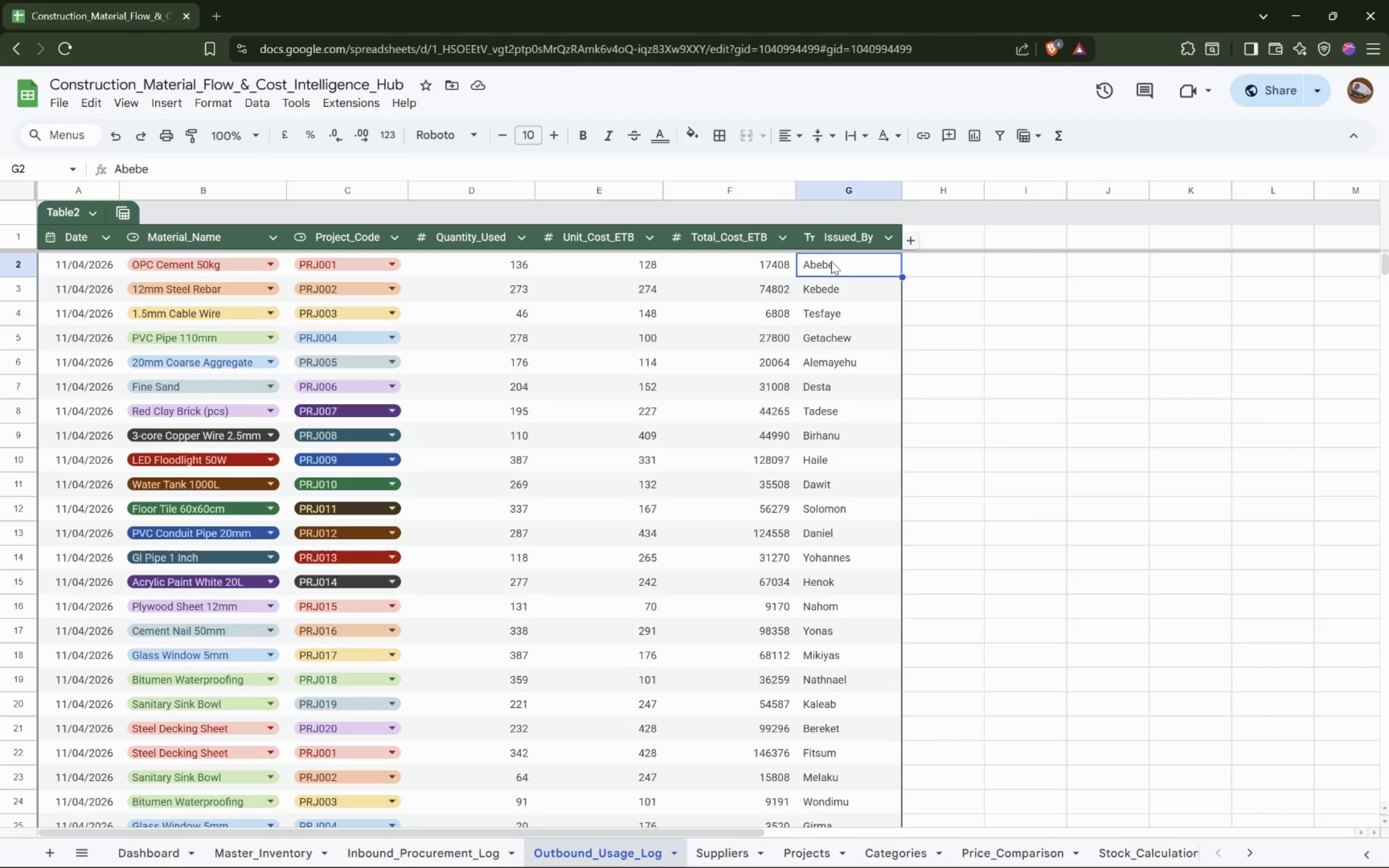 
double_click([831, 261])
 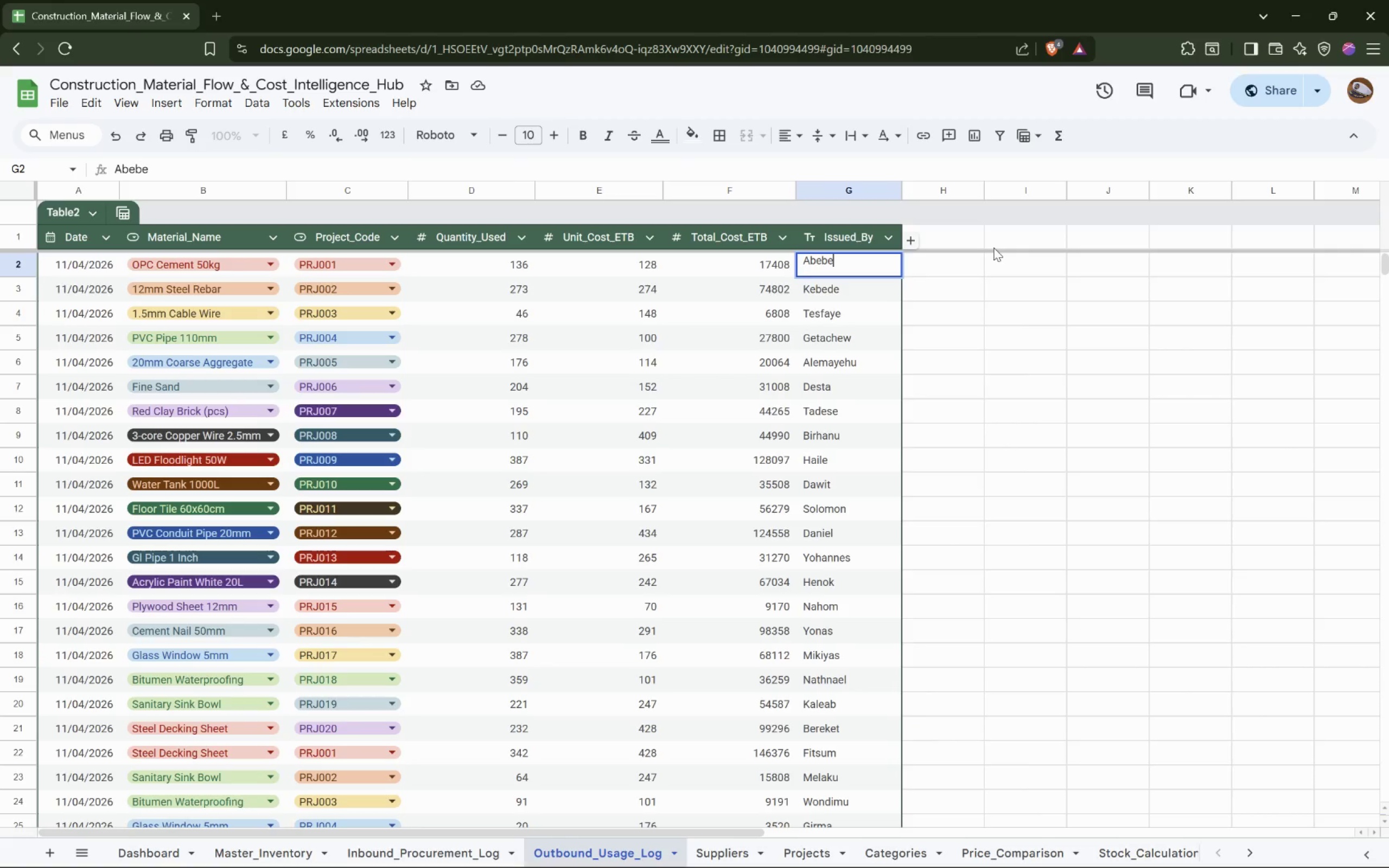 
key(Space)
 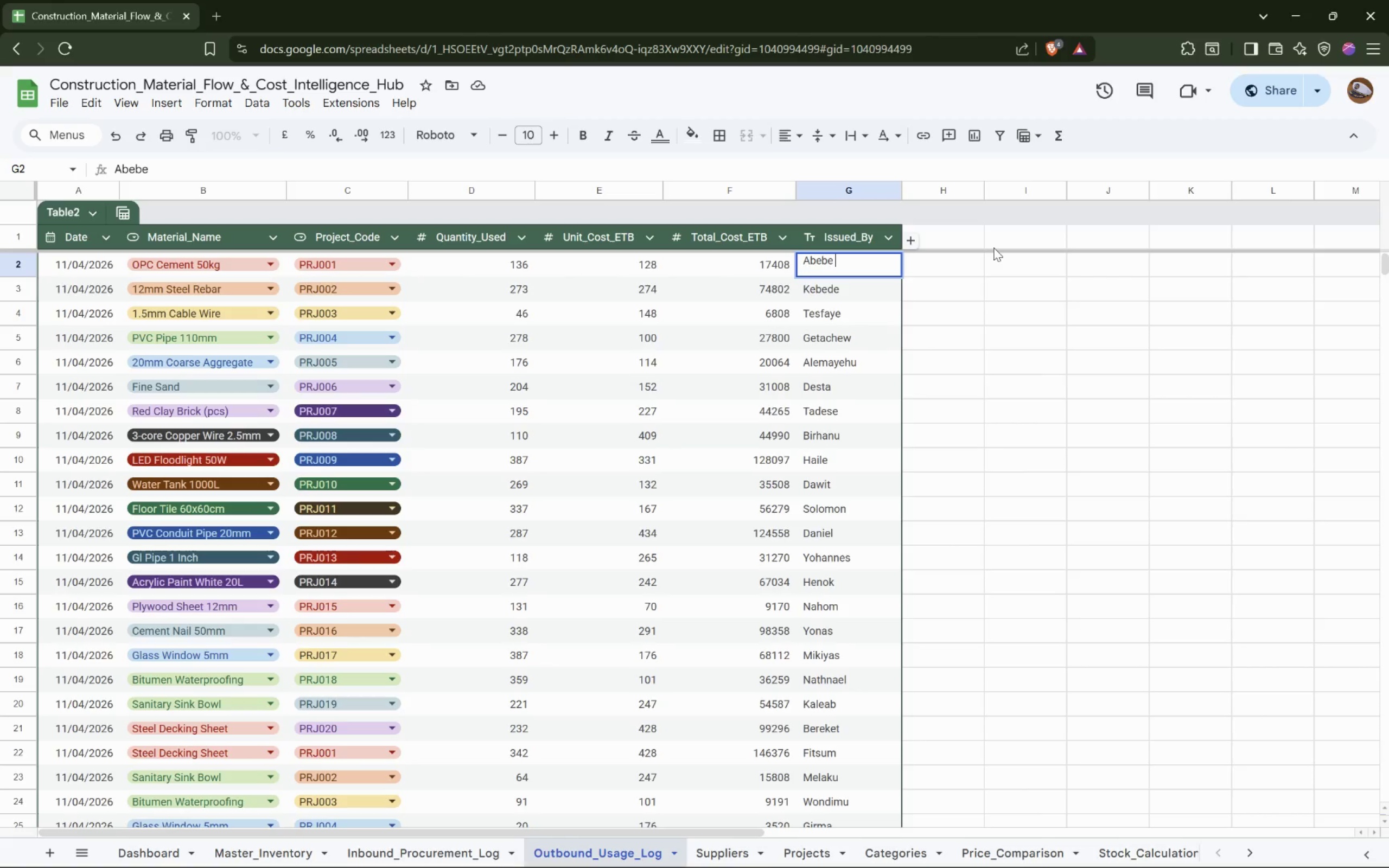 
wait(5.15)
 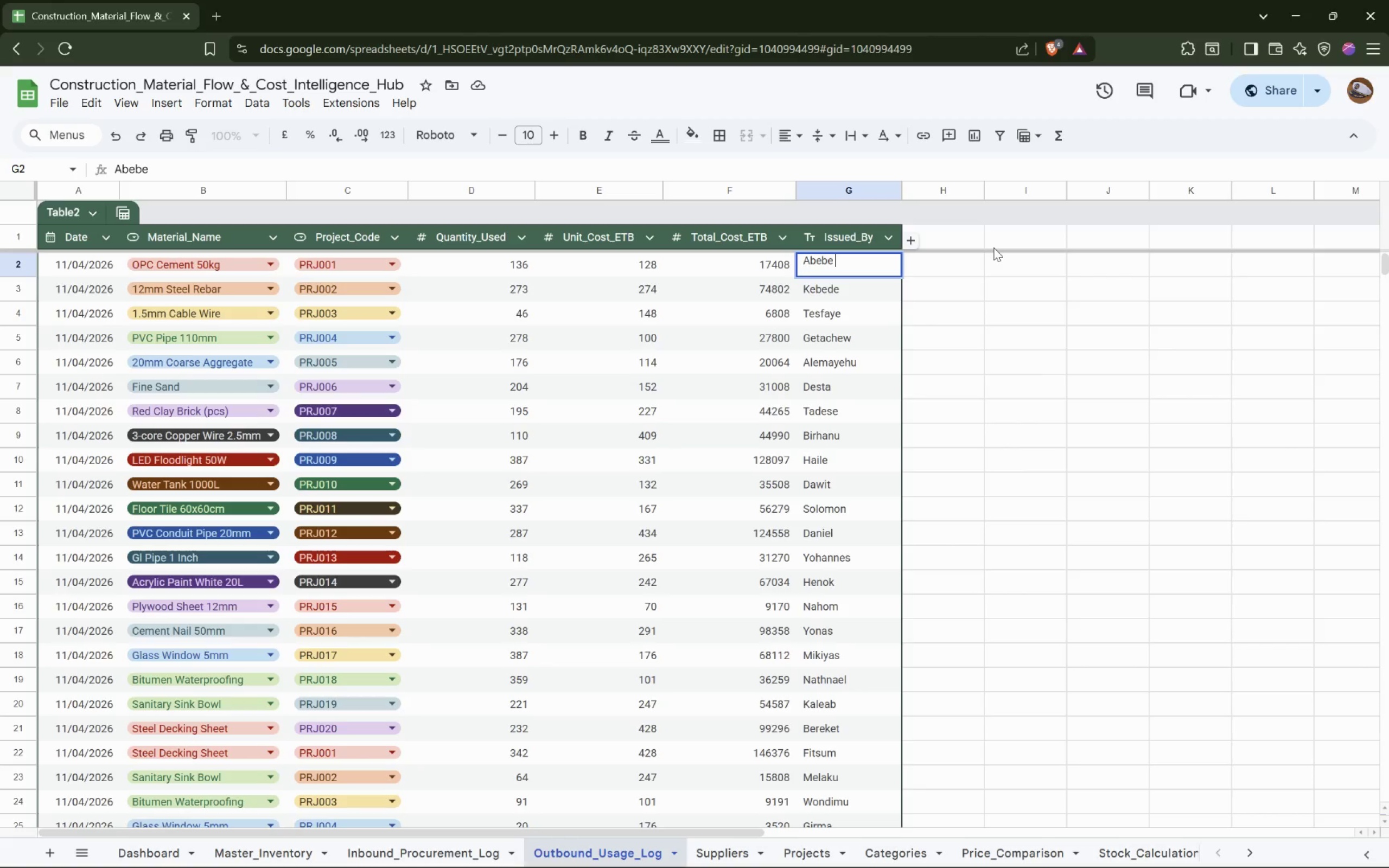 
type(shel)
 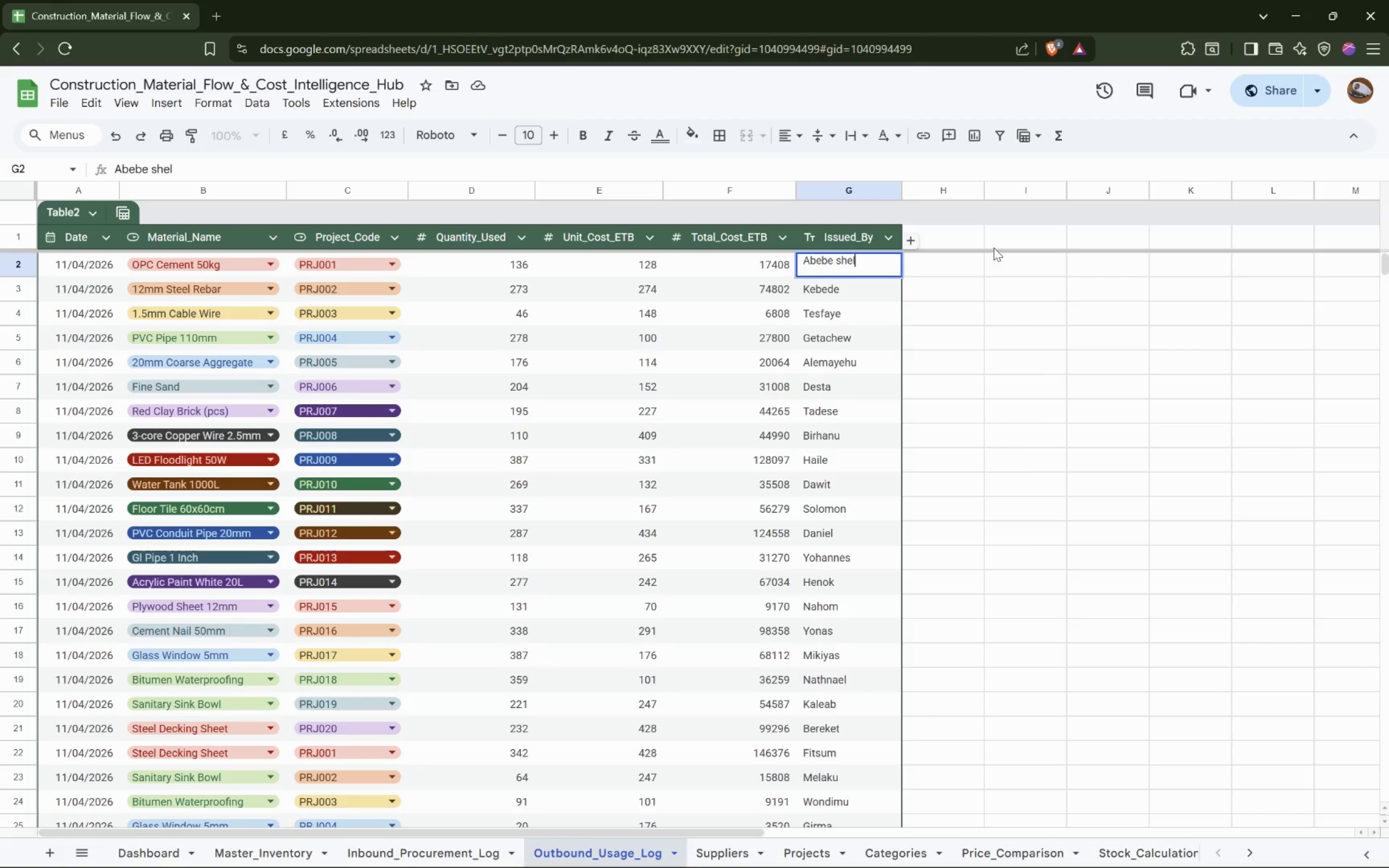 
wait(5.04)
 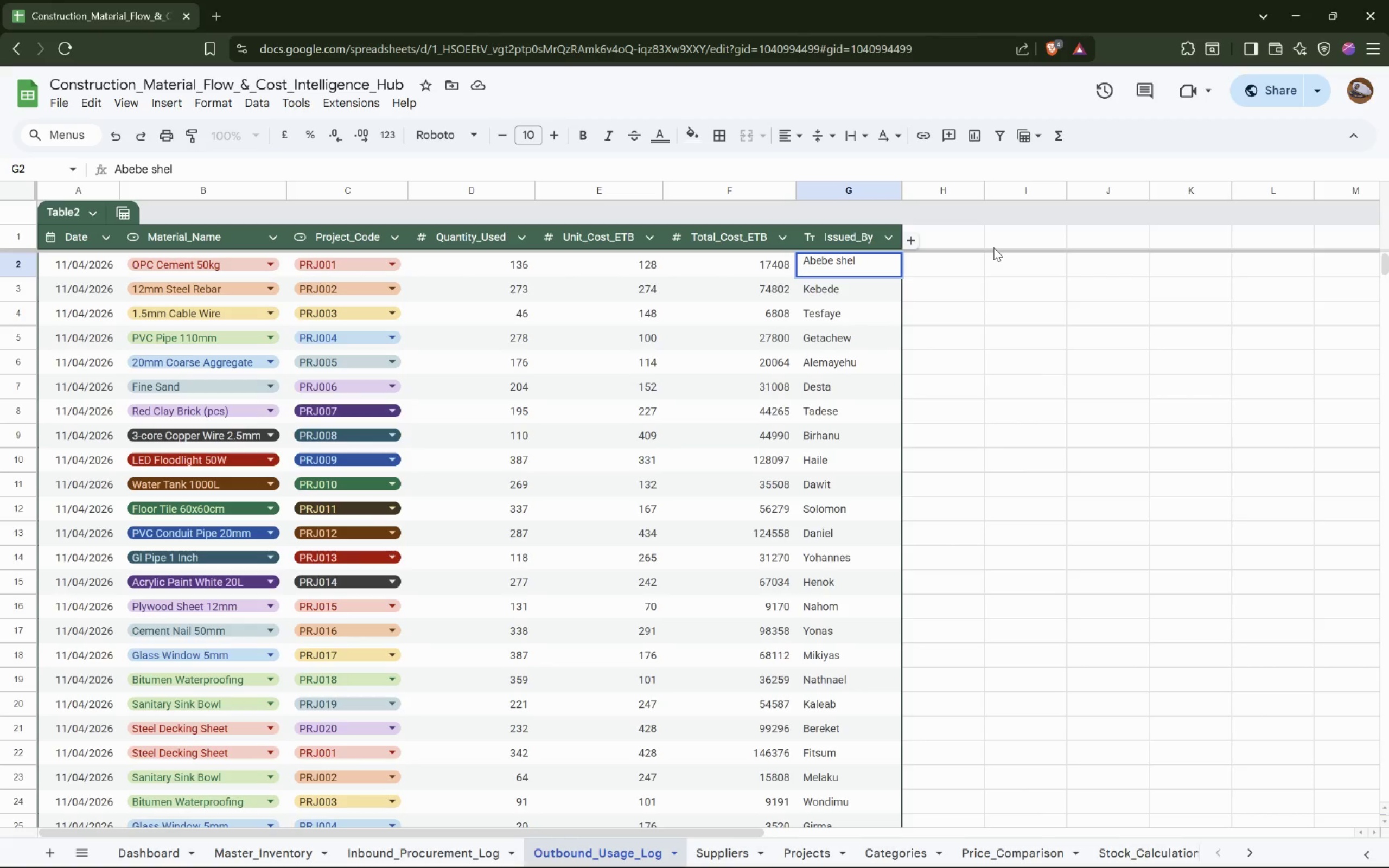 
key(Backspace)
key(Backspace)
type(iferaw)
 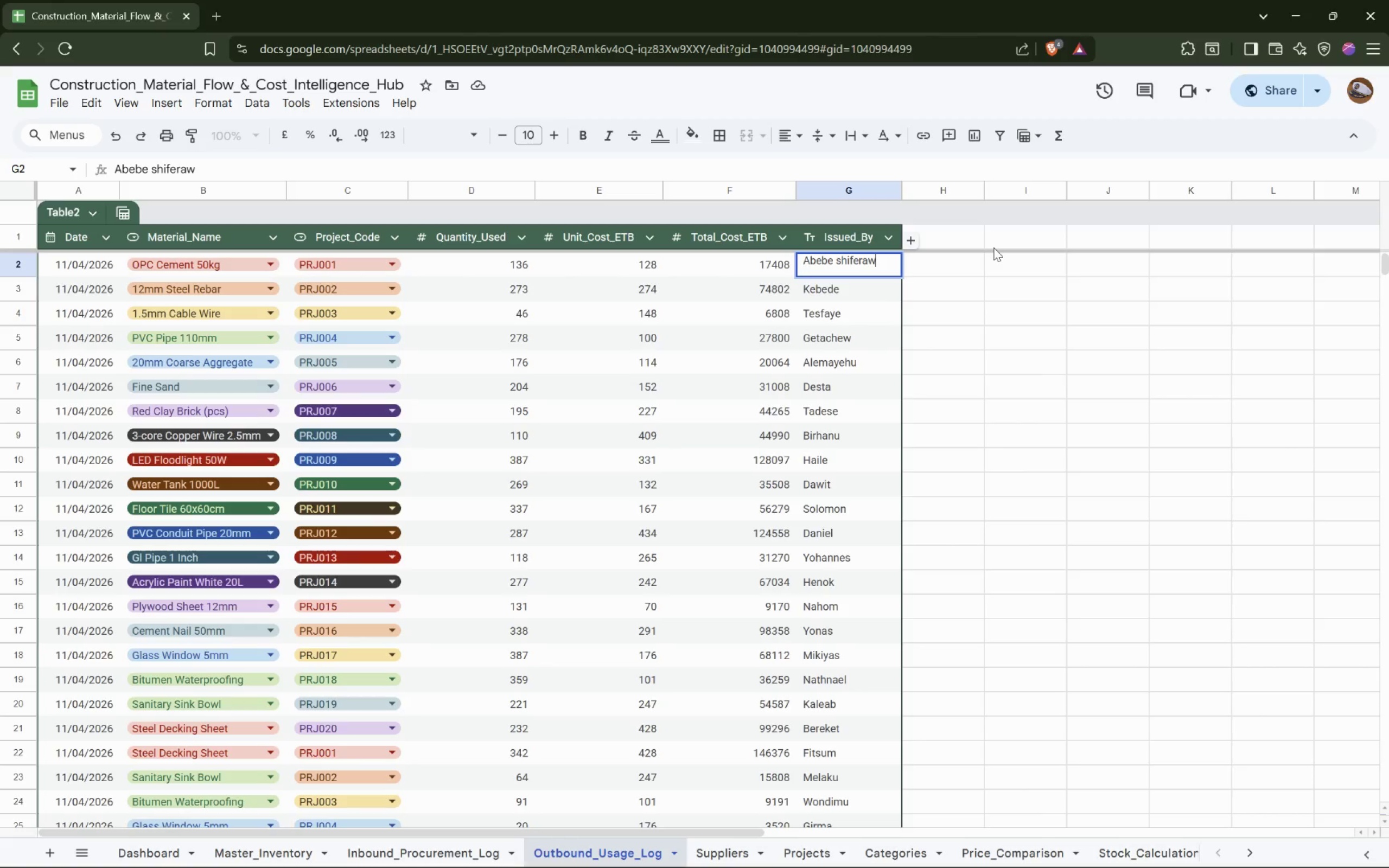 
key(ArrowDown)
 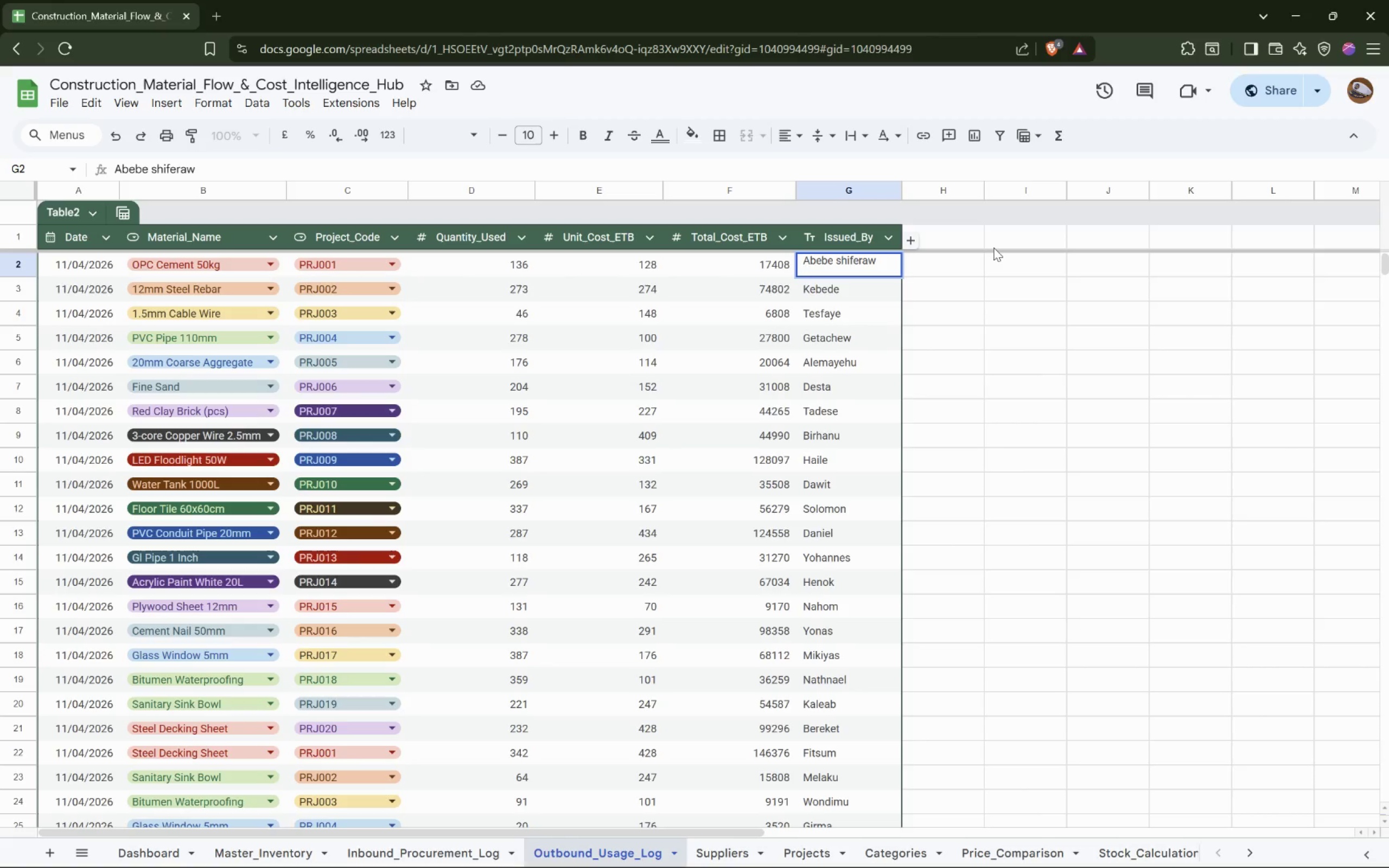 
key(ArrowDown)
 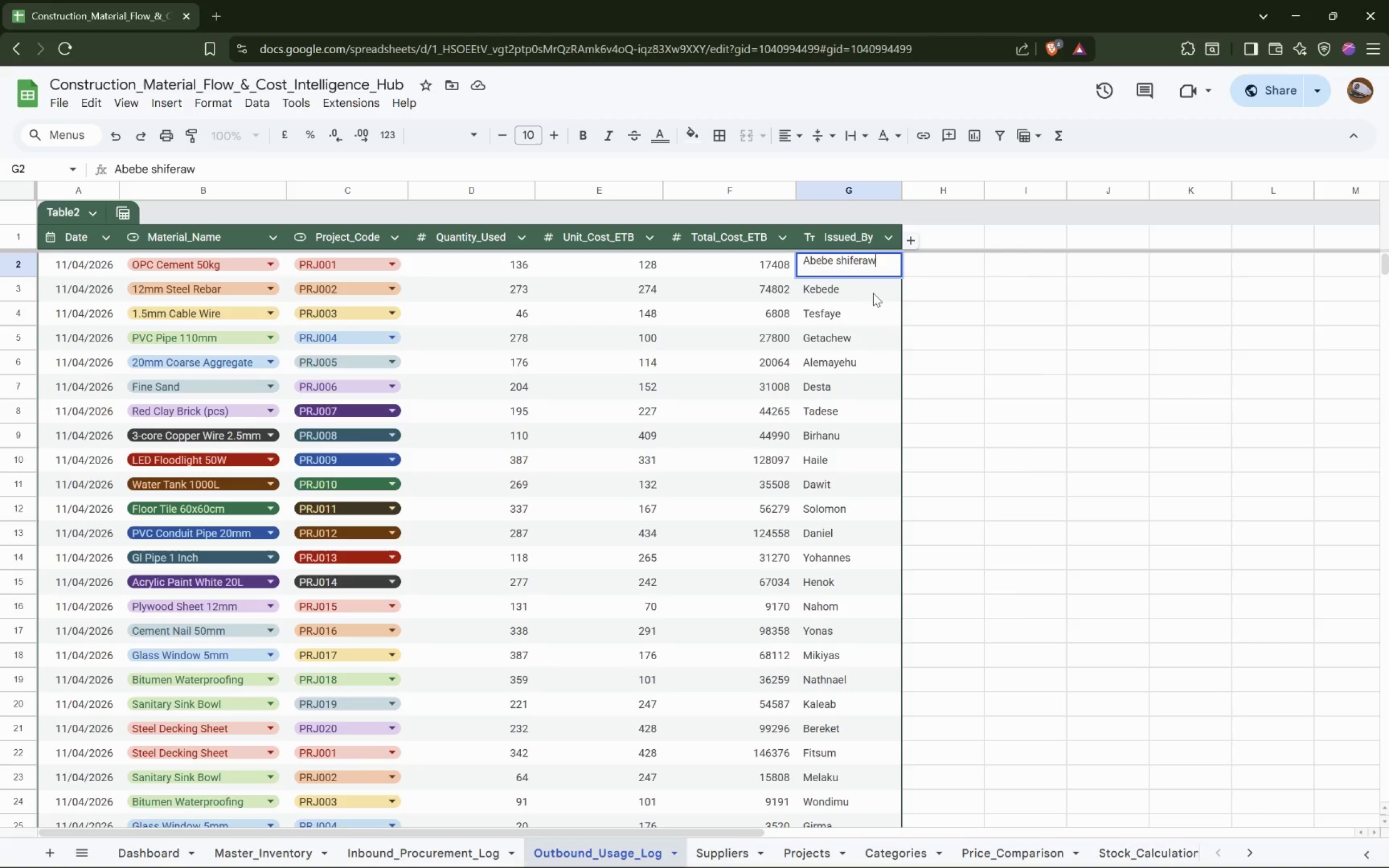 
left_click([869, 291])
 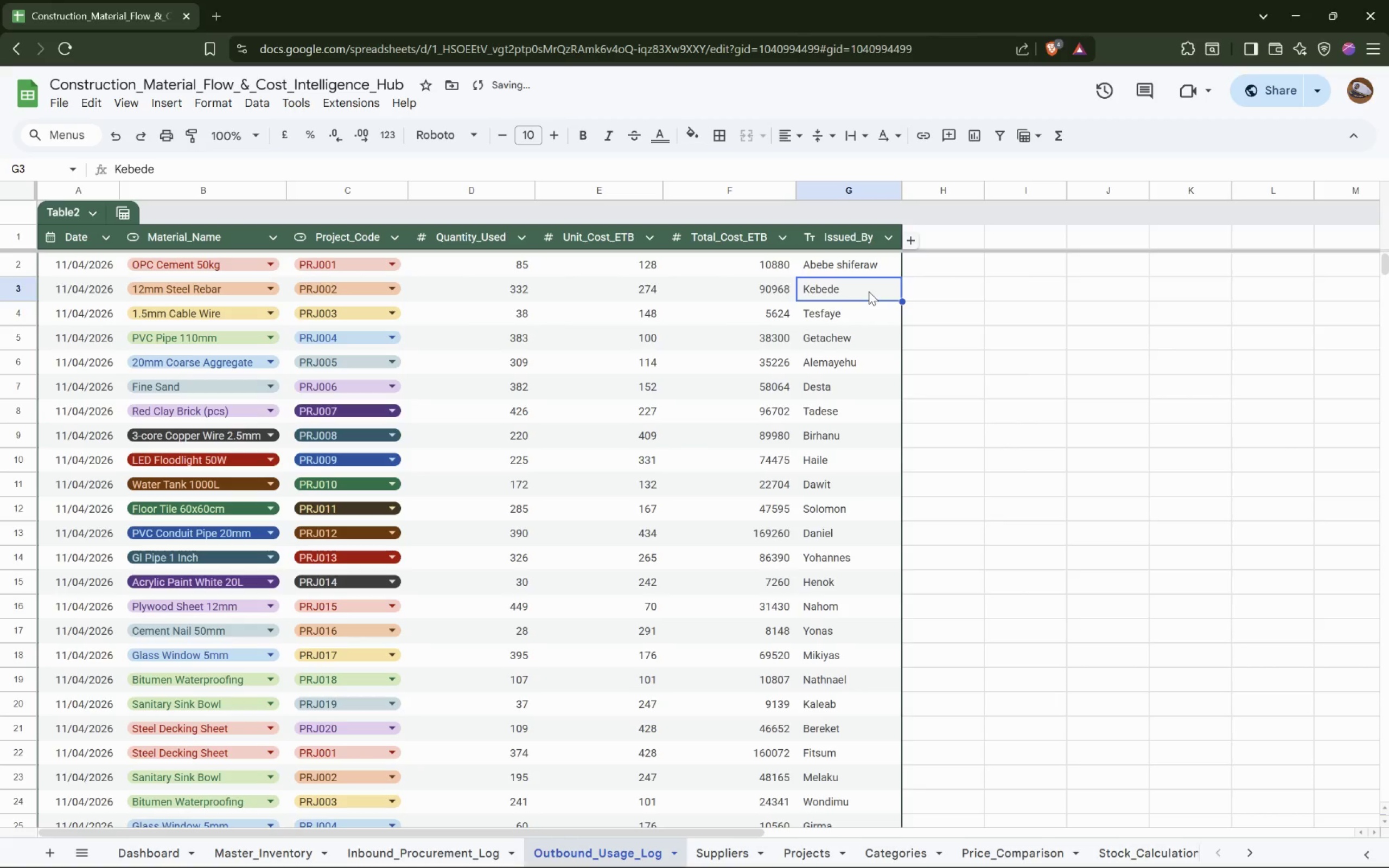 
double_click([869, 291])
 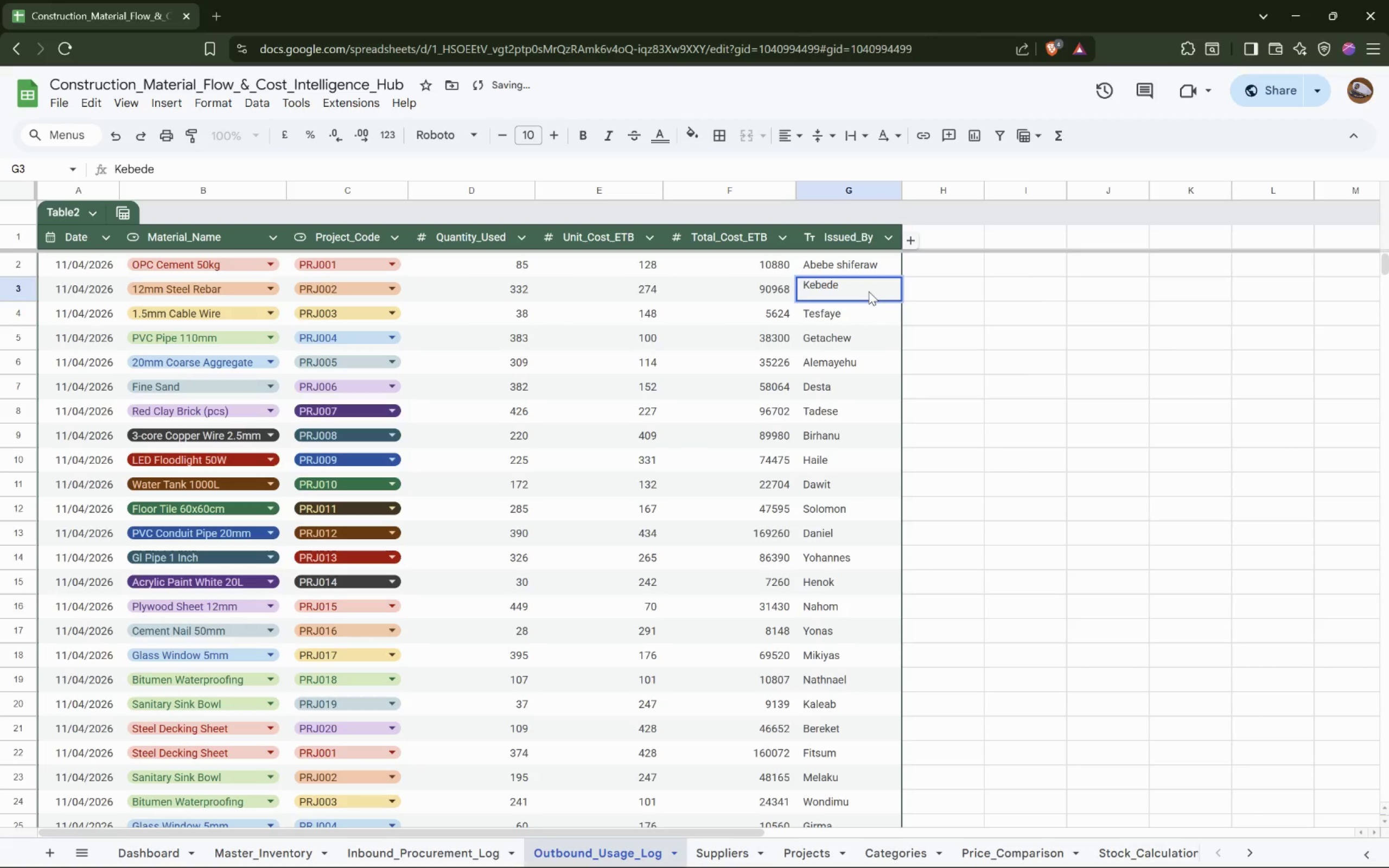 
key(Space)
 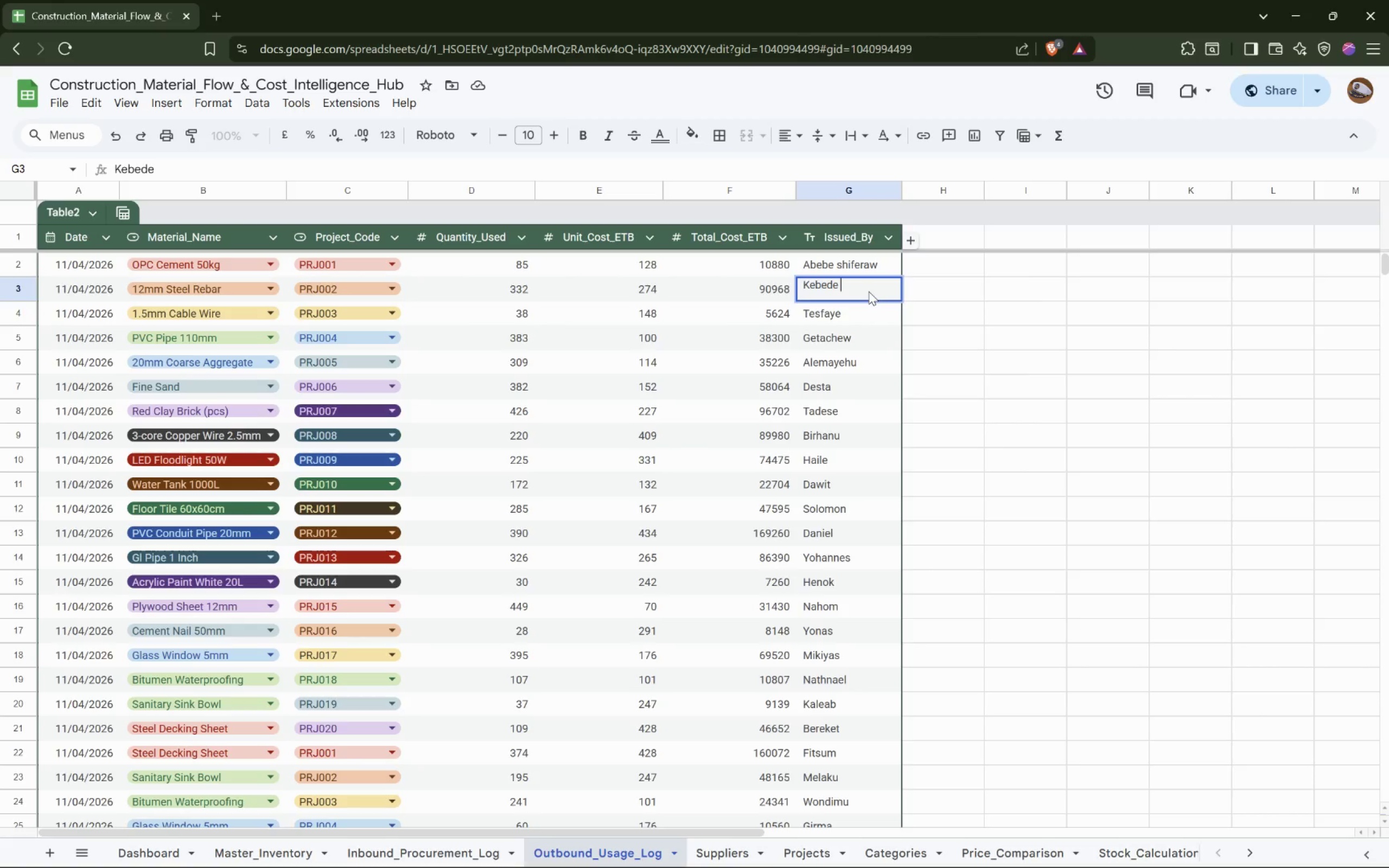 
wait(6.45)
 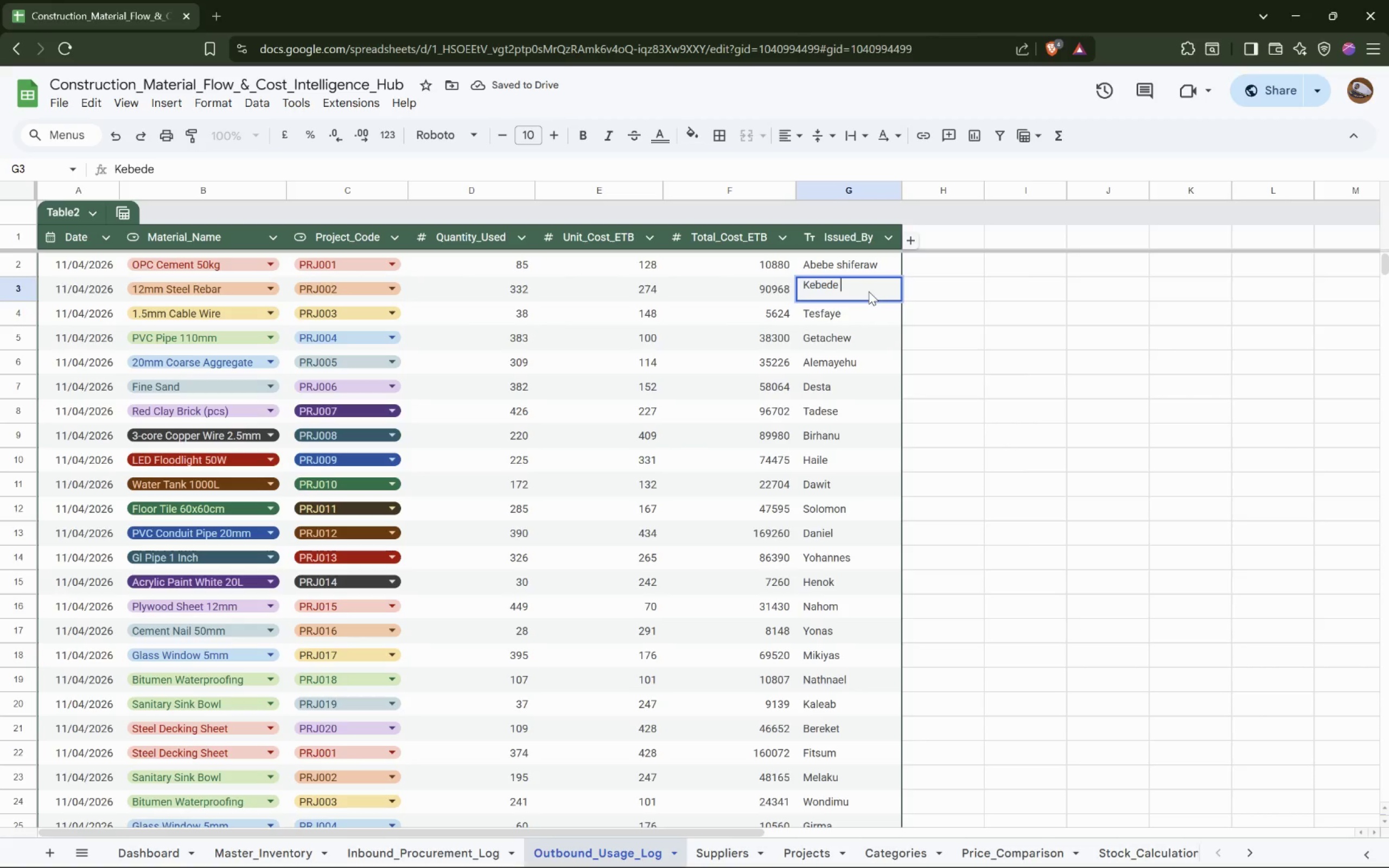 
type(Desta)
 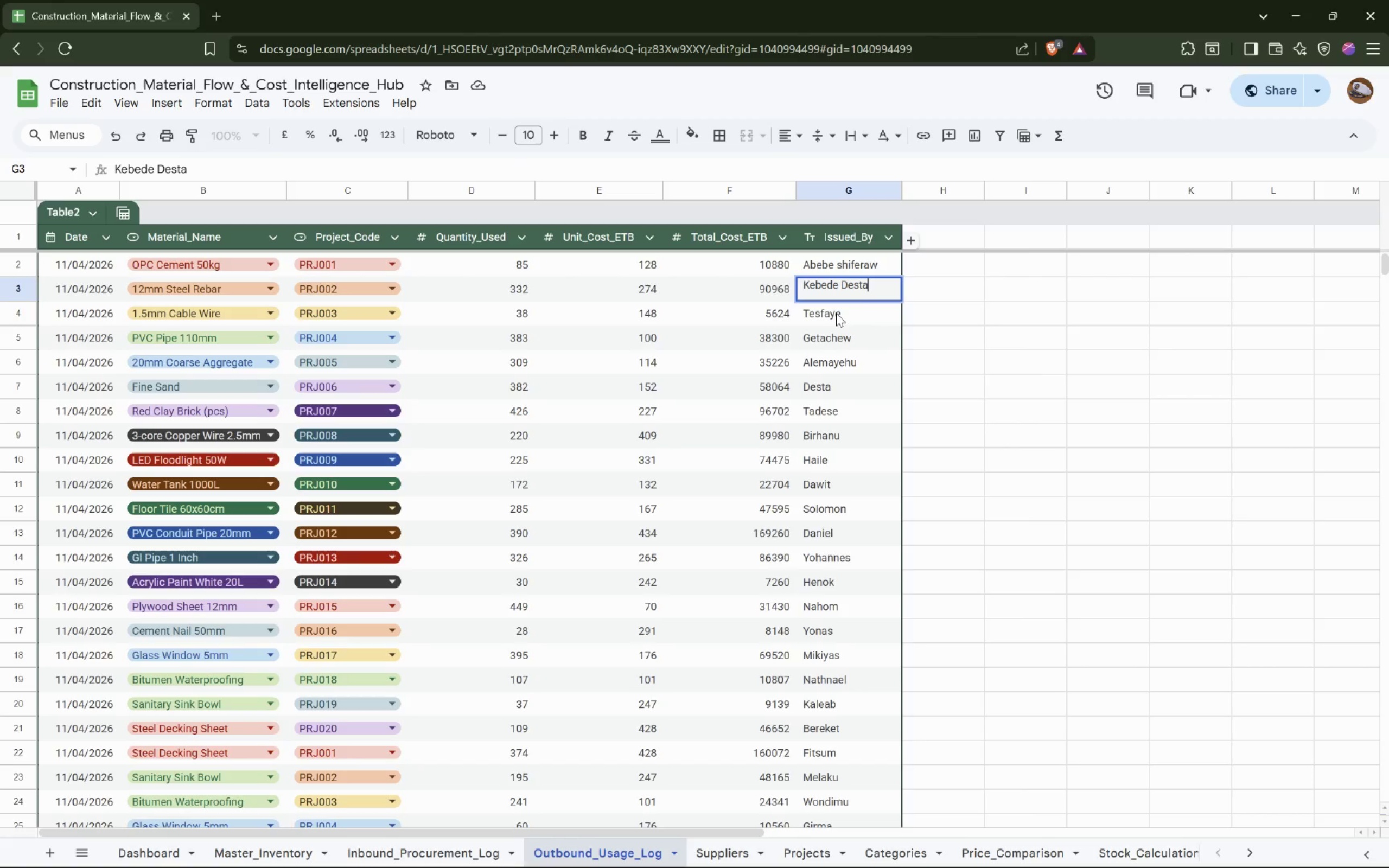 
double_click([840, 313])
 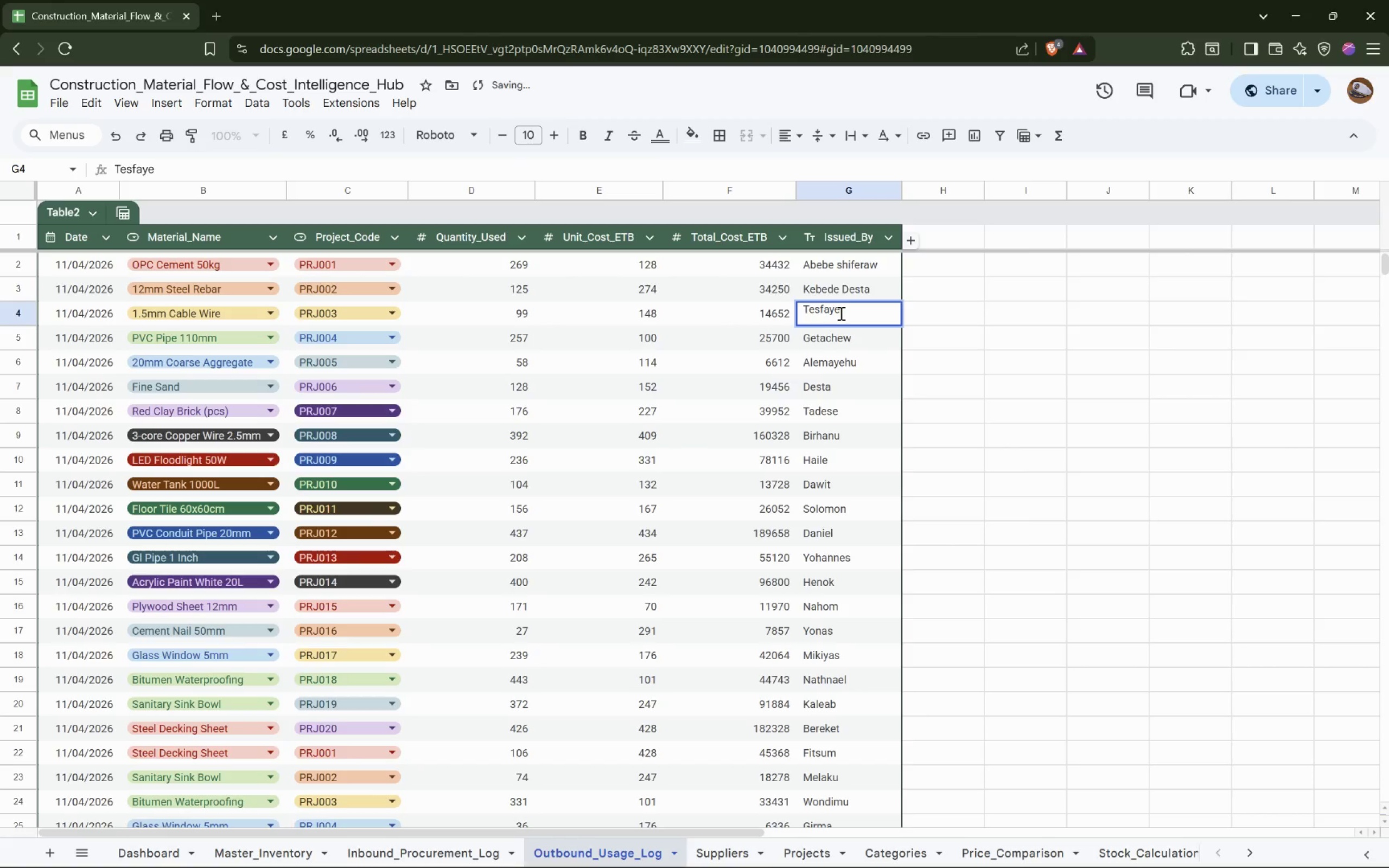 
key(Space)
 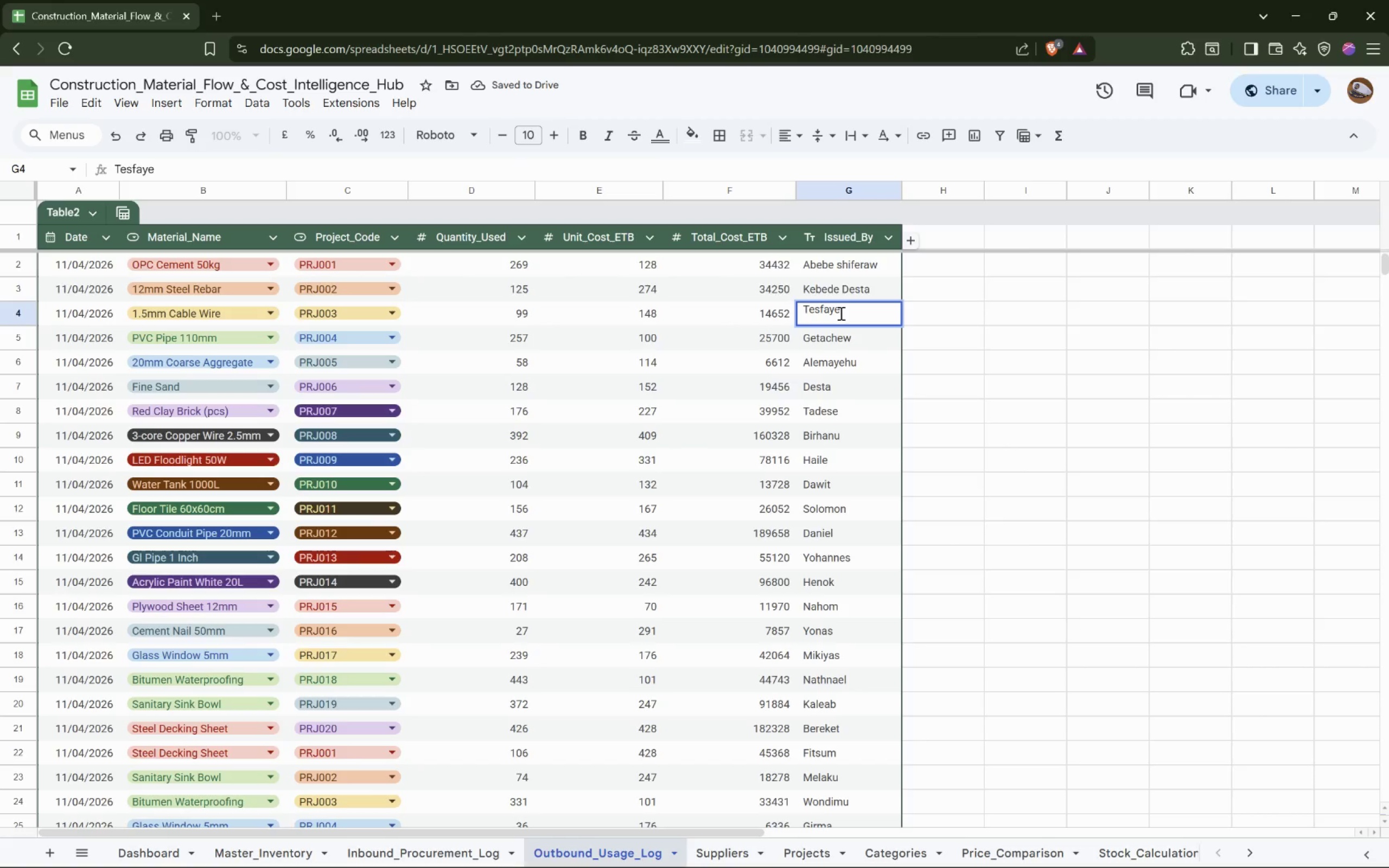 
key(Shift+A)
 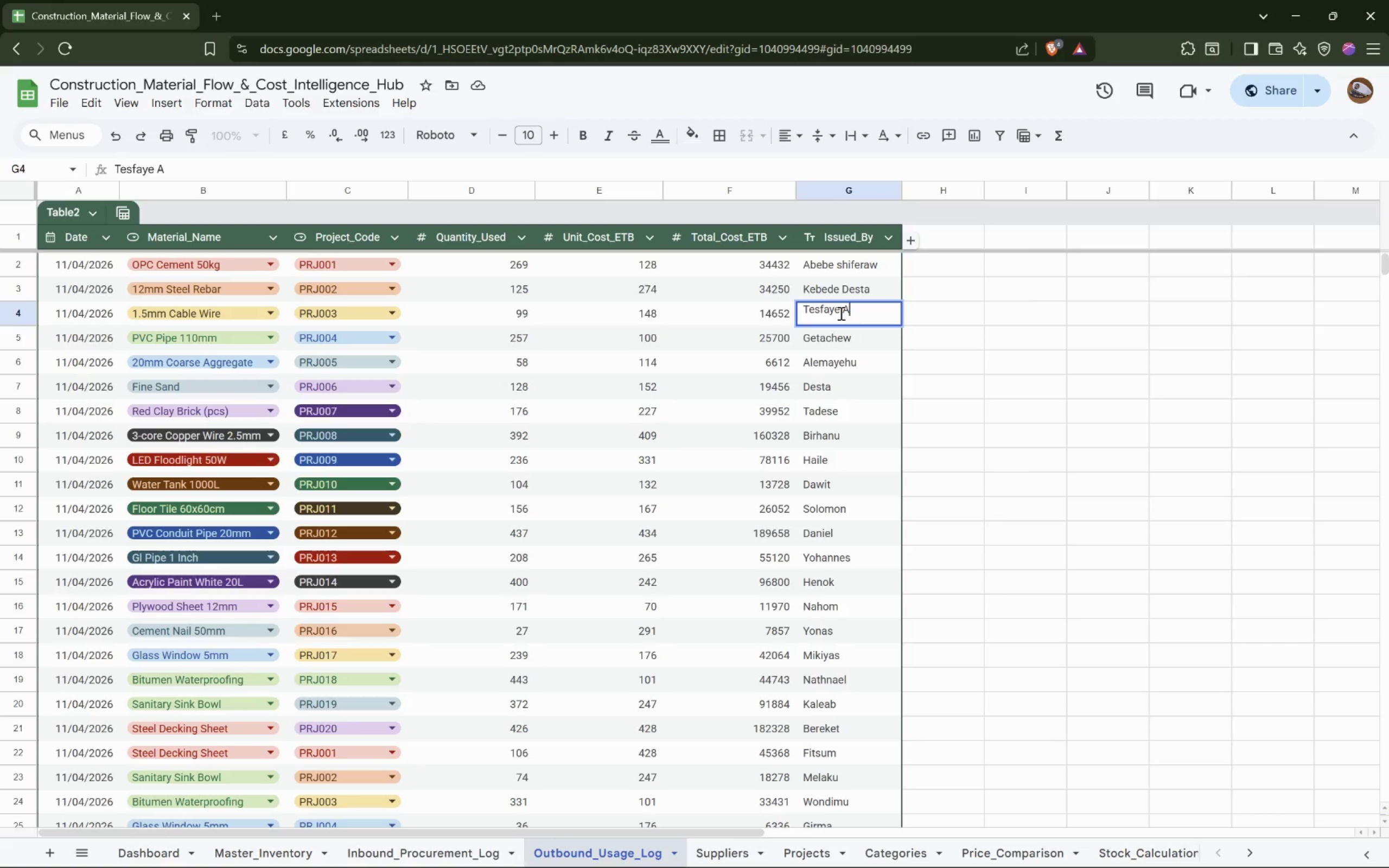 
type(lemmu)
 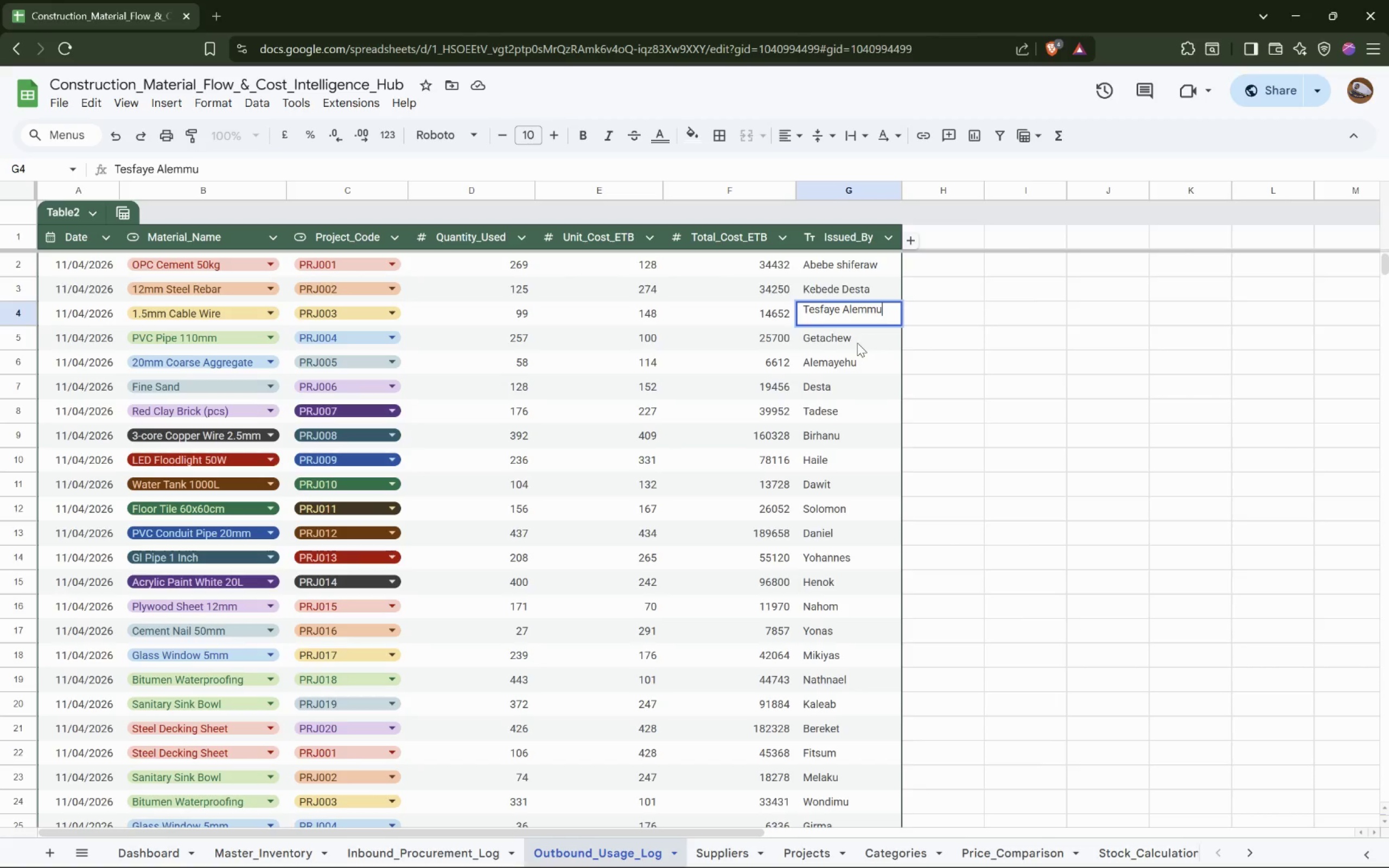 
left_click([857, 343])
 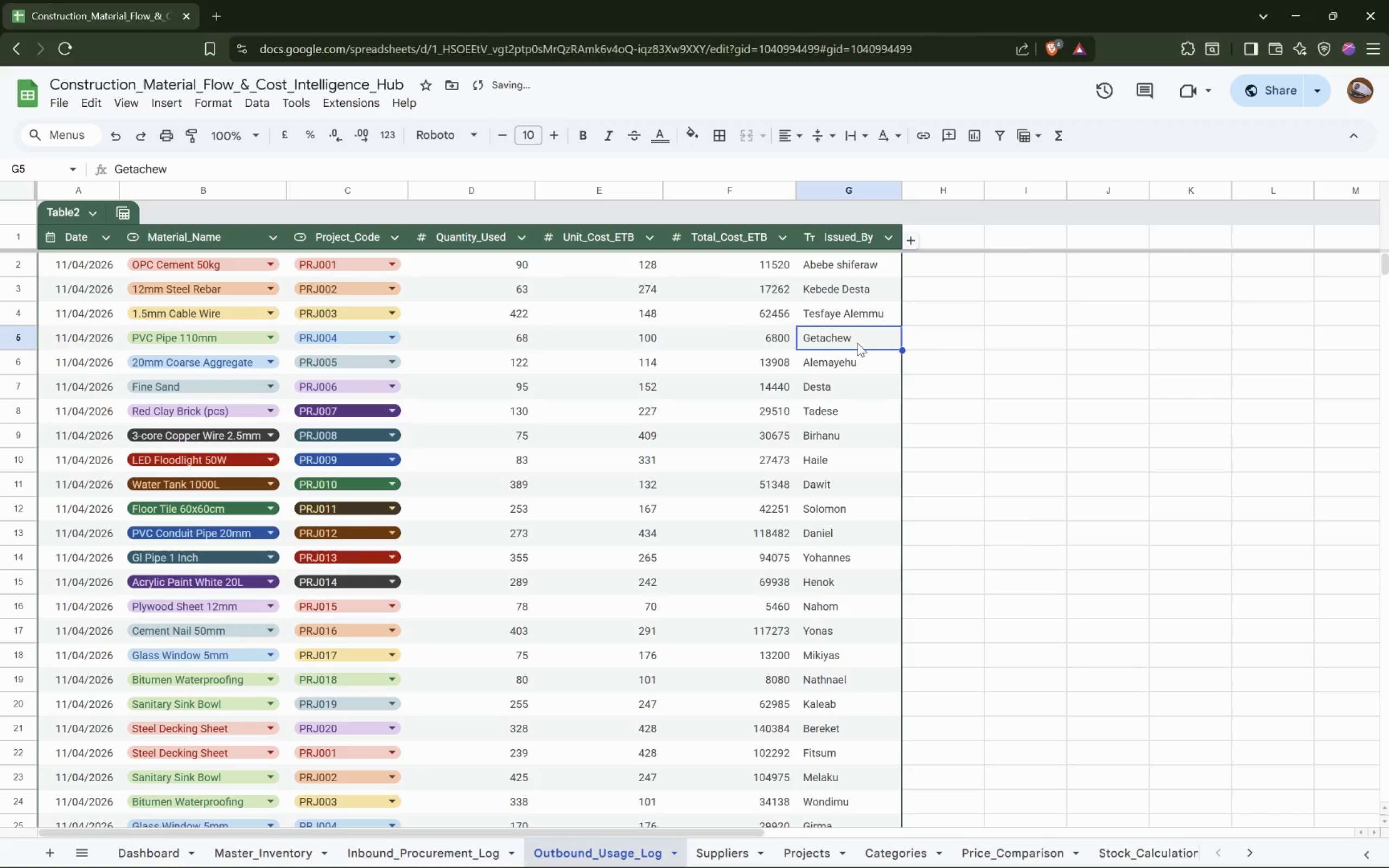 
double_click([857, 343])
 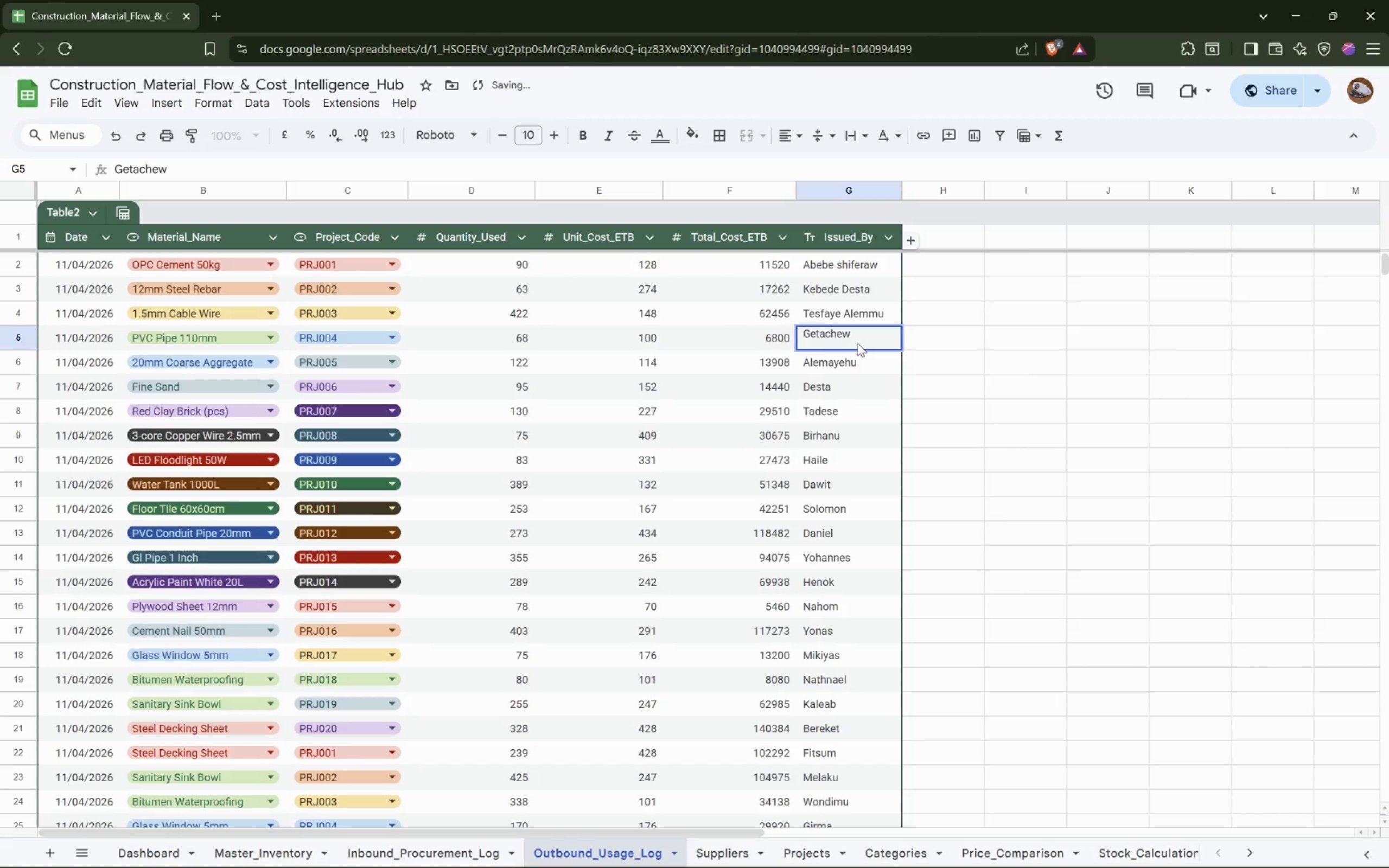 
key(Space)
 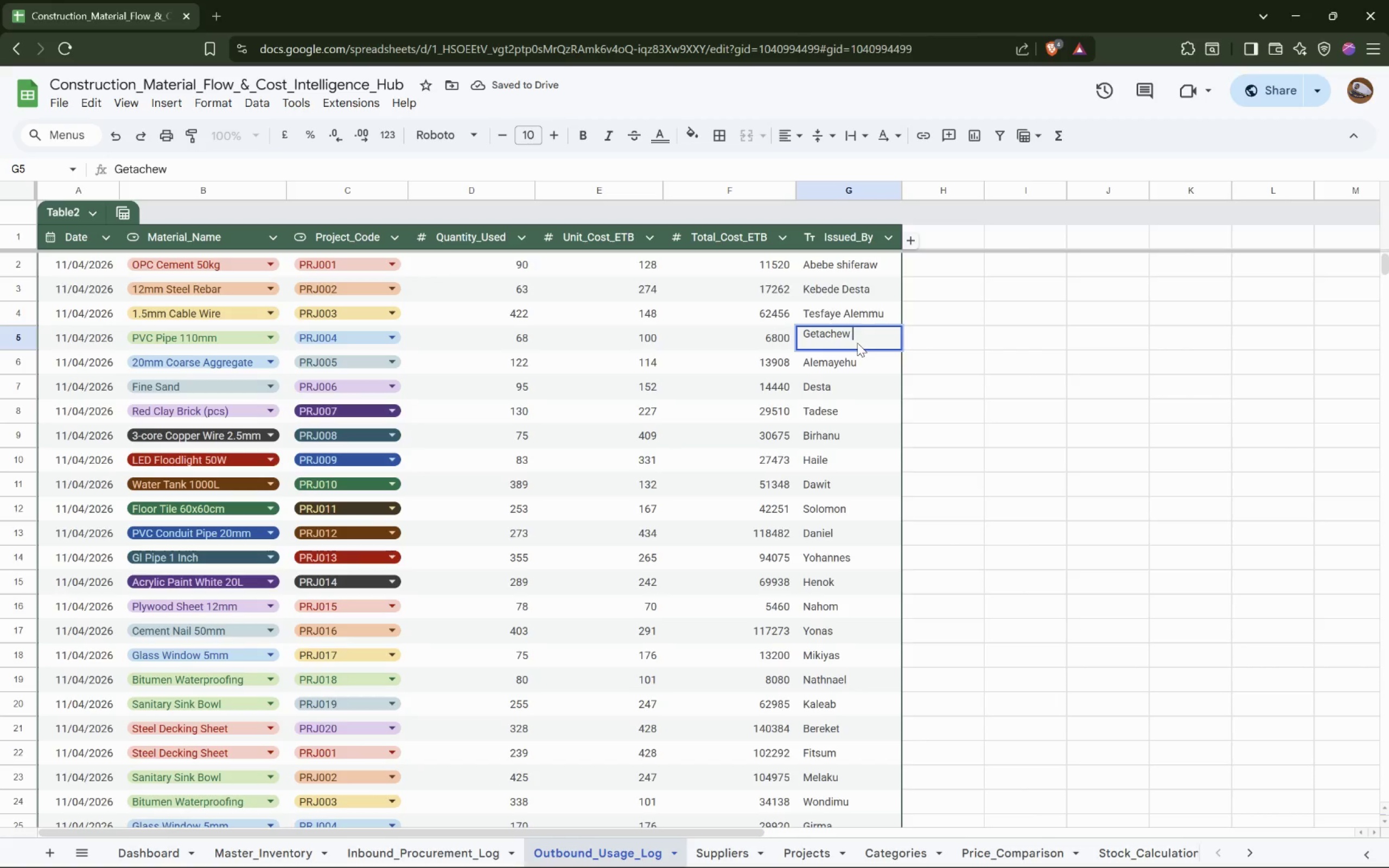 
type(tesfaye)
 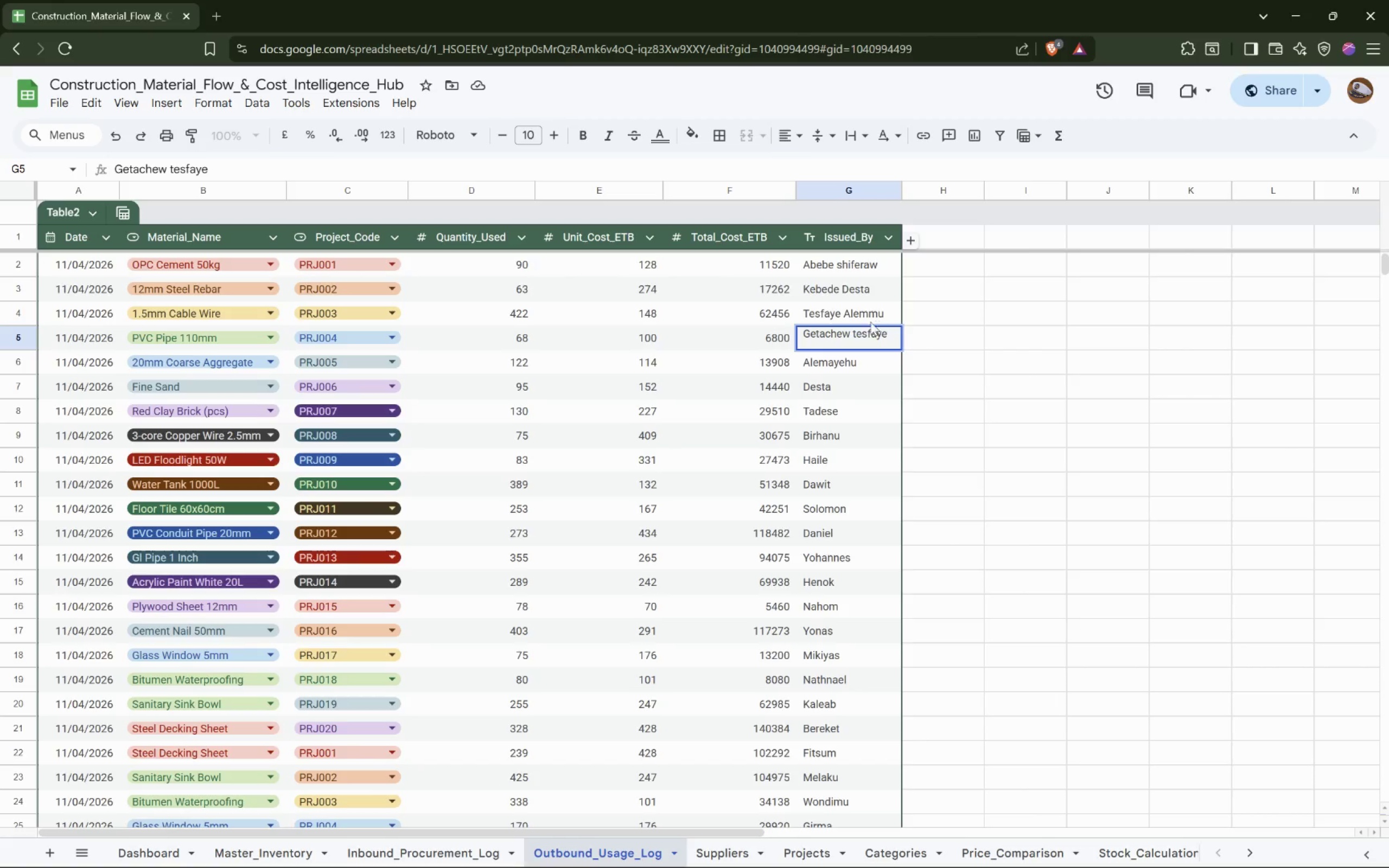 
left_click([855, 329])
 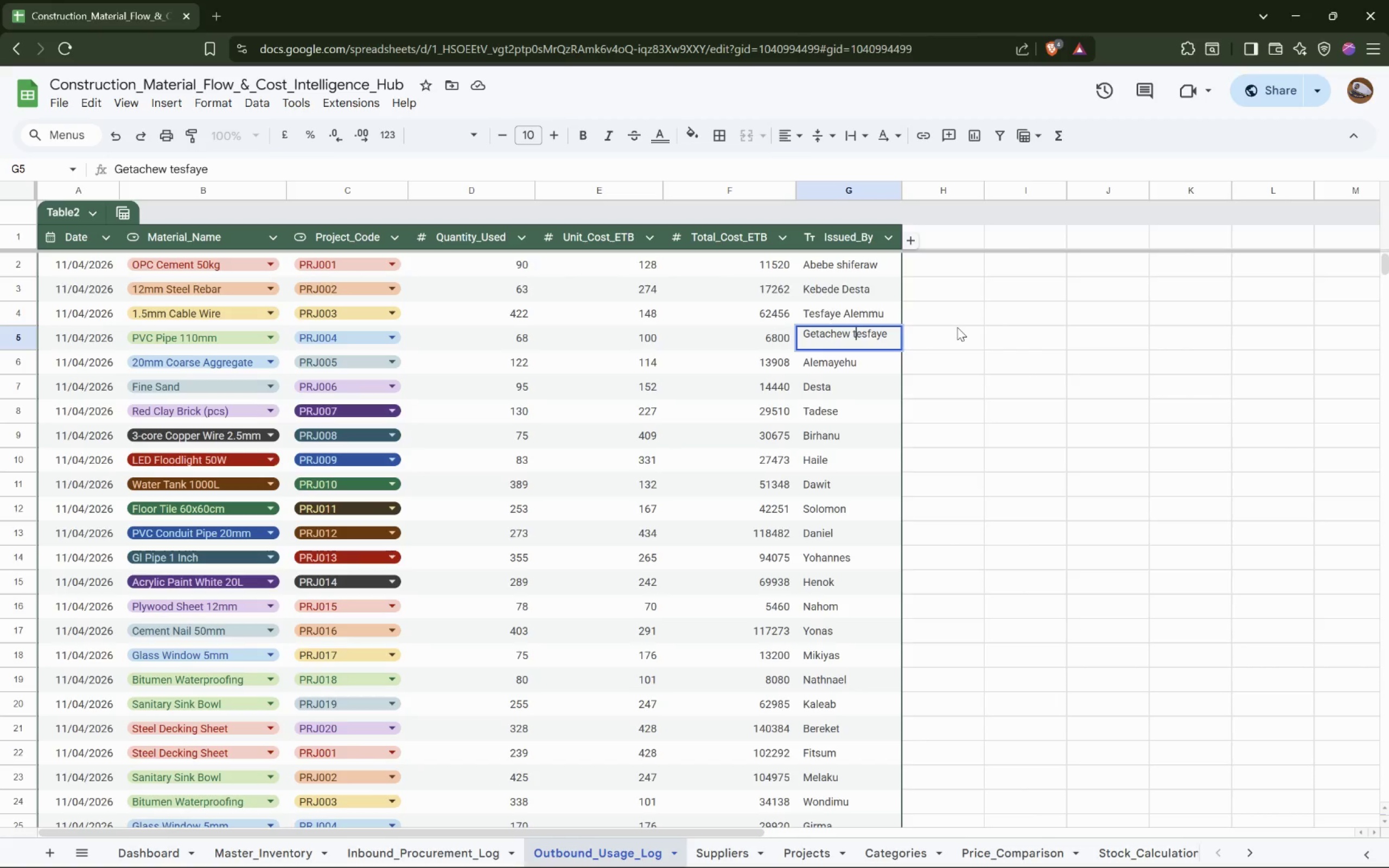 
key(Backspace)
 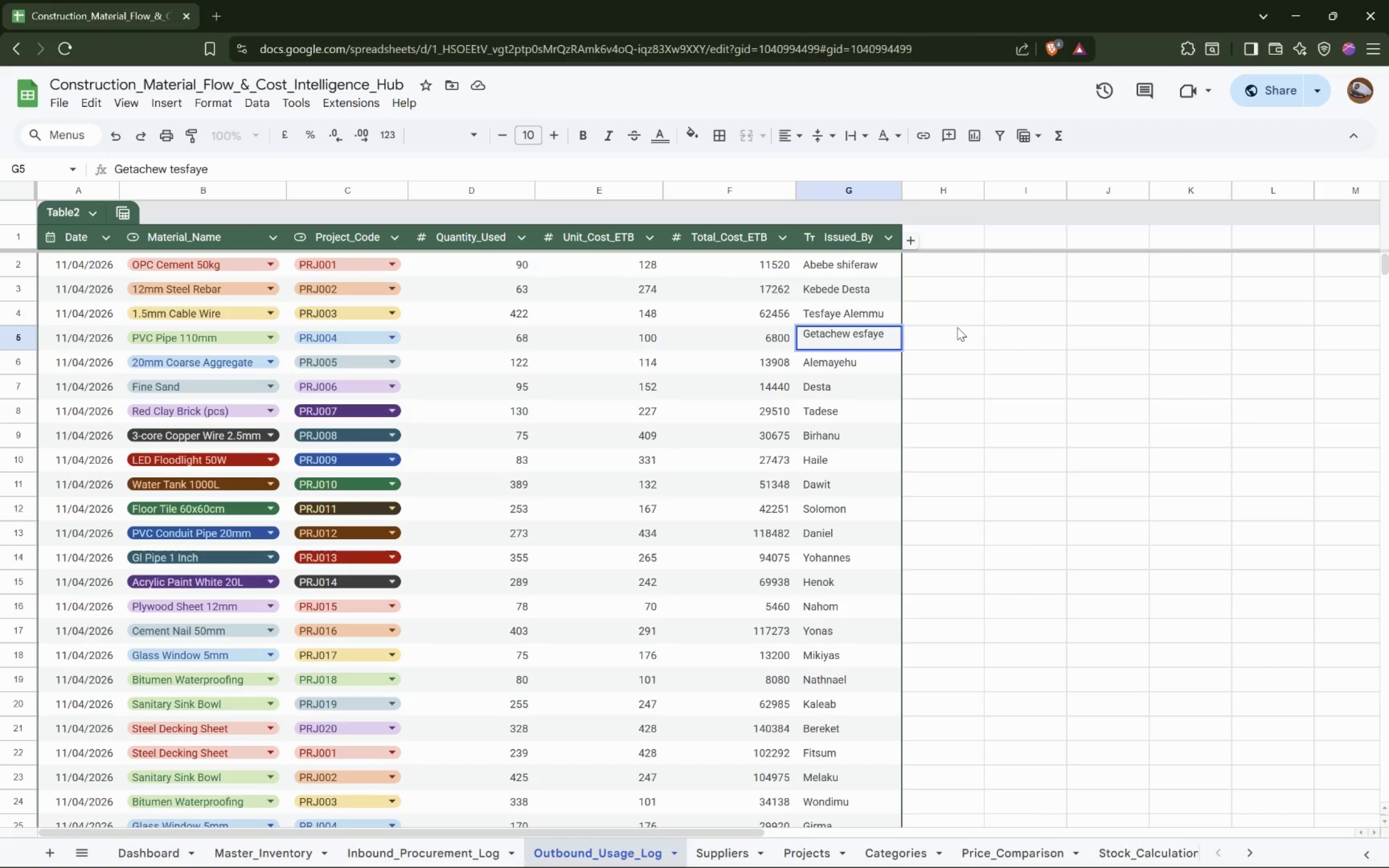 
key(Shift+T)
 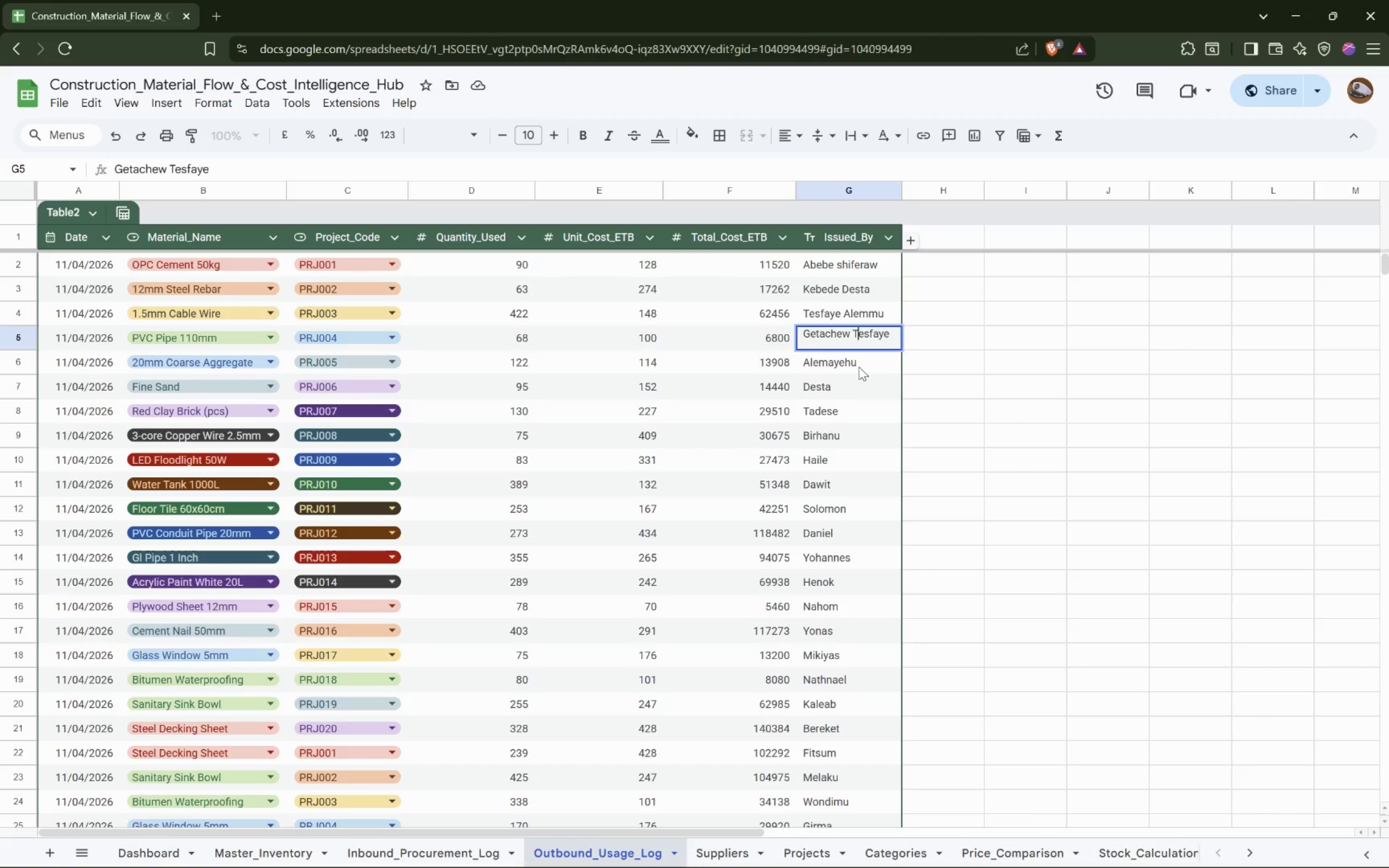 
double_click([859, 361])
 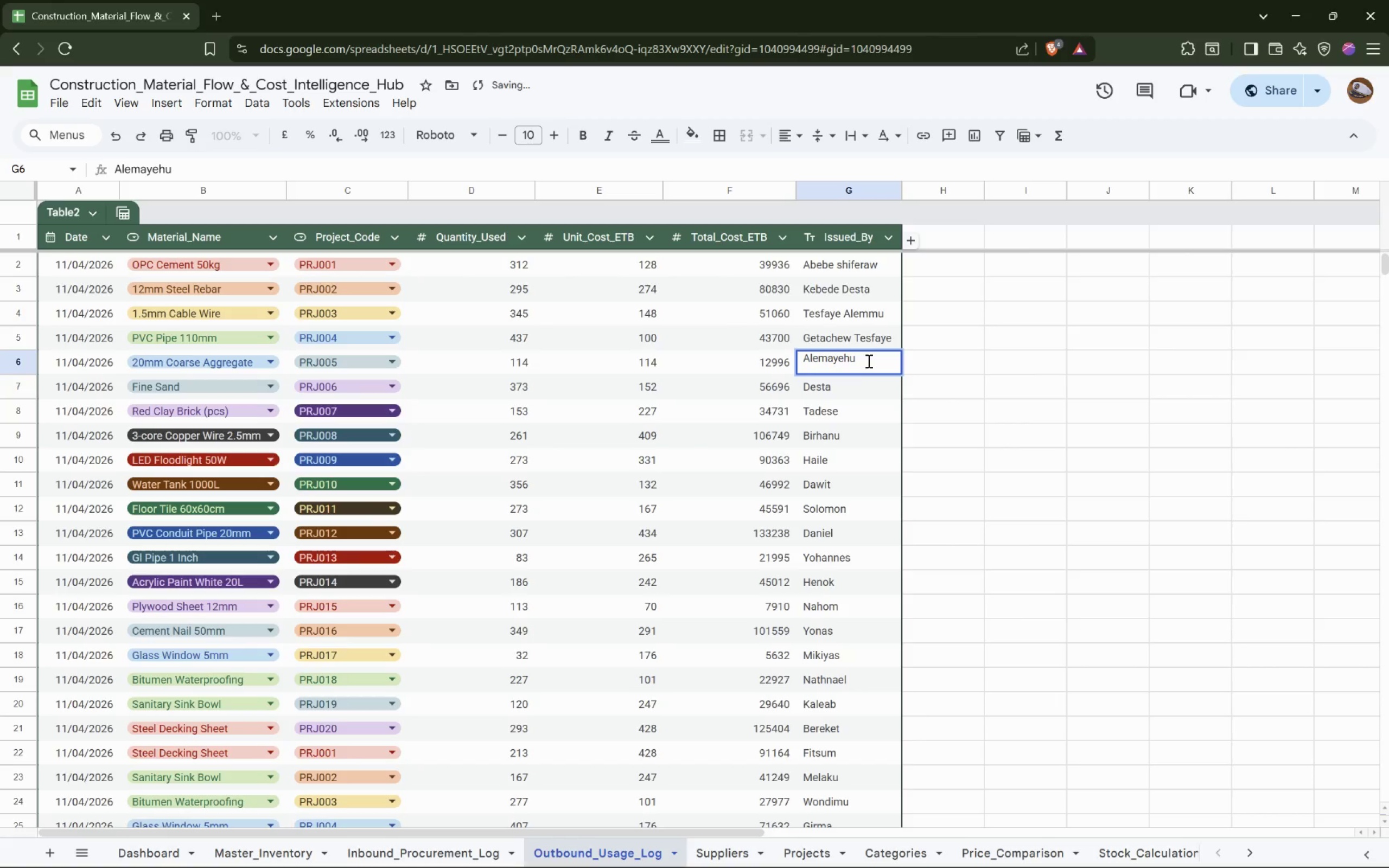 
key(Space)
 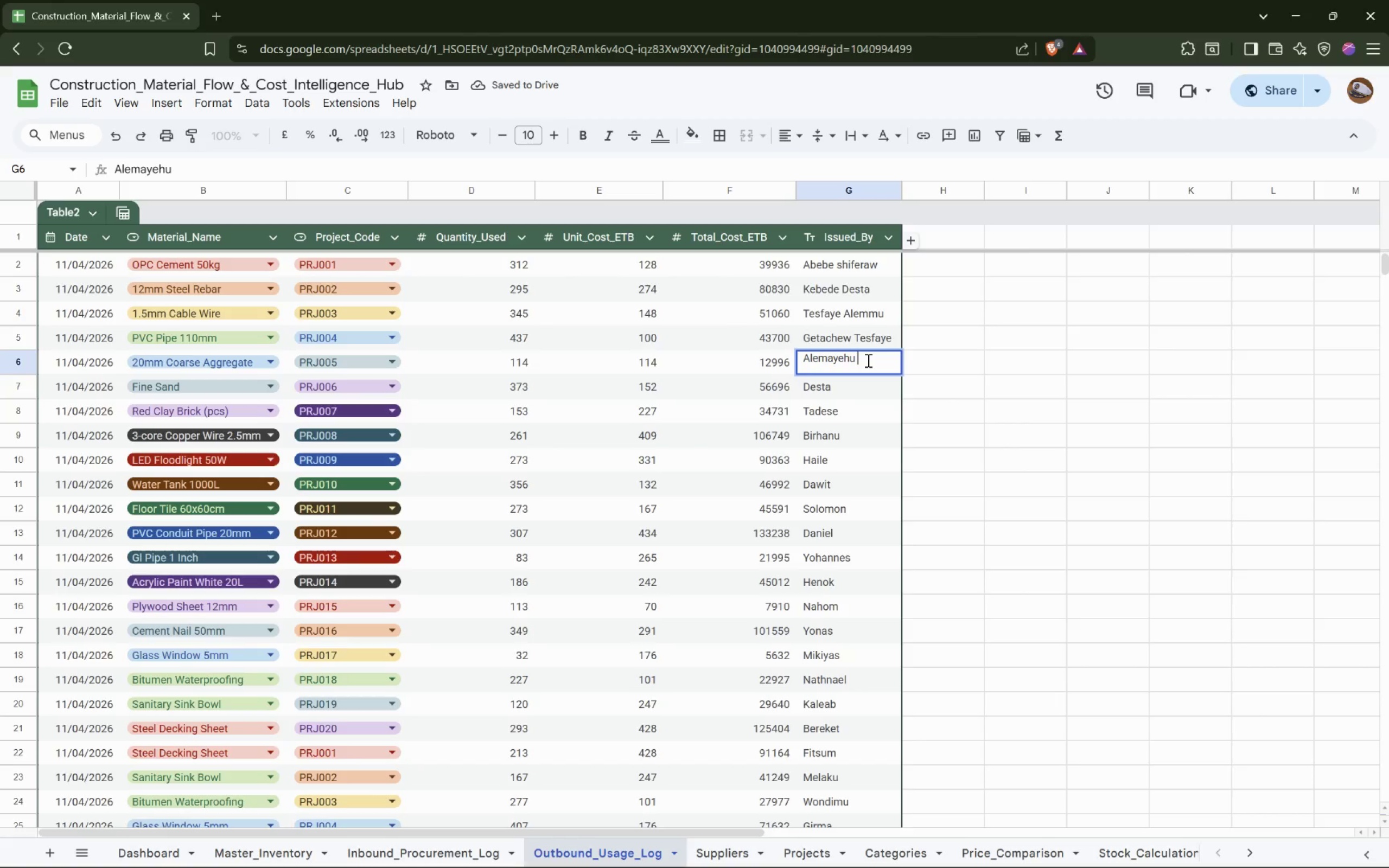 
type(Kass)
 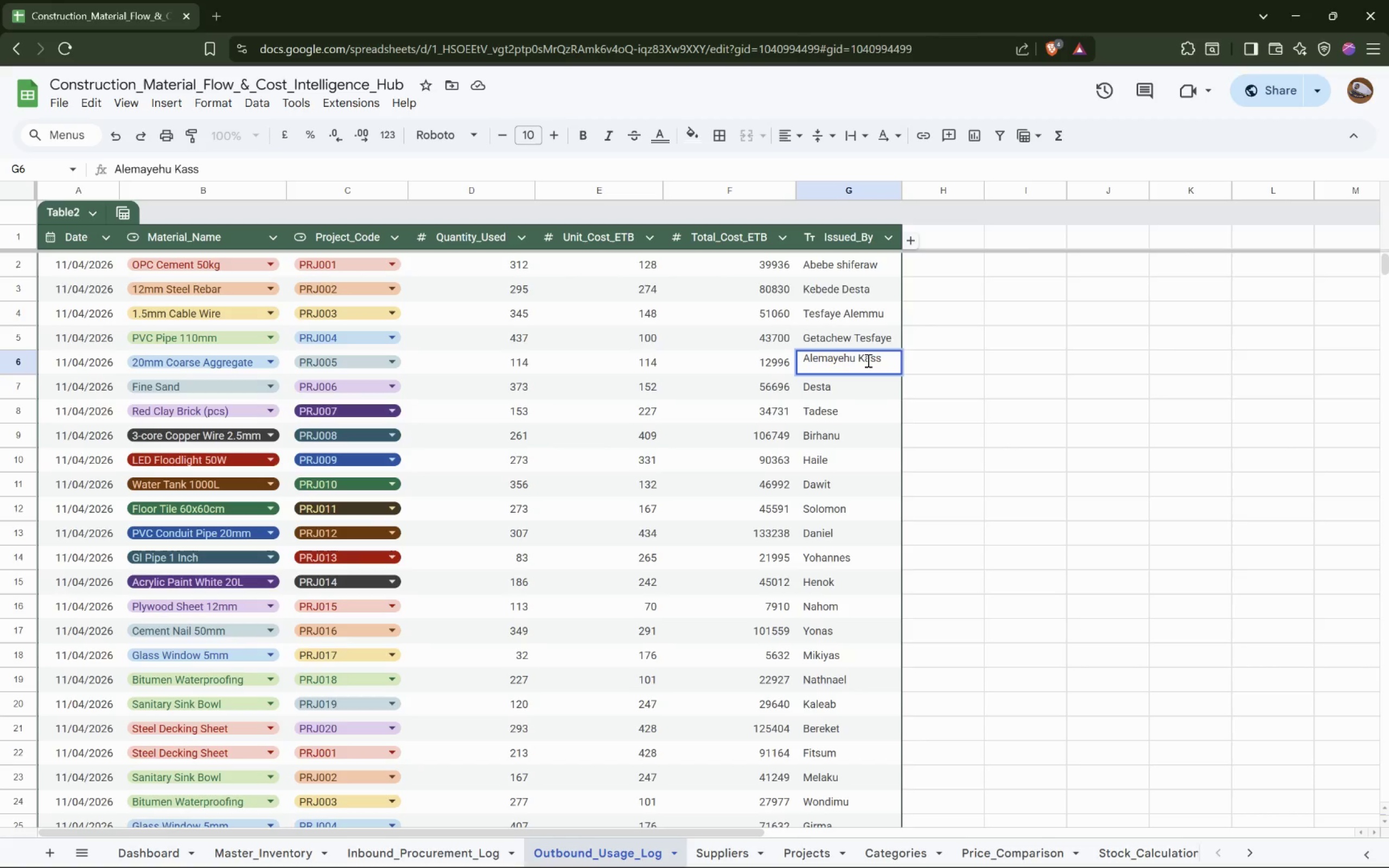 
key(A)
 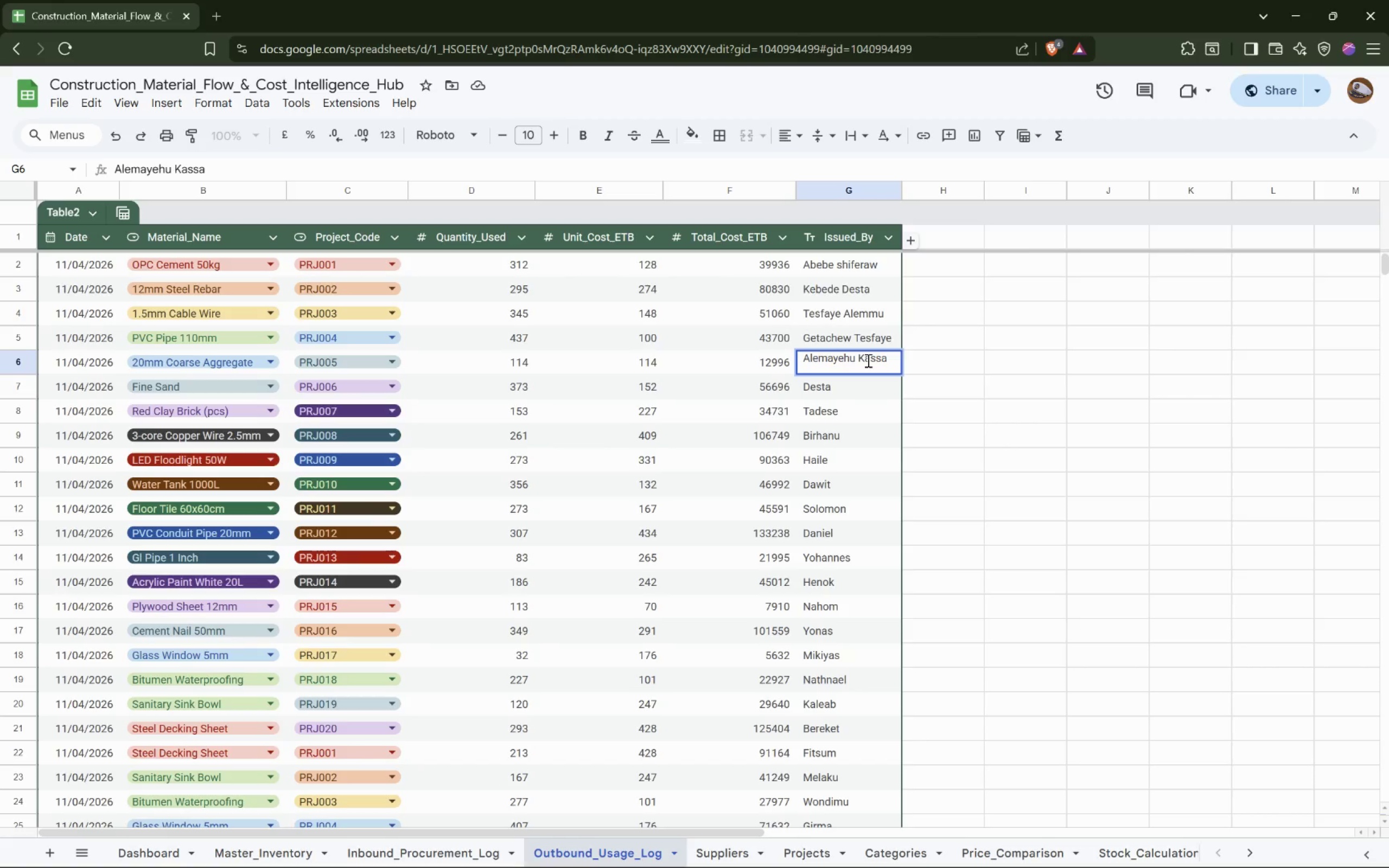 
key(Backspace)
 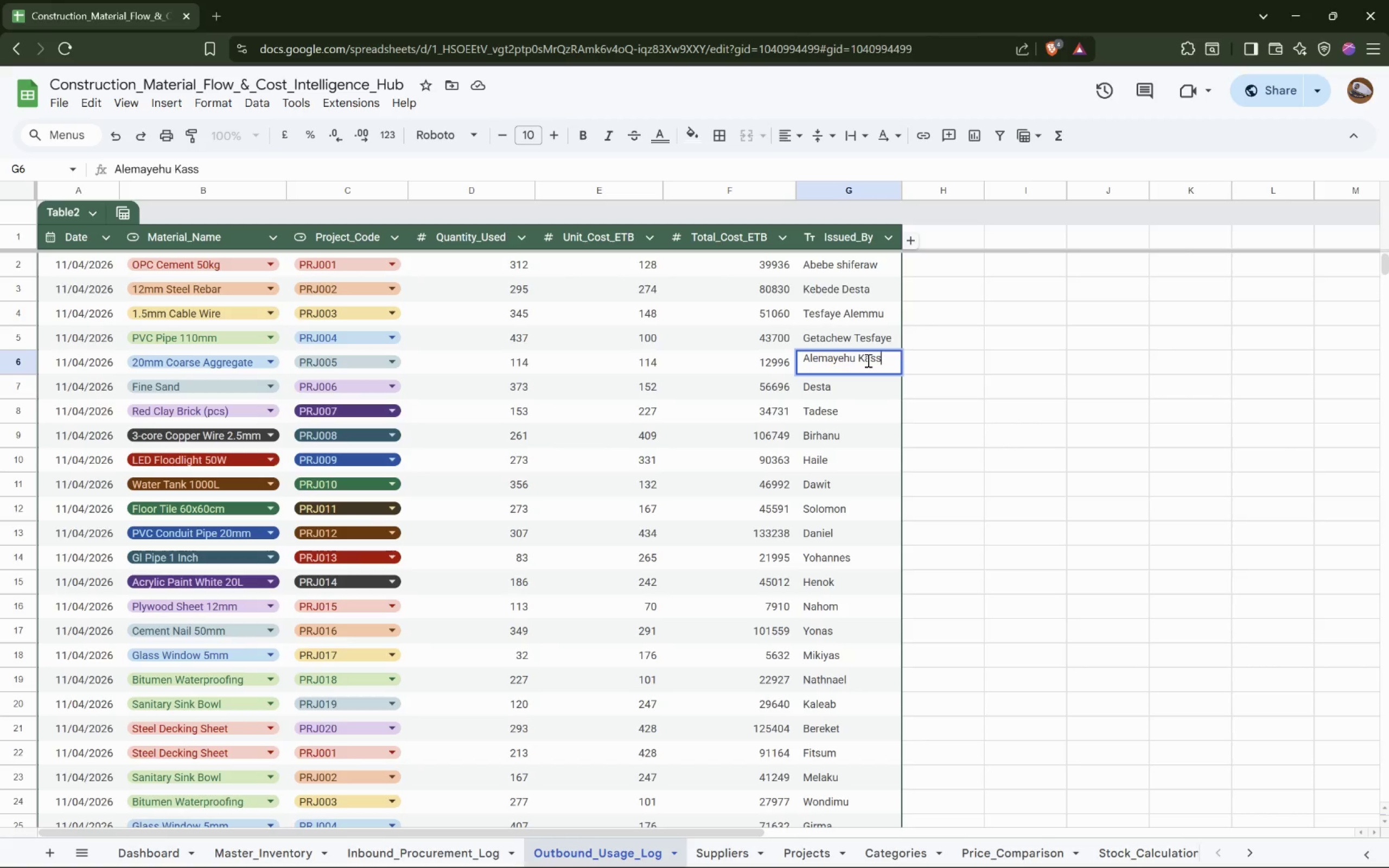 
key(E)
 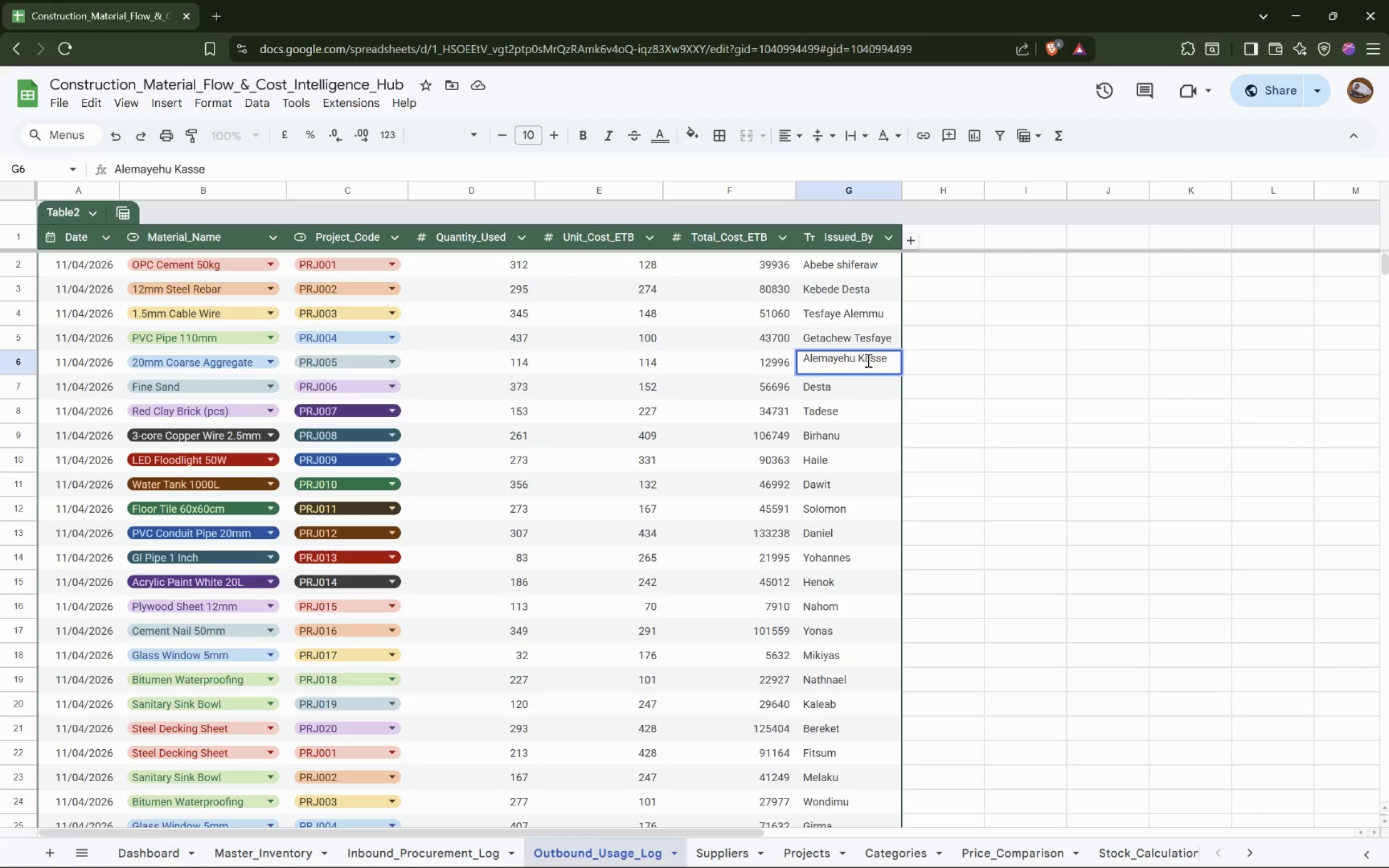 
key(ArrowDown)
 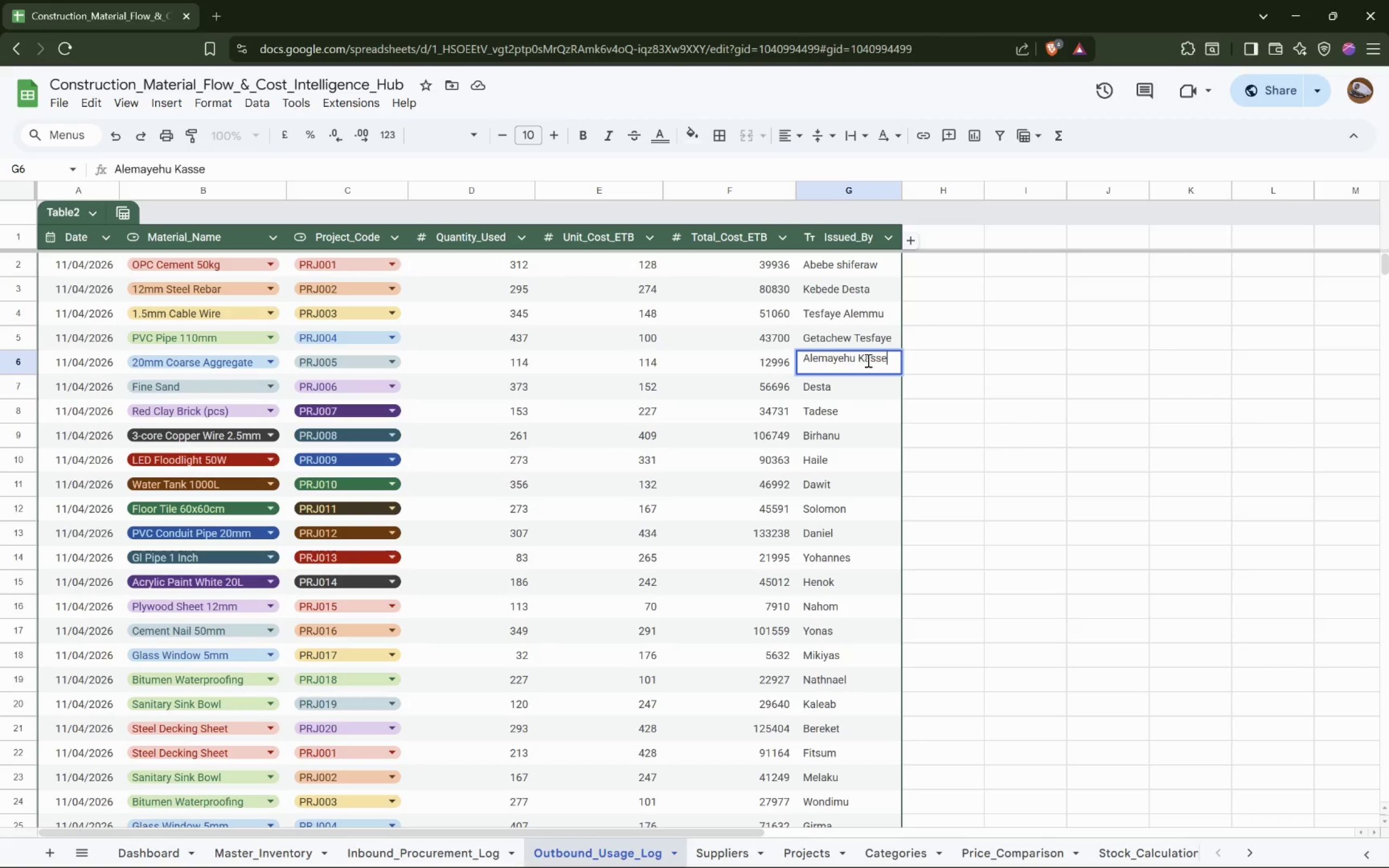 
key(ArrowDown)
 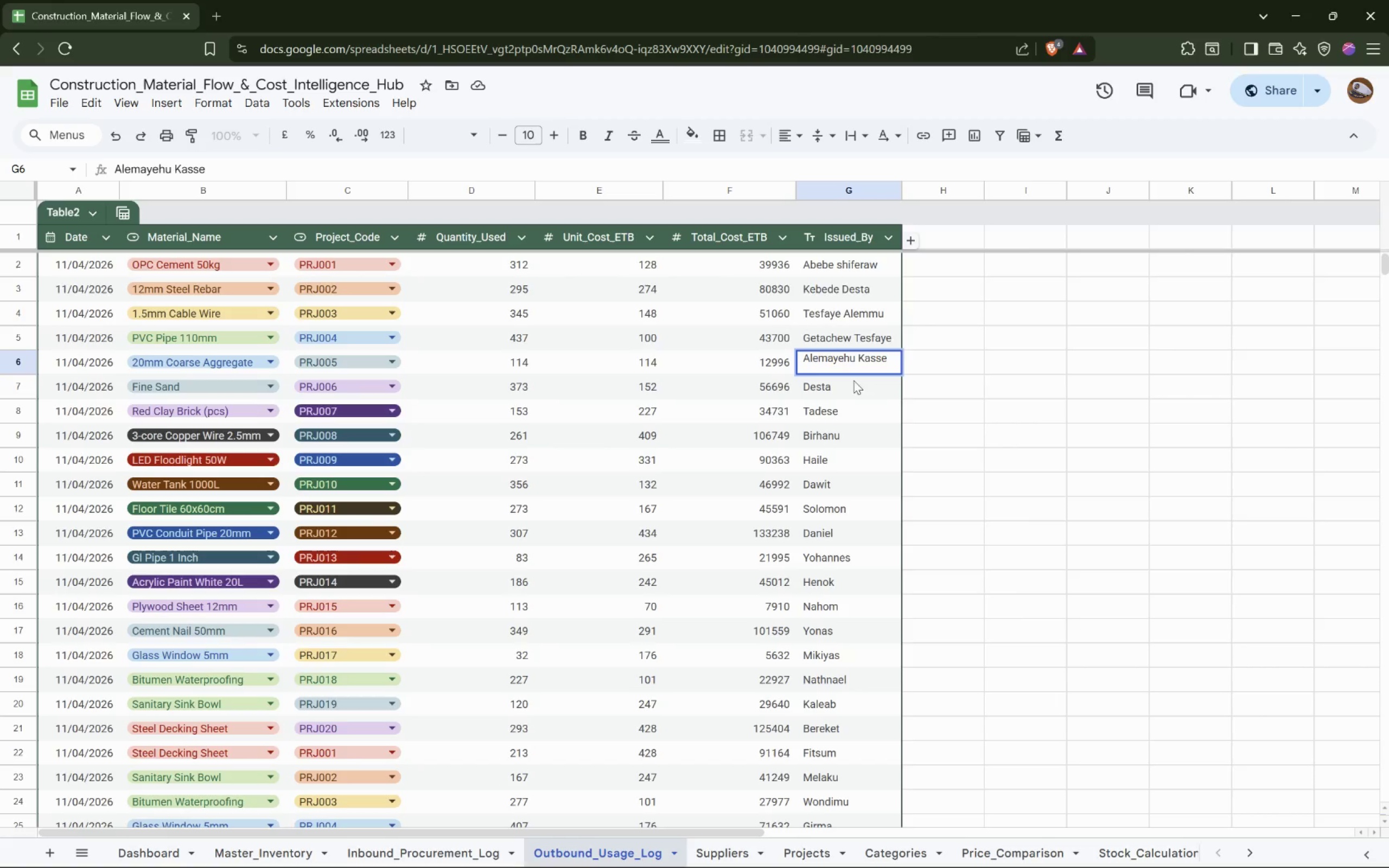 
left_click([850, 381])
 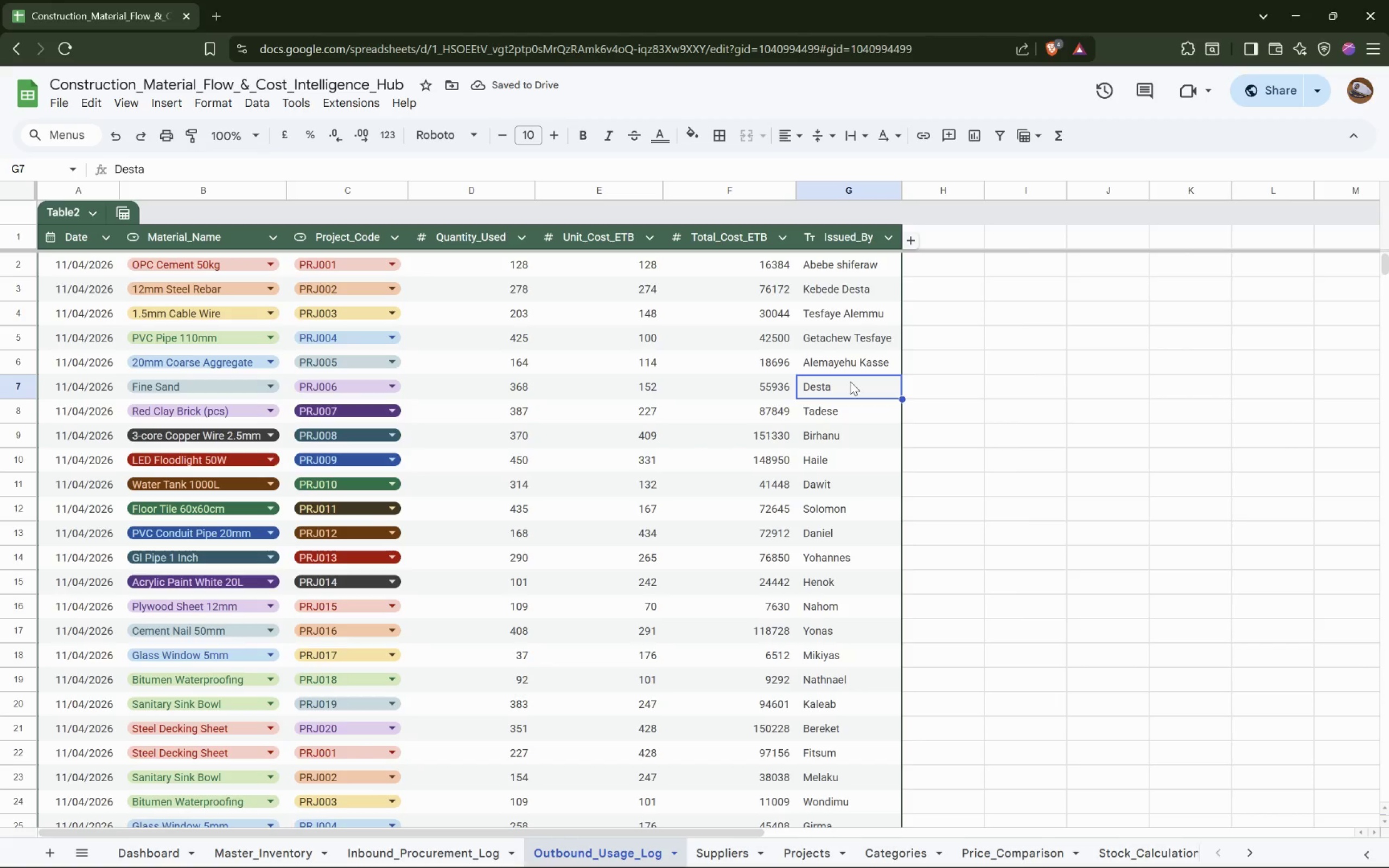 
wait(5.26)
 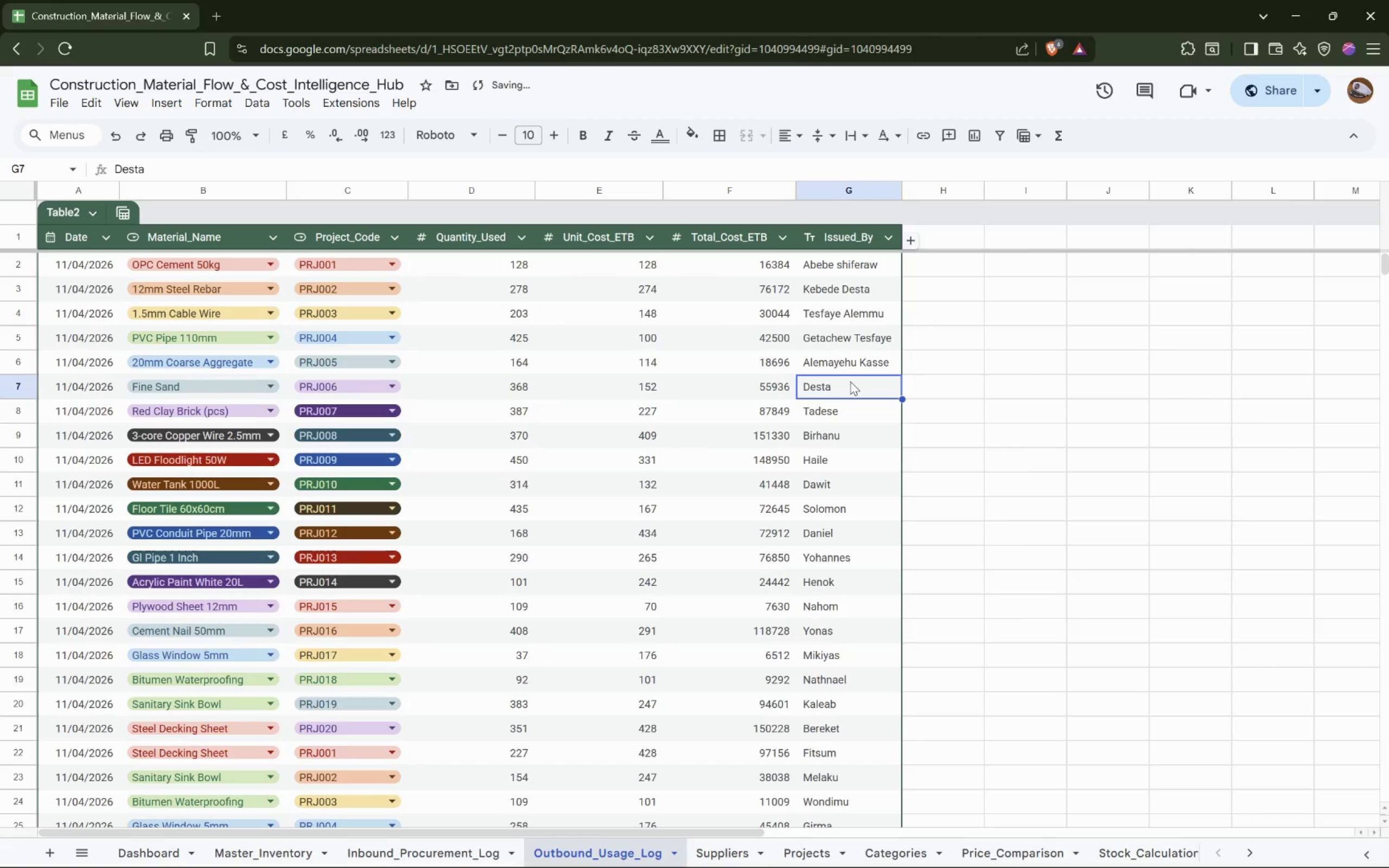 
double_click([850, 381])
 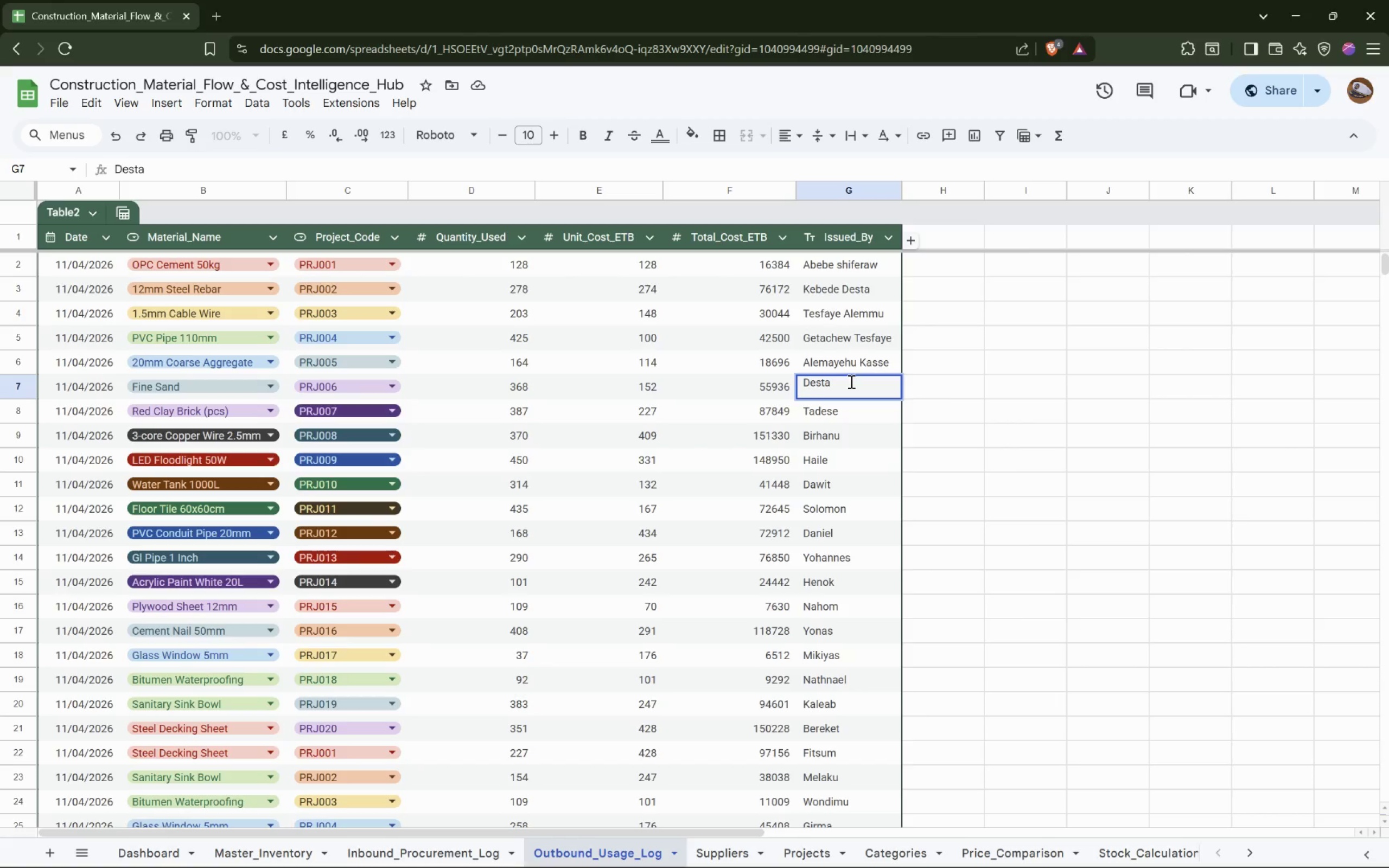 
key(Space)
 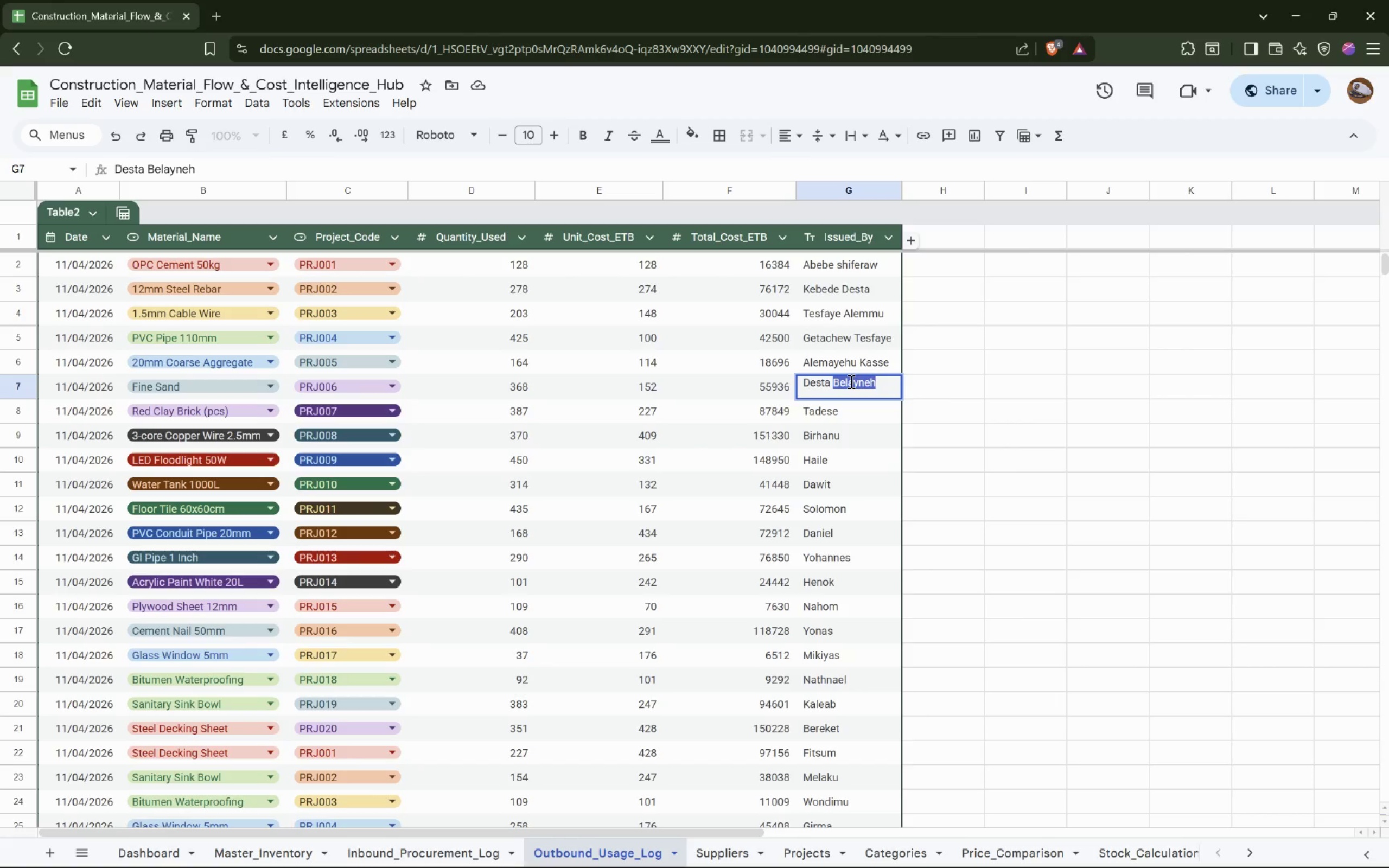 
type(Abebe)
 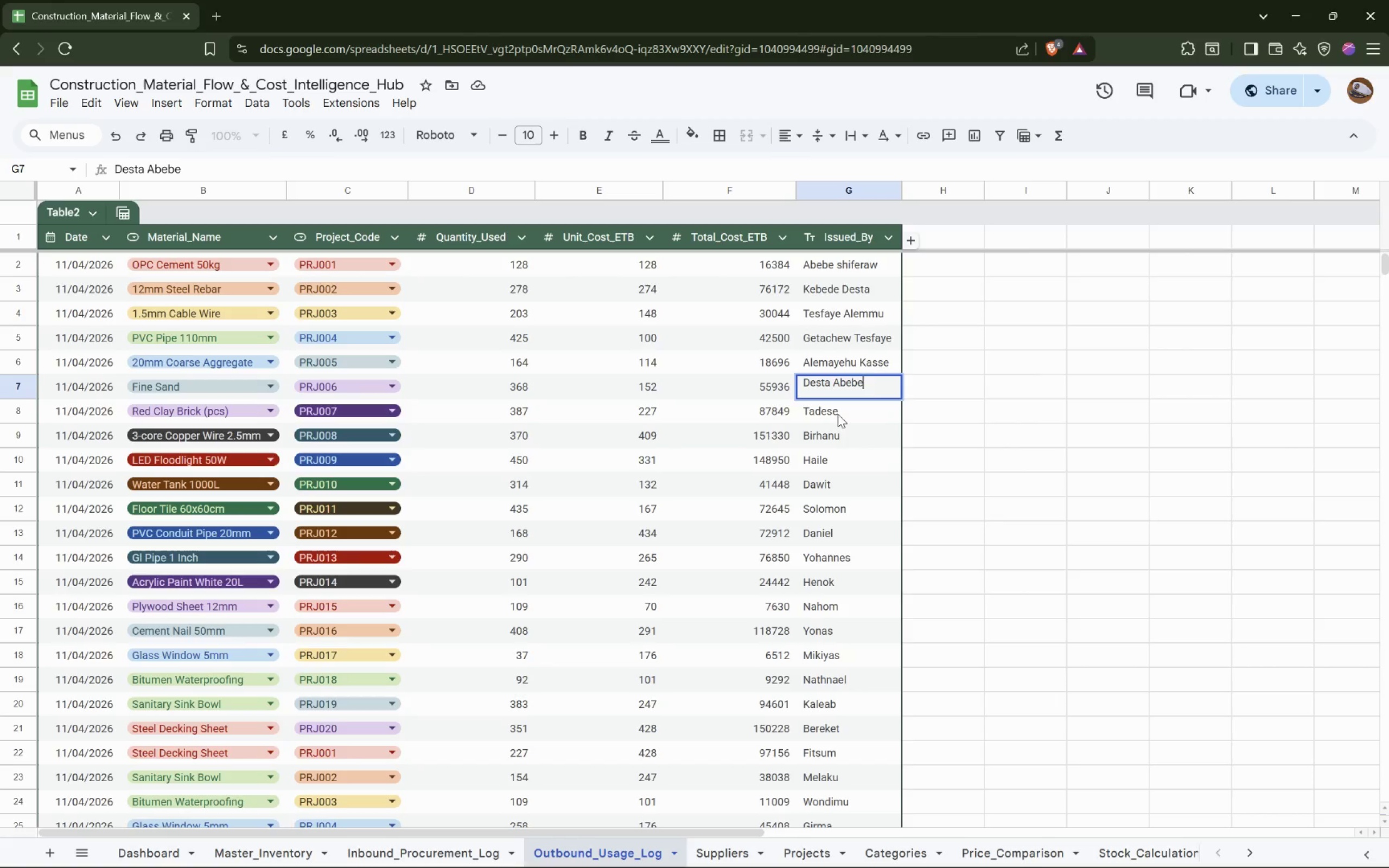 
double_click([838, 414])
 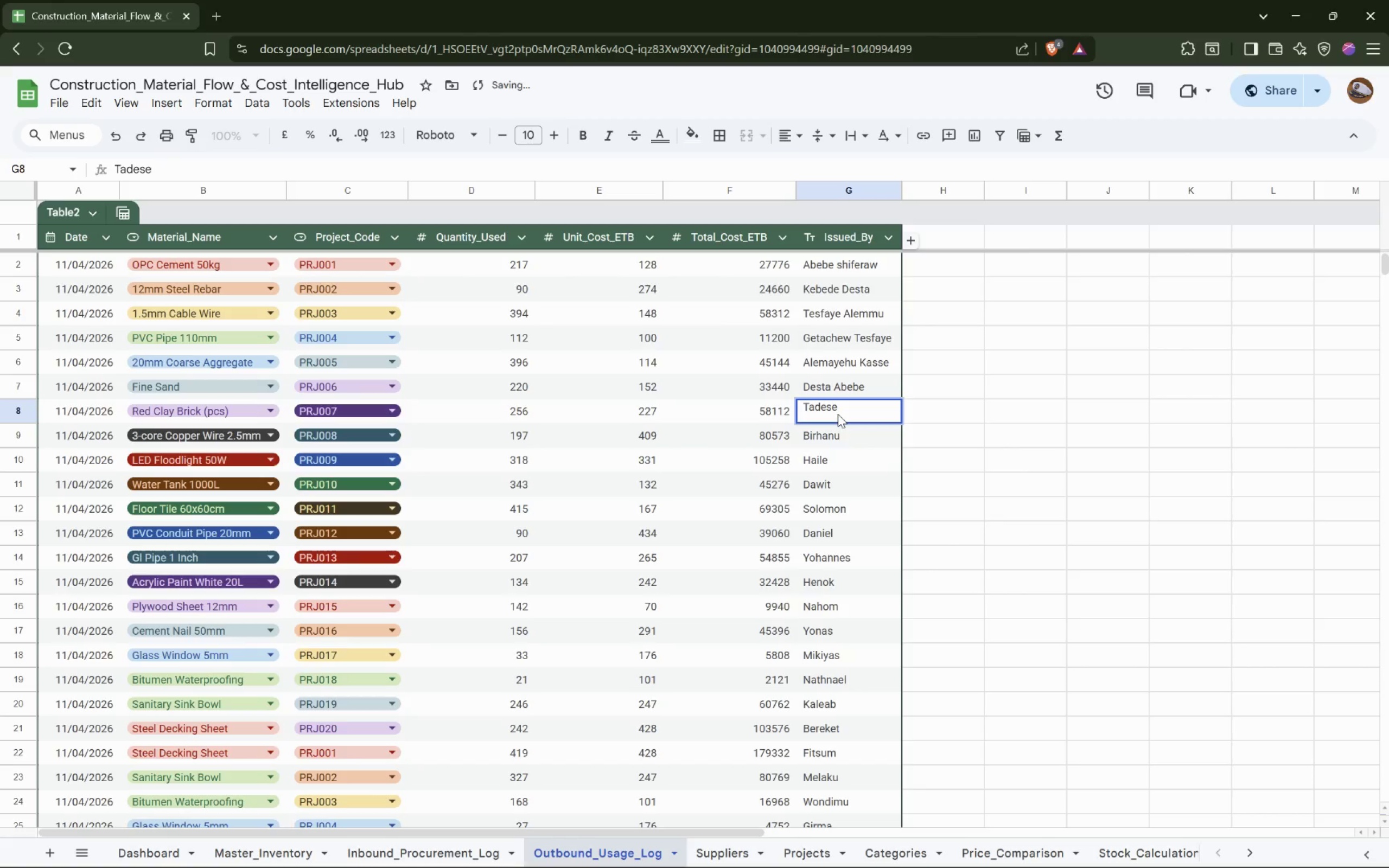 
key(Space)
 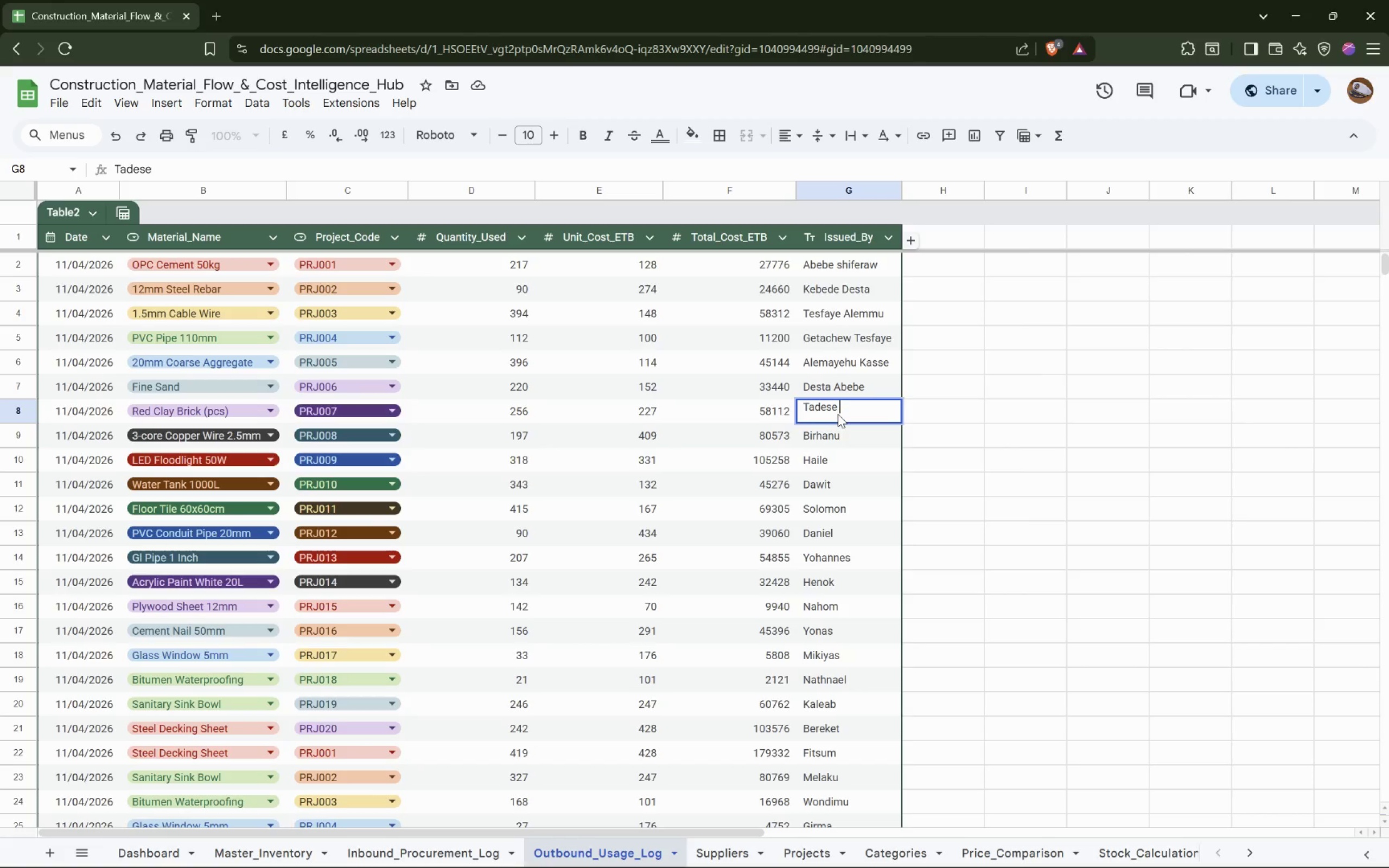 
wait(6.44)
 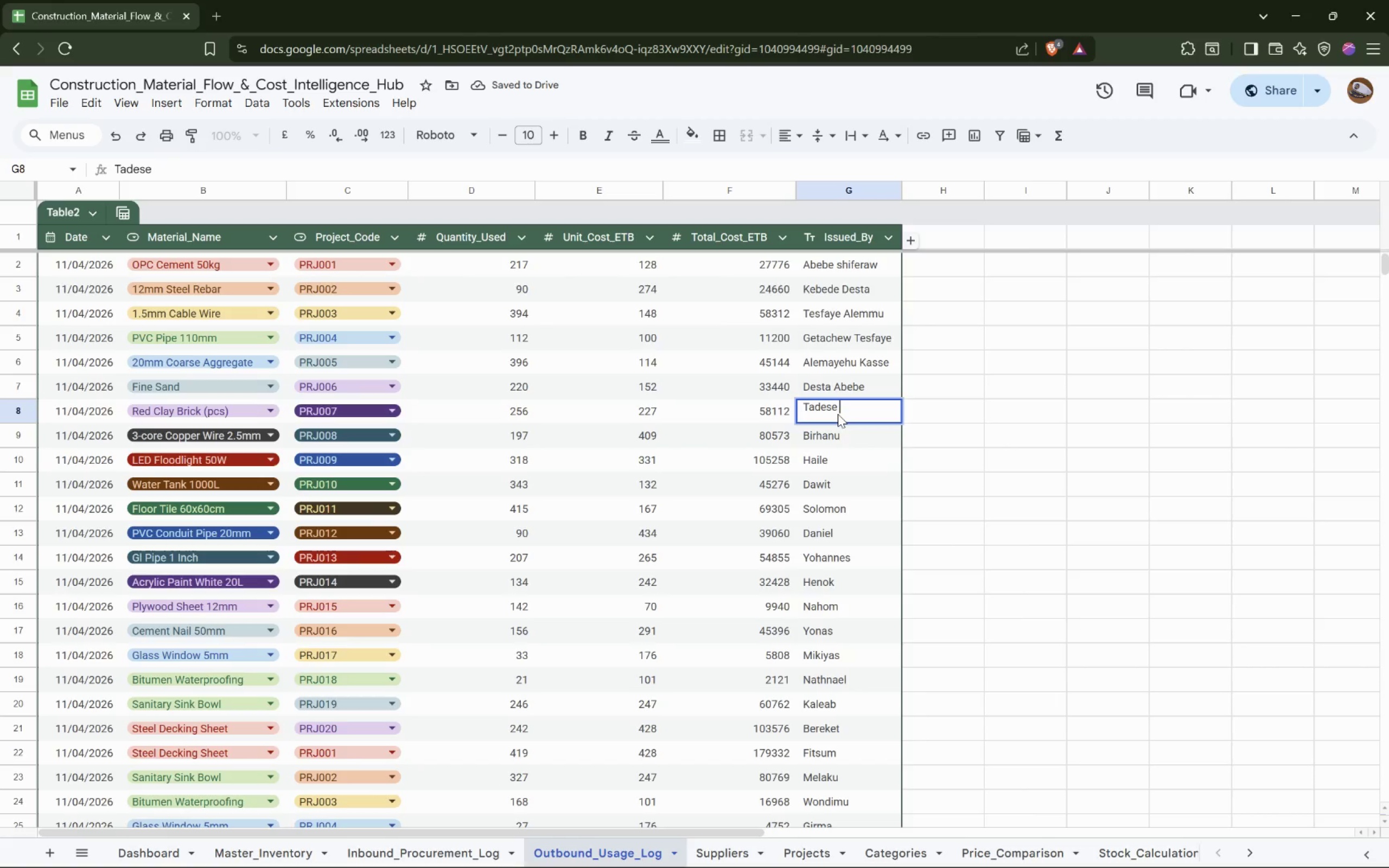 
key(D)
 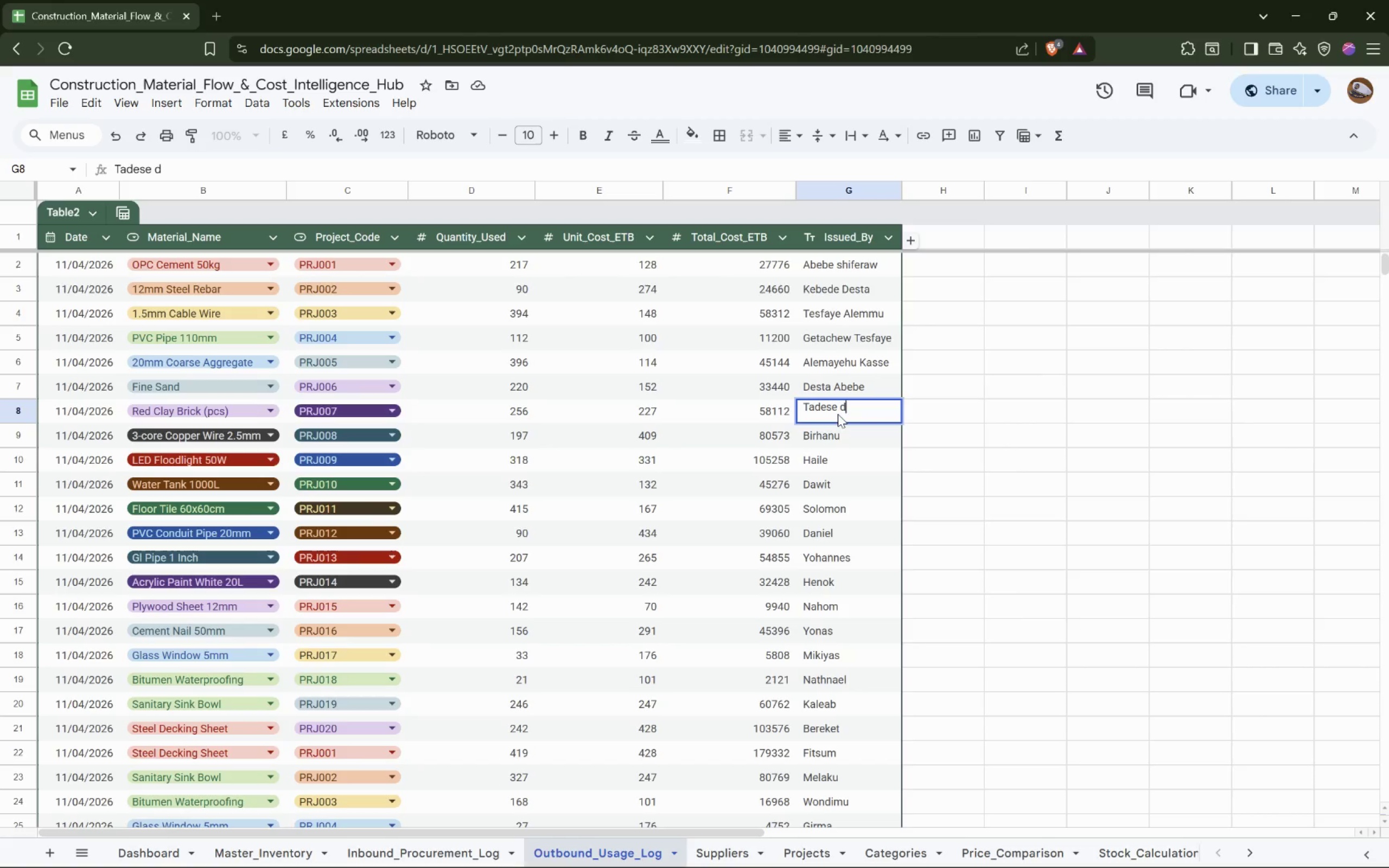 
type(u)
key(Backspace)
key(Backspace)
type(Dukuma)
 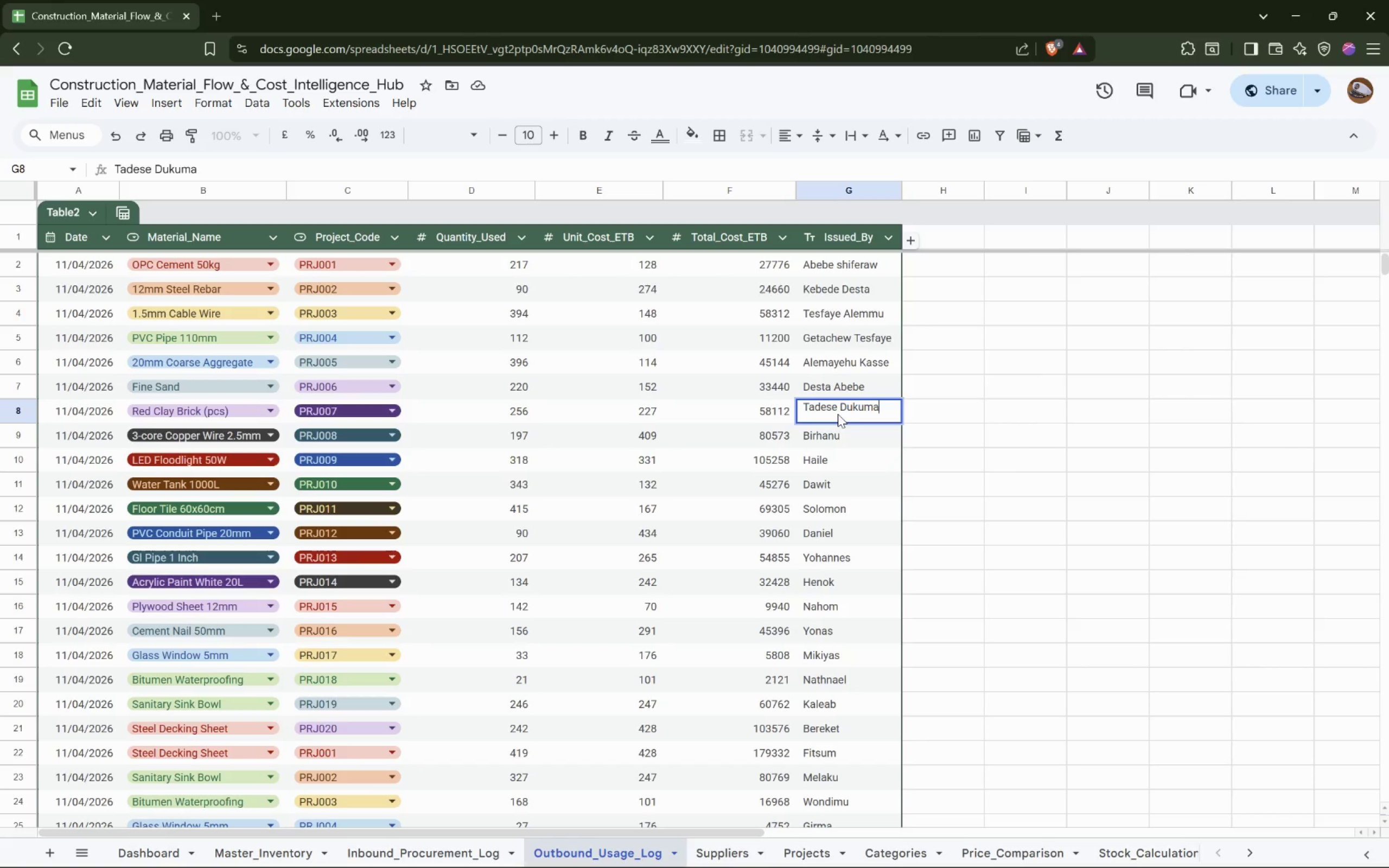 
double_click([828, 432])
 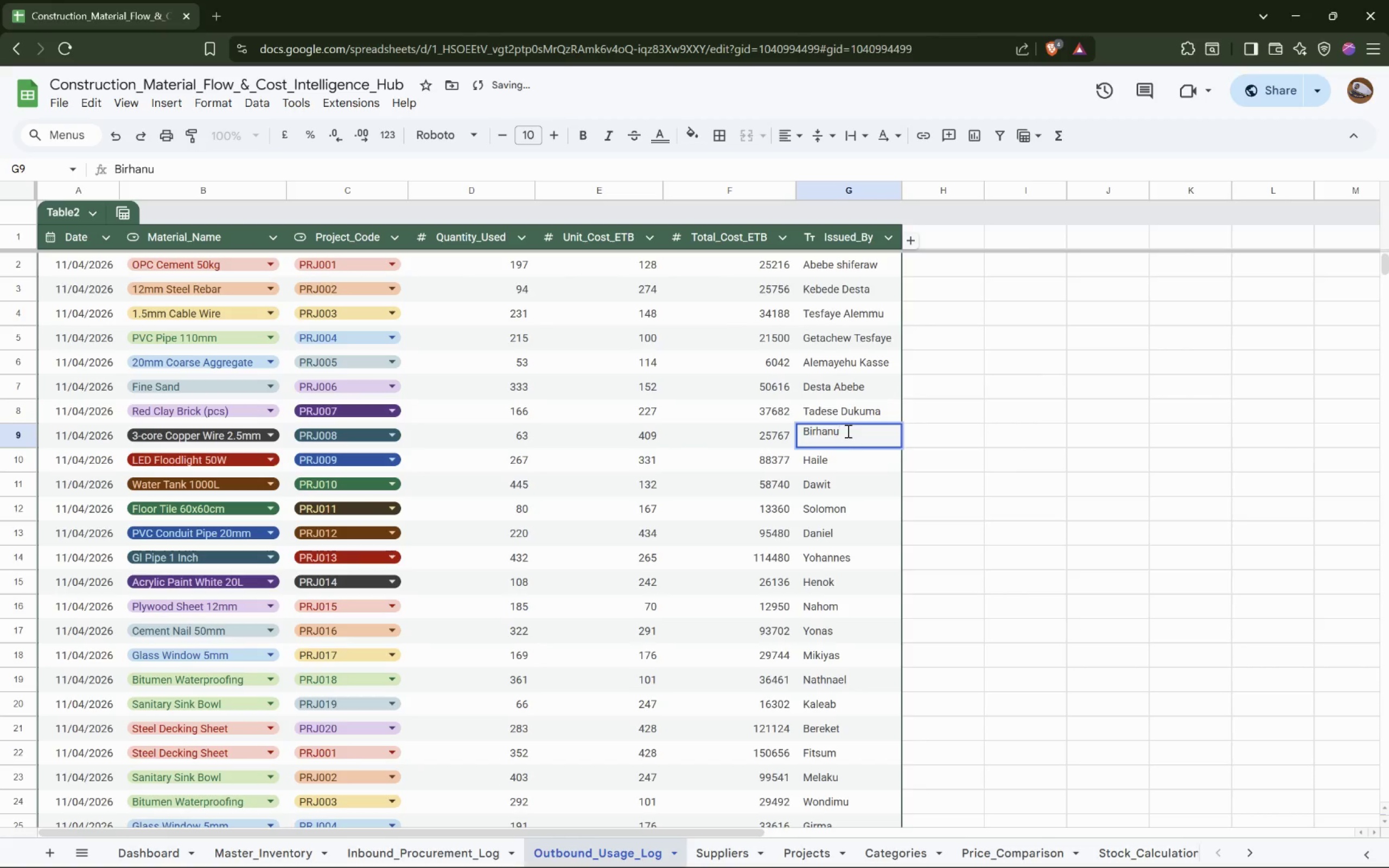 
key(Space)
 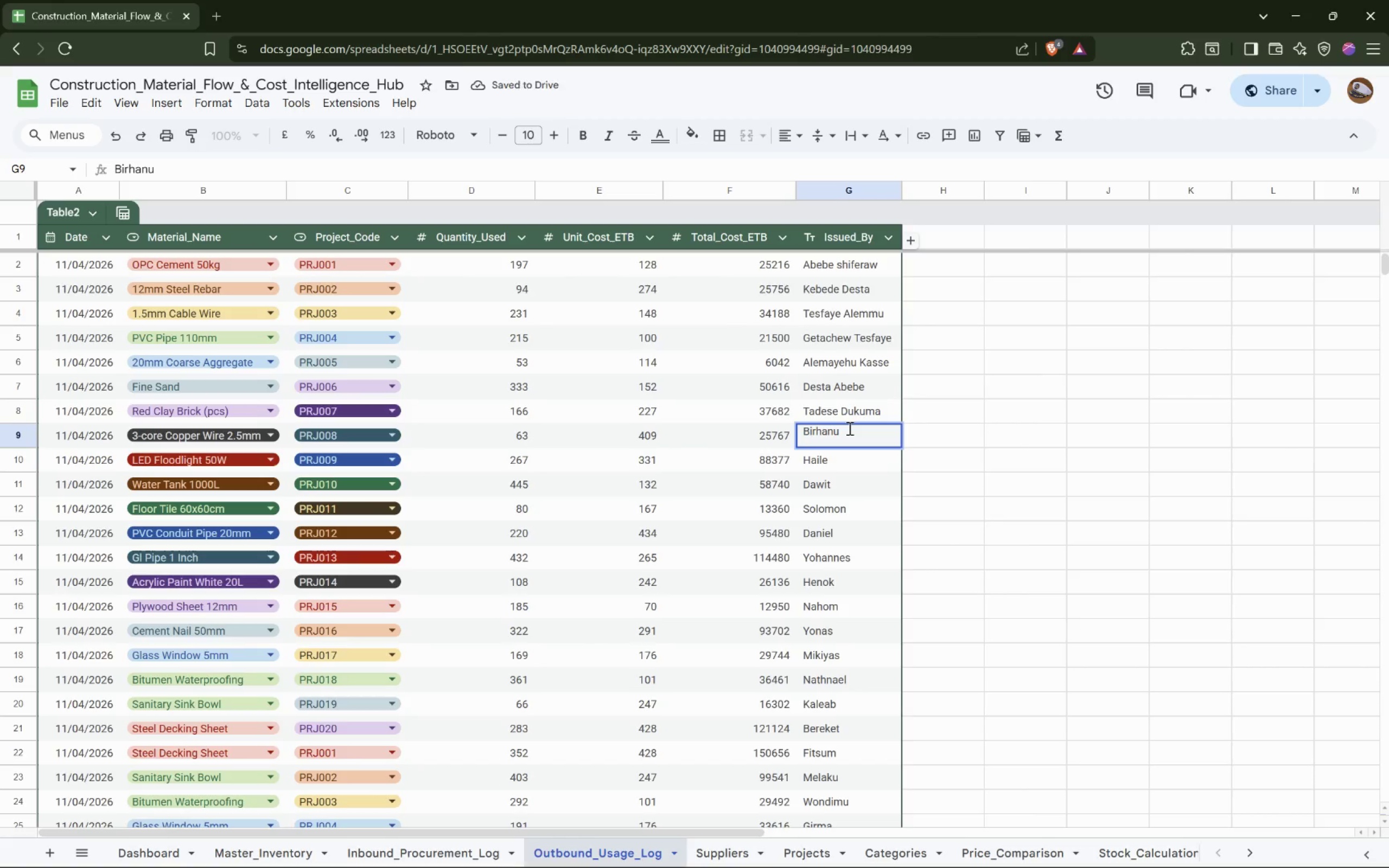 
hold_key(key=ShiftLeft, duration=1.53)
 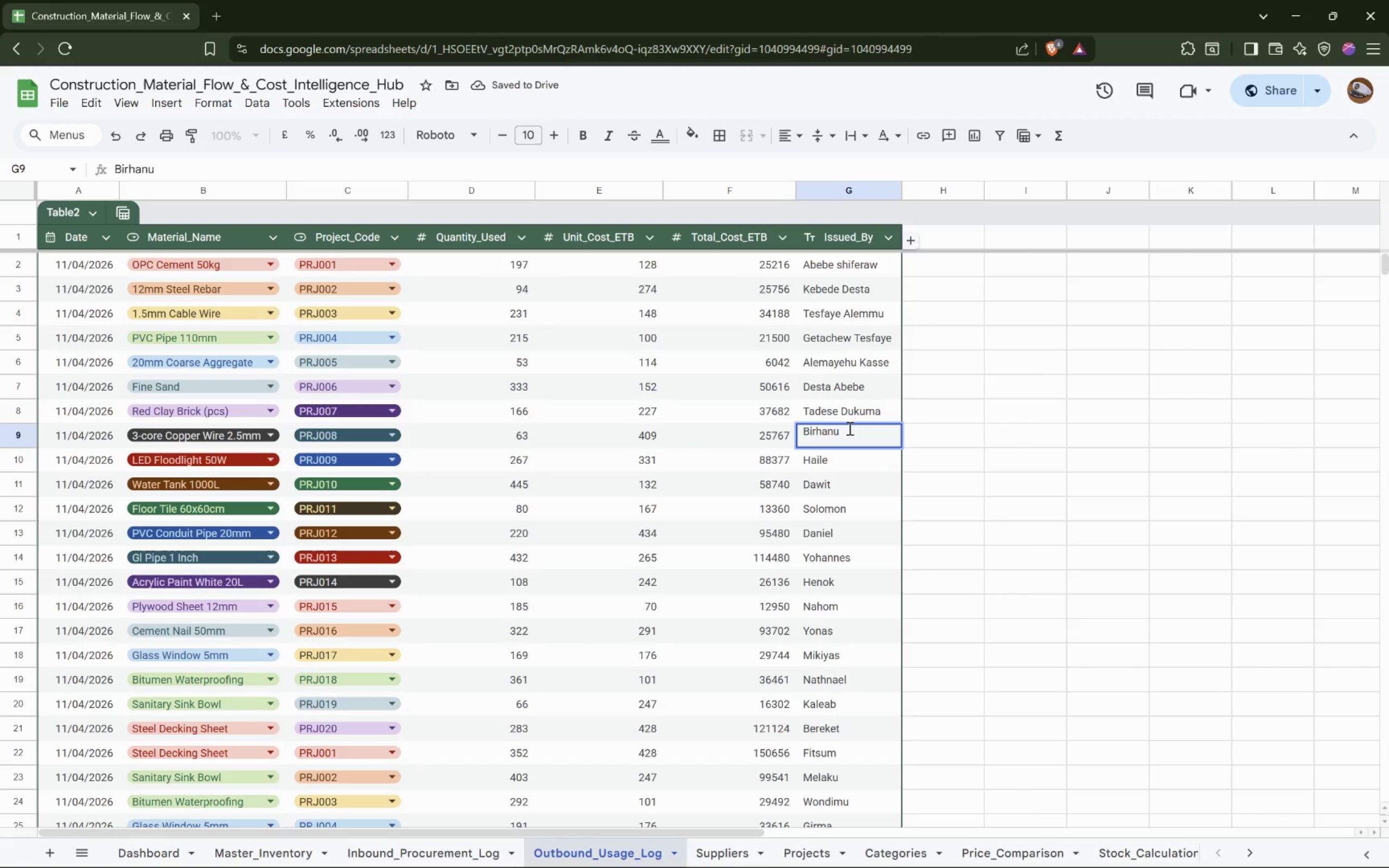 
hold_key(key=ShiftLeft, duration=1.51)
 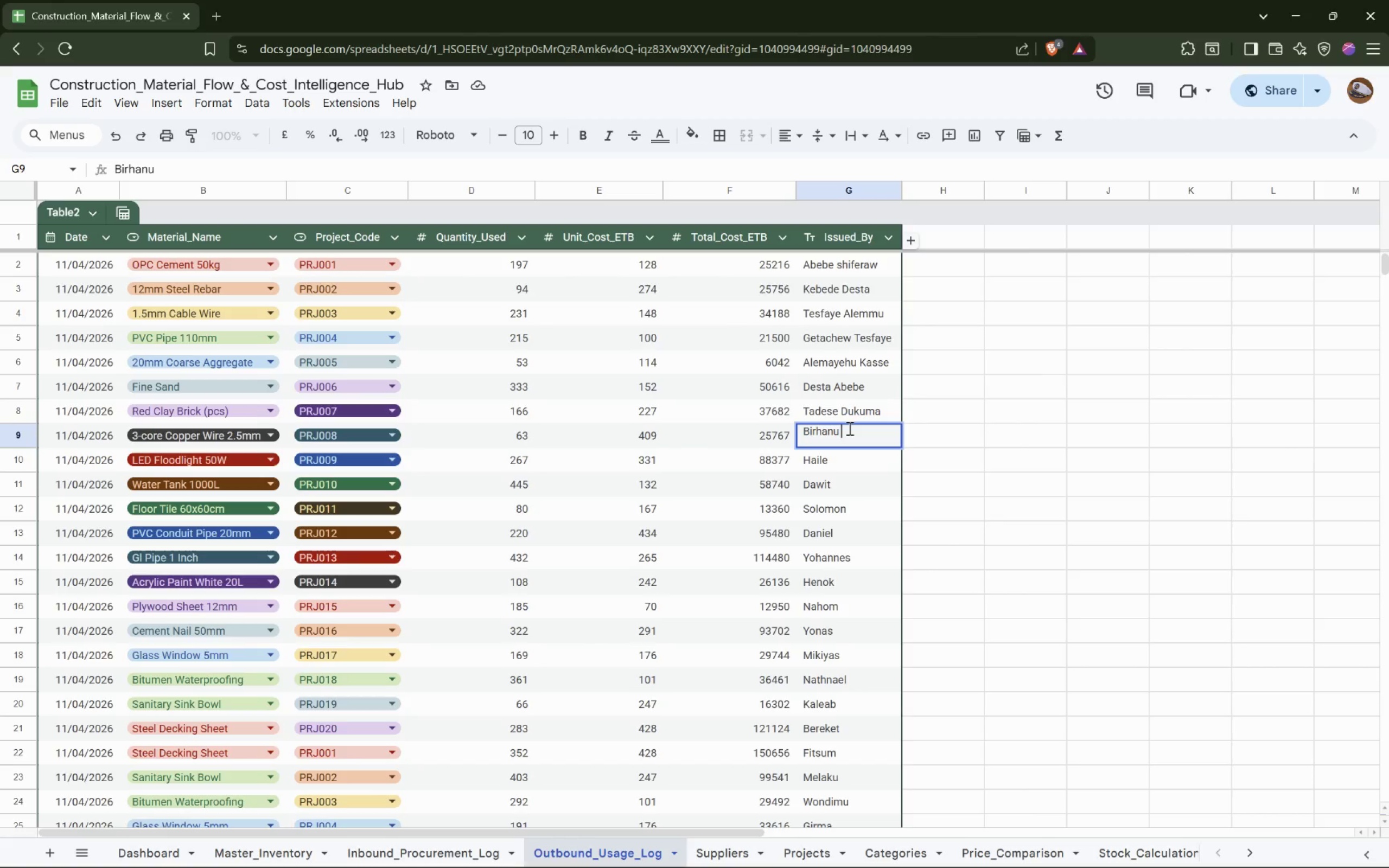 
type(Negash)
 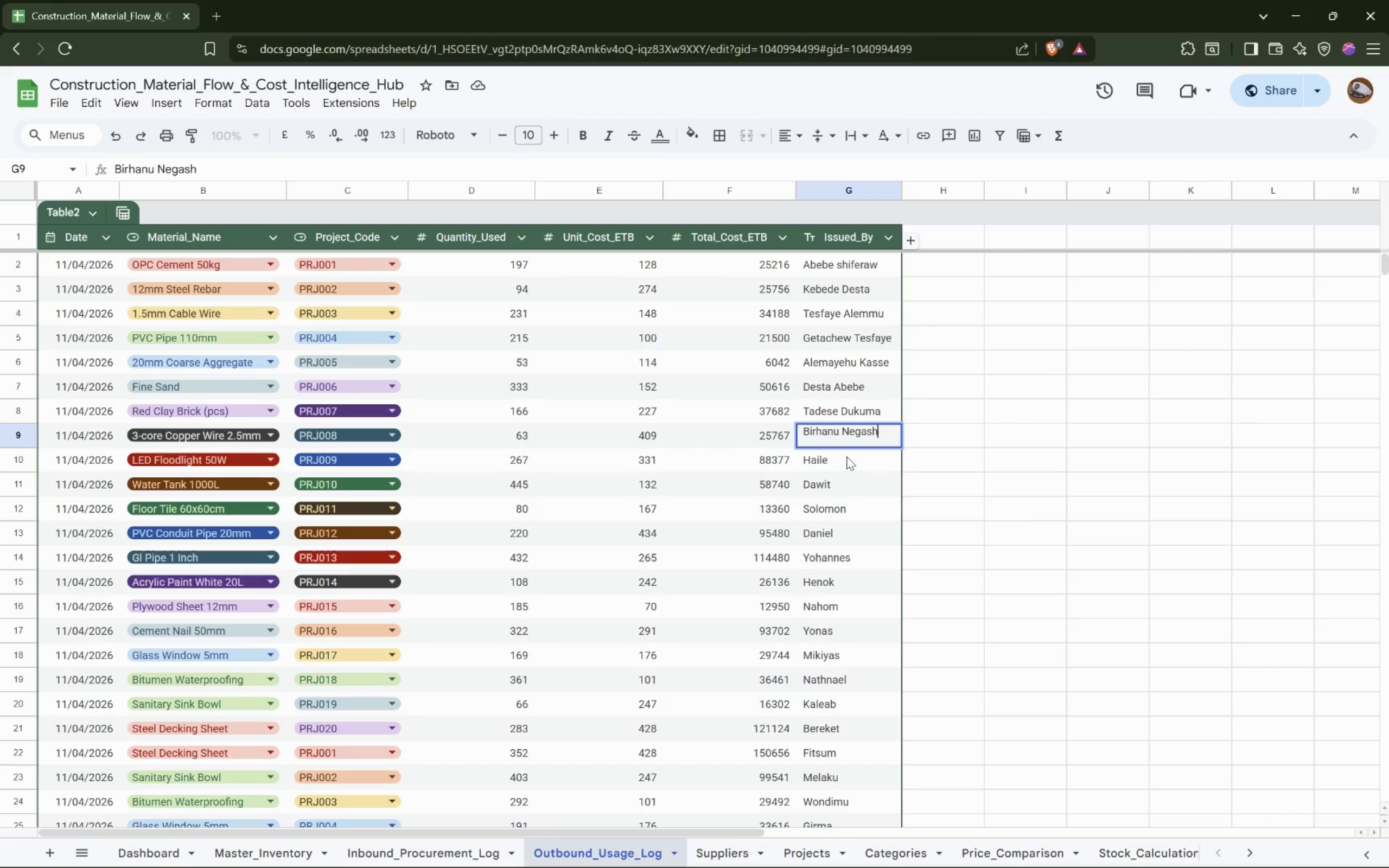 
double_click([846, 456])
 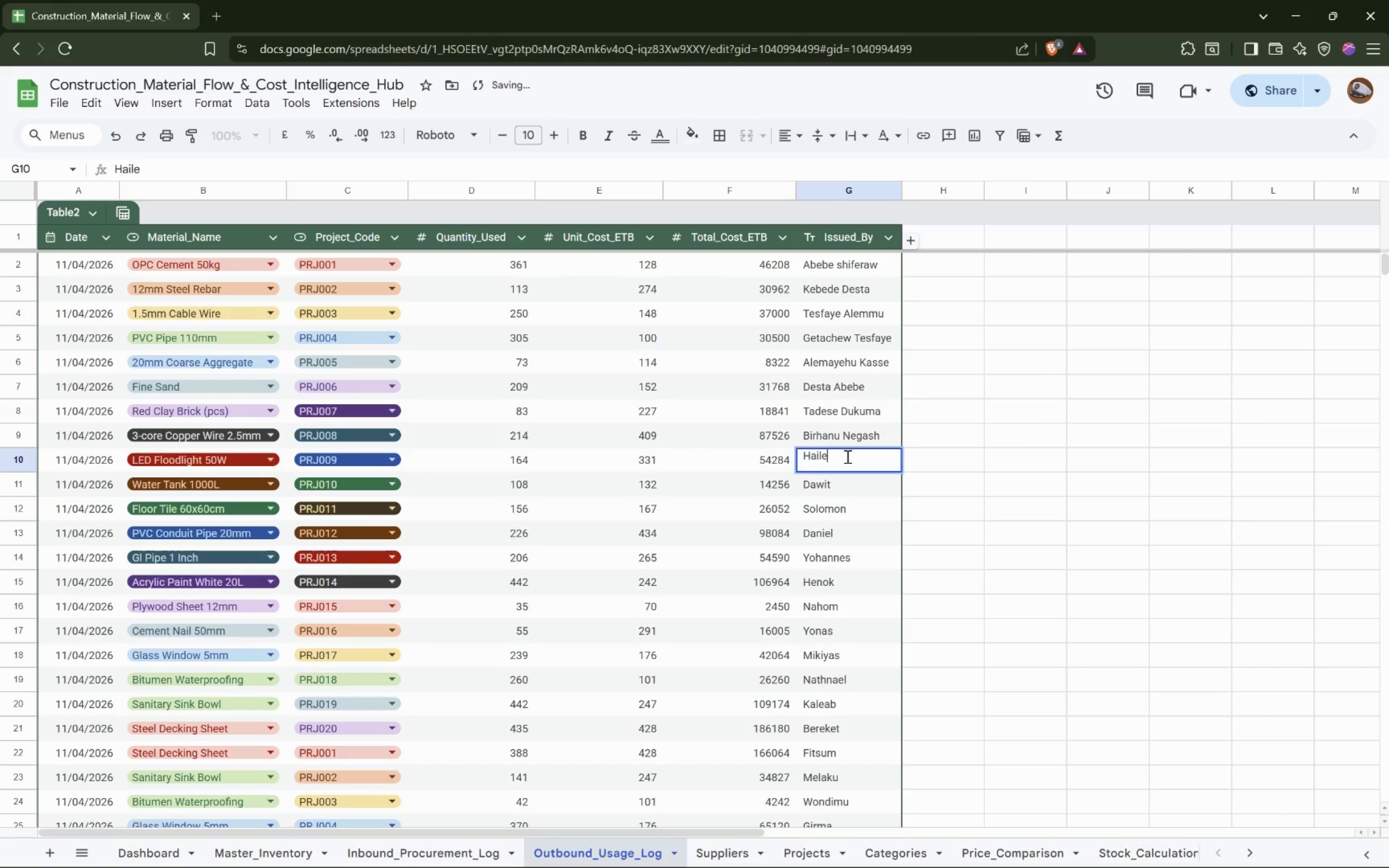 
key(Space)
 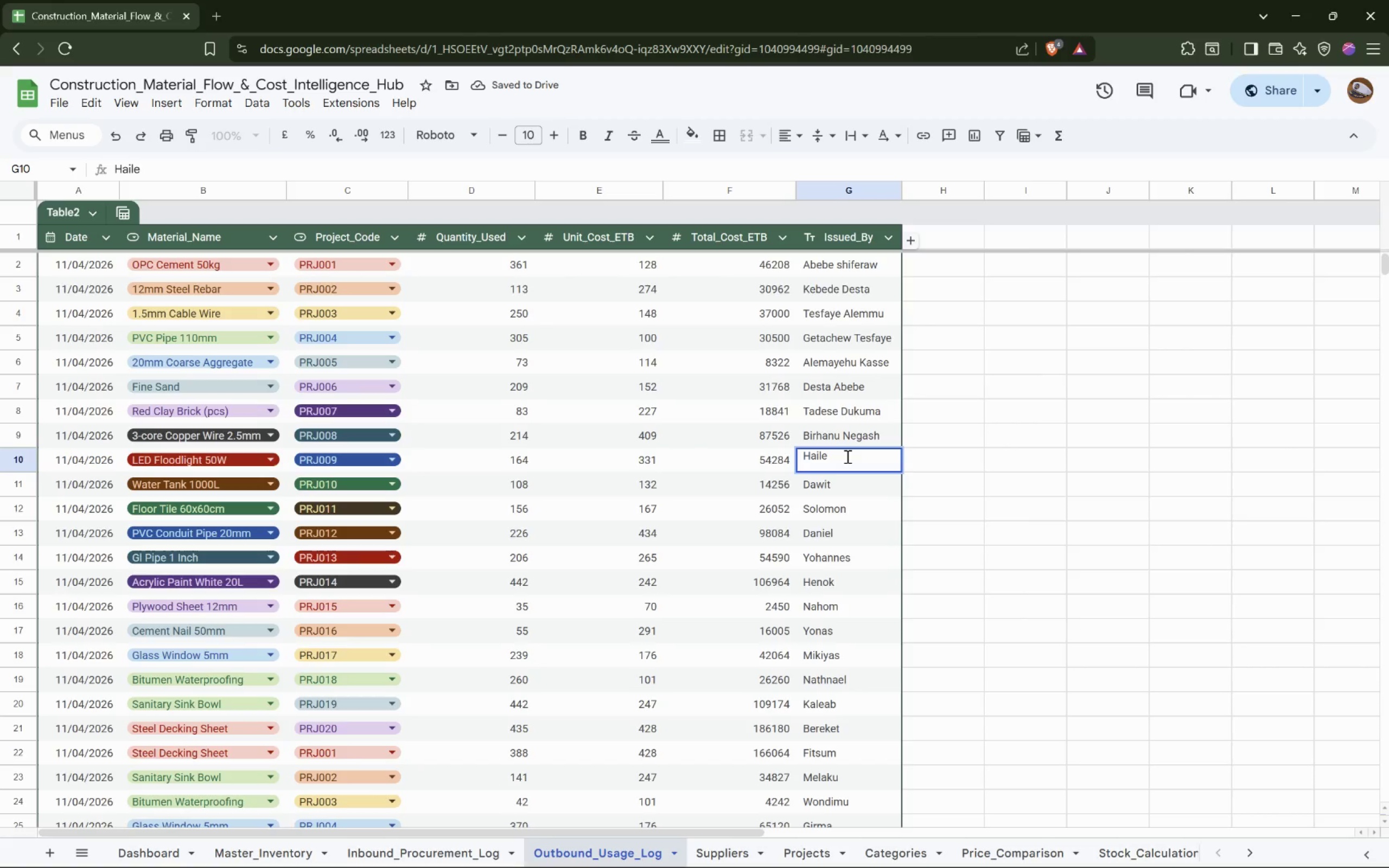 
hold_key(key=ShiftLeft, duration=1.52)
 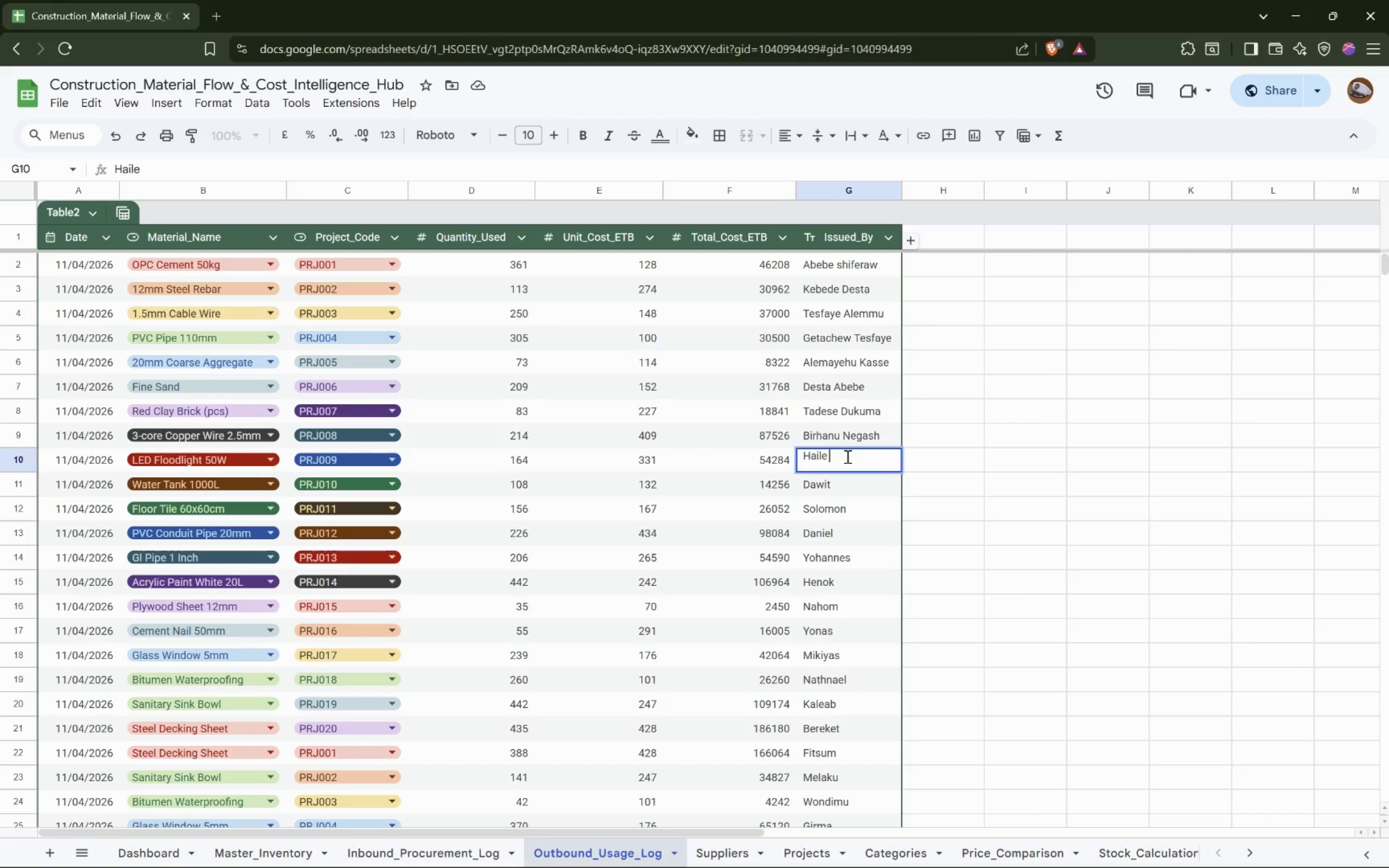 
hold_key(key=ShiftLeft, duration=1.51)
 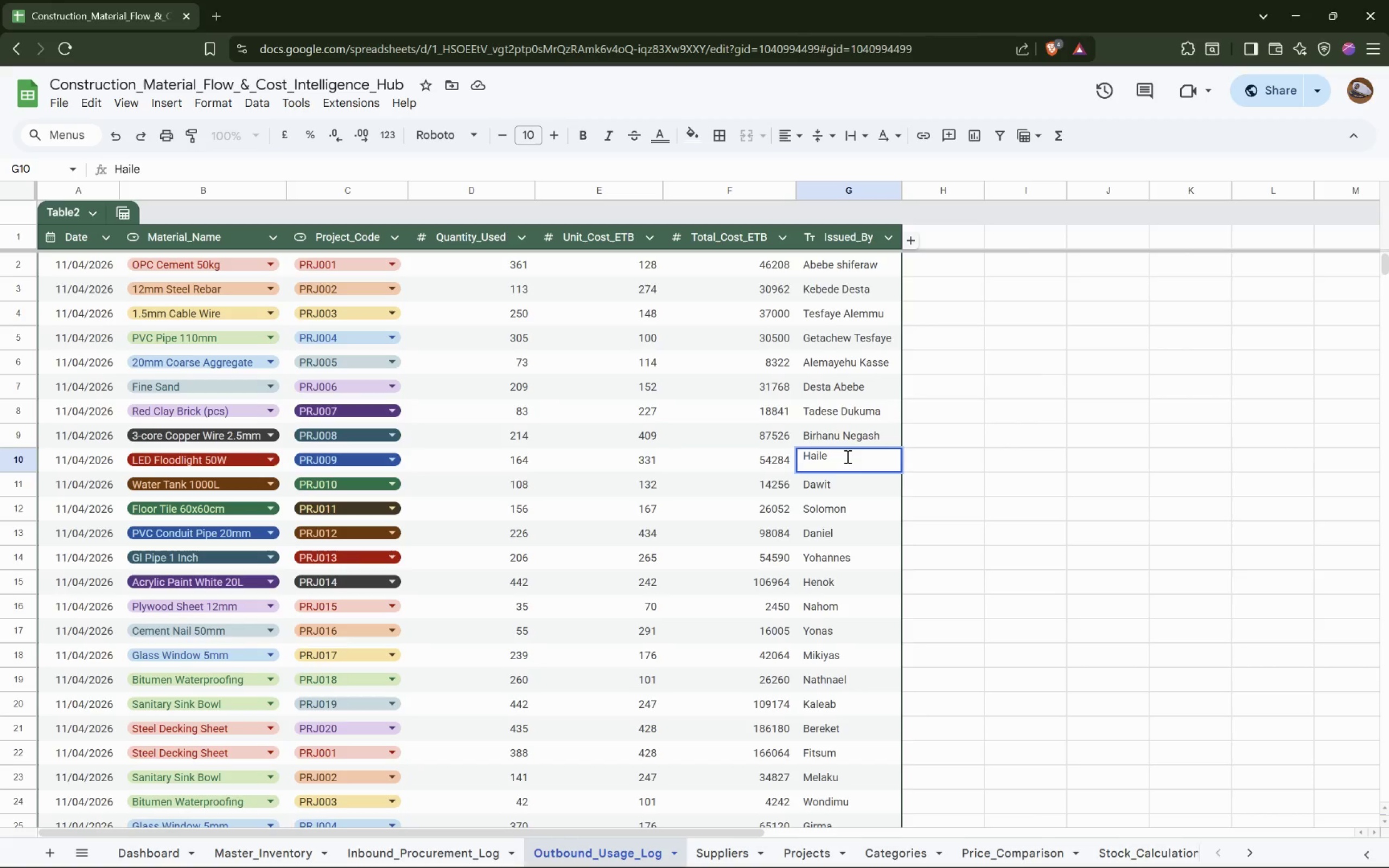 
hold_key(key=ShiftLeft, duration=1.52)
 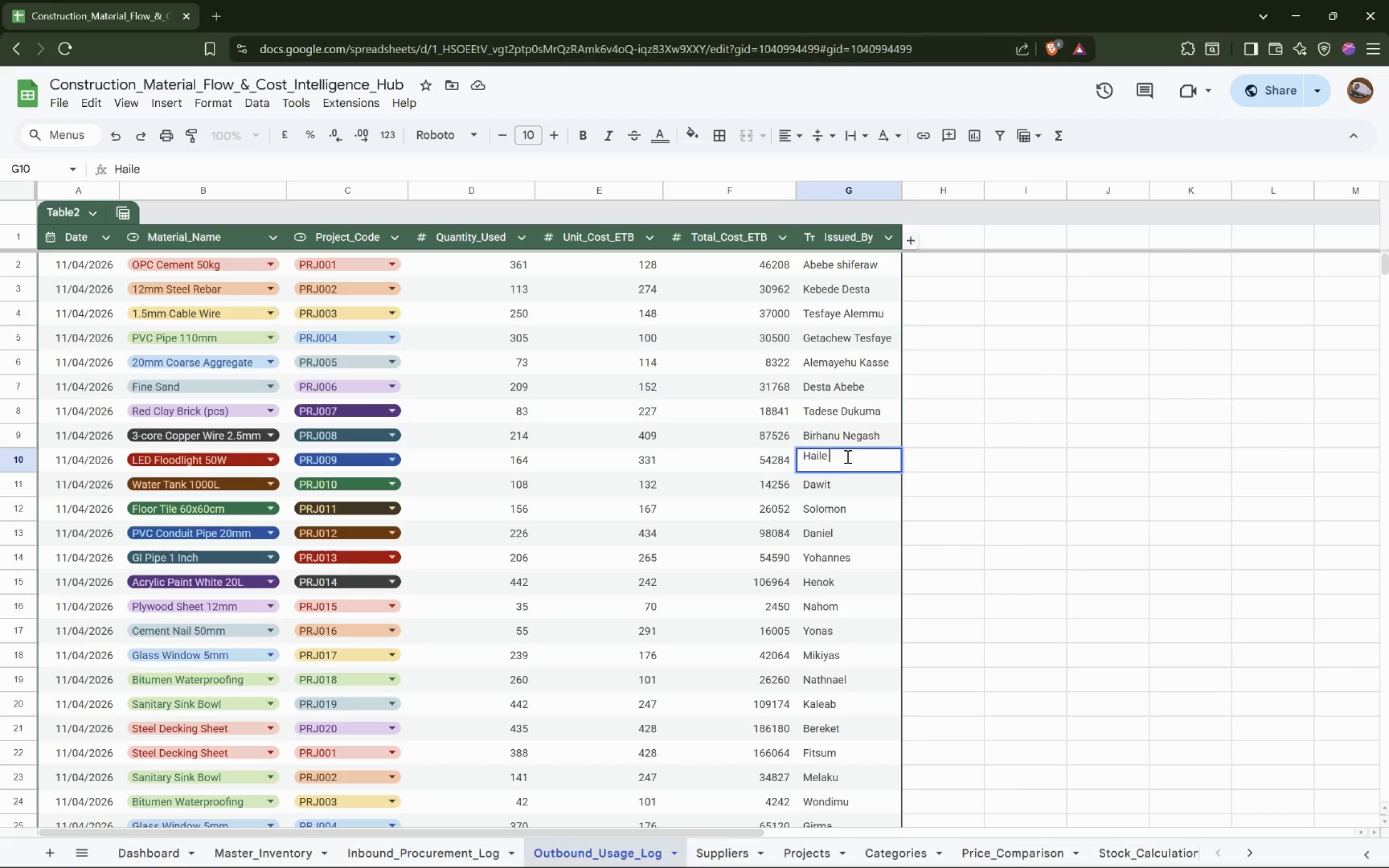 
hold_key(key=ShiftLeft, duration=0.82)
 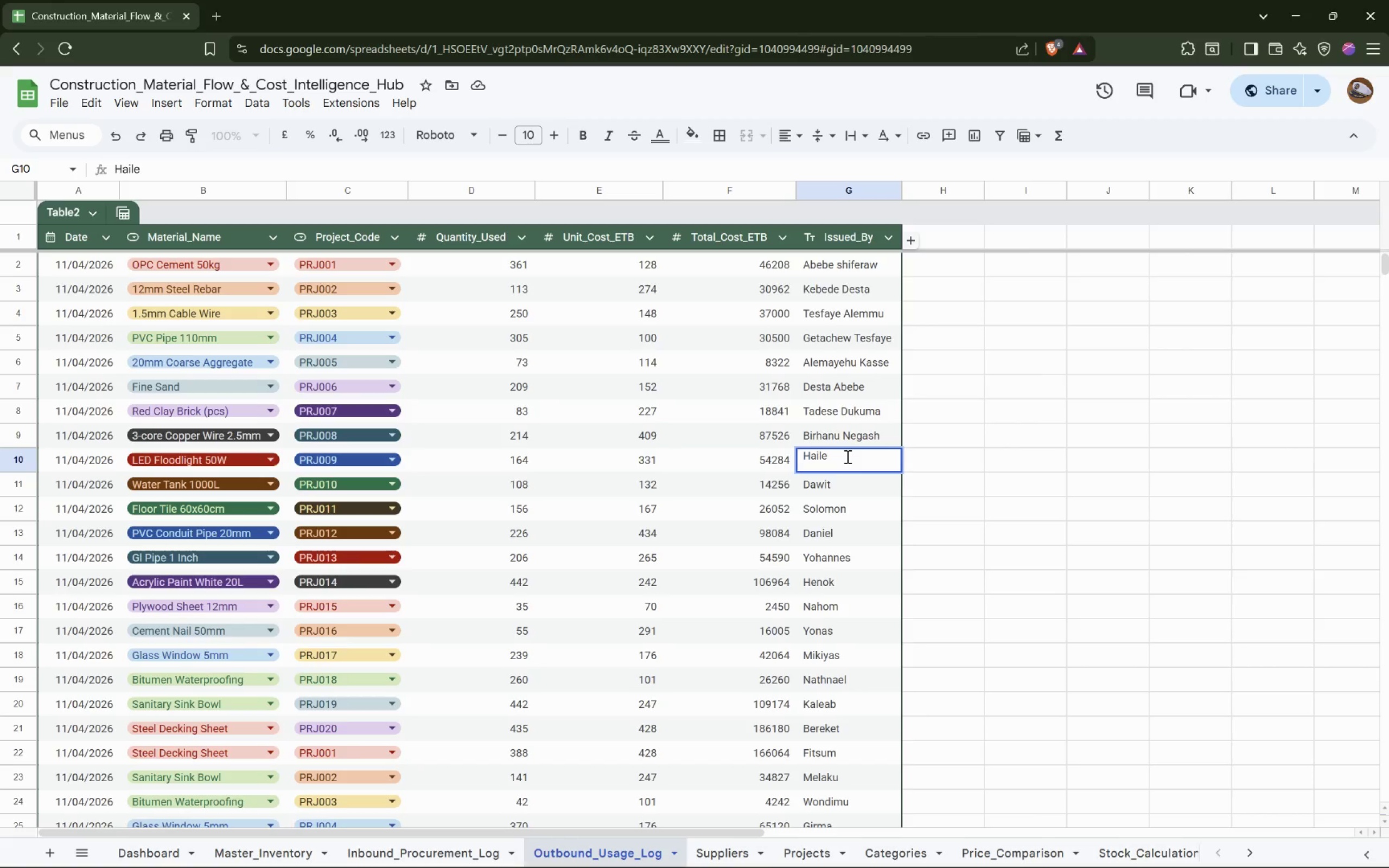 
type(b)
key(Backspace)
type(Belayneh)
 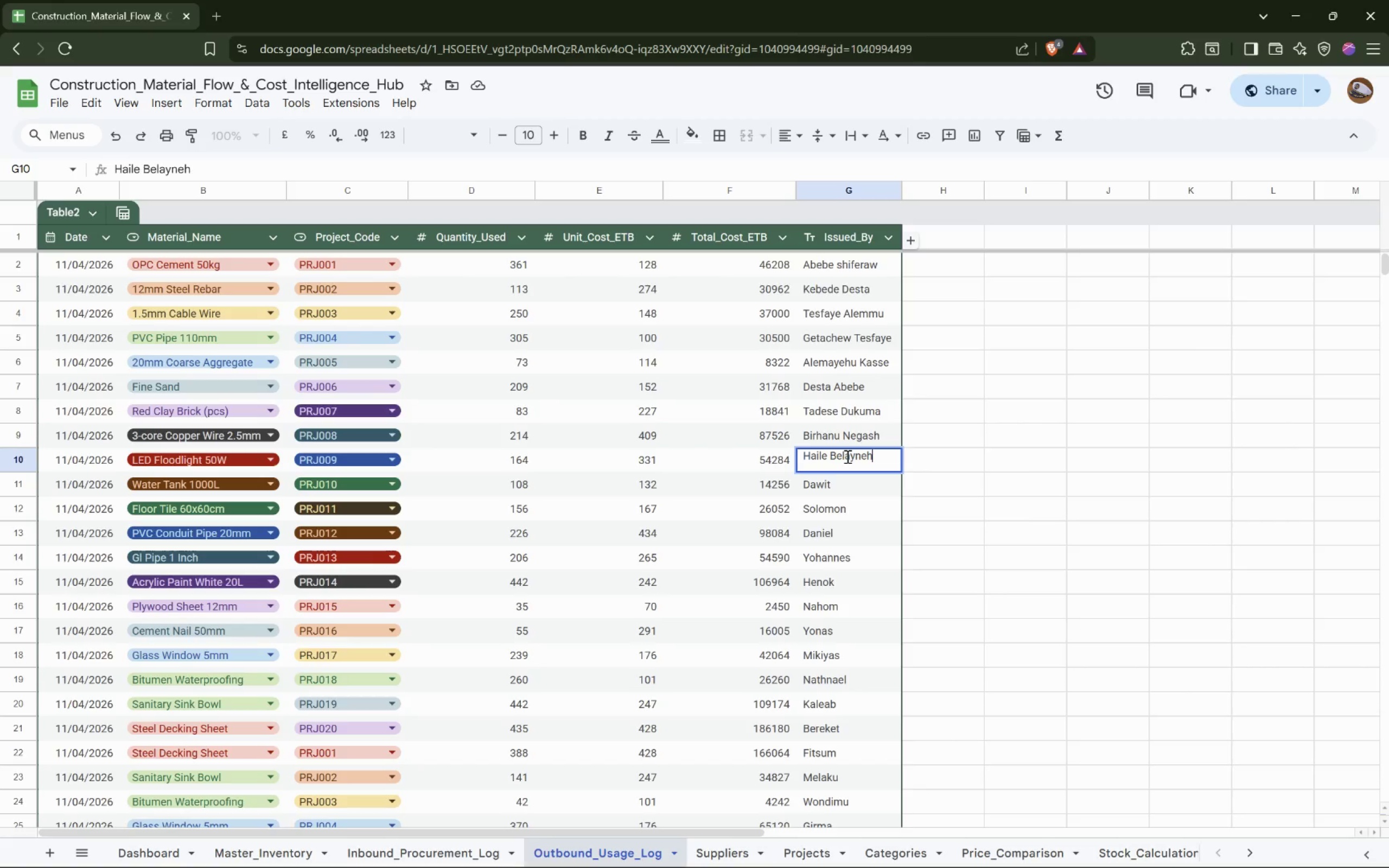 
wait(6.2)
 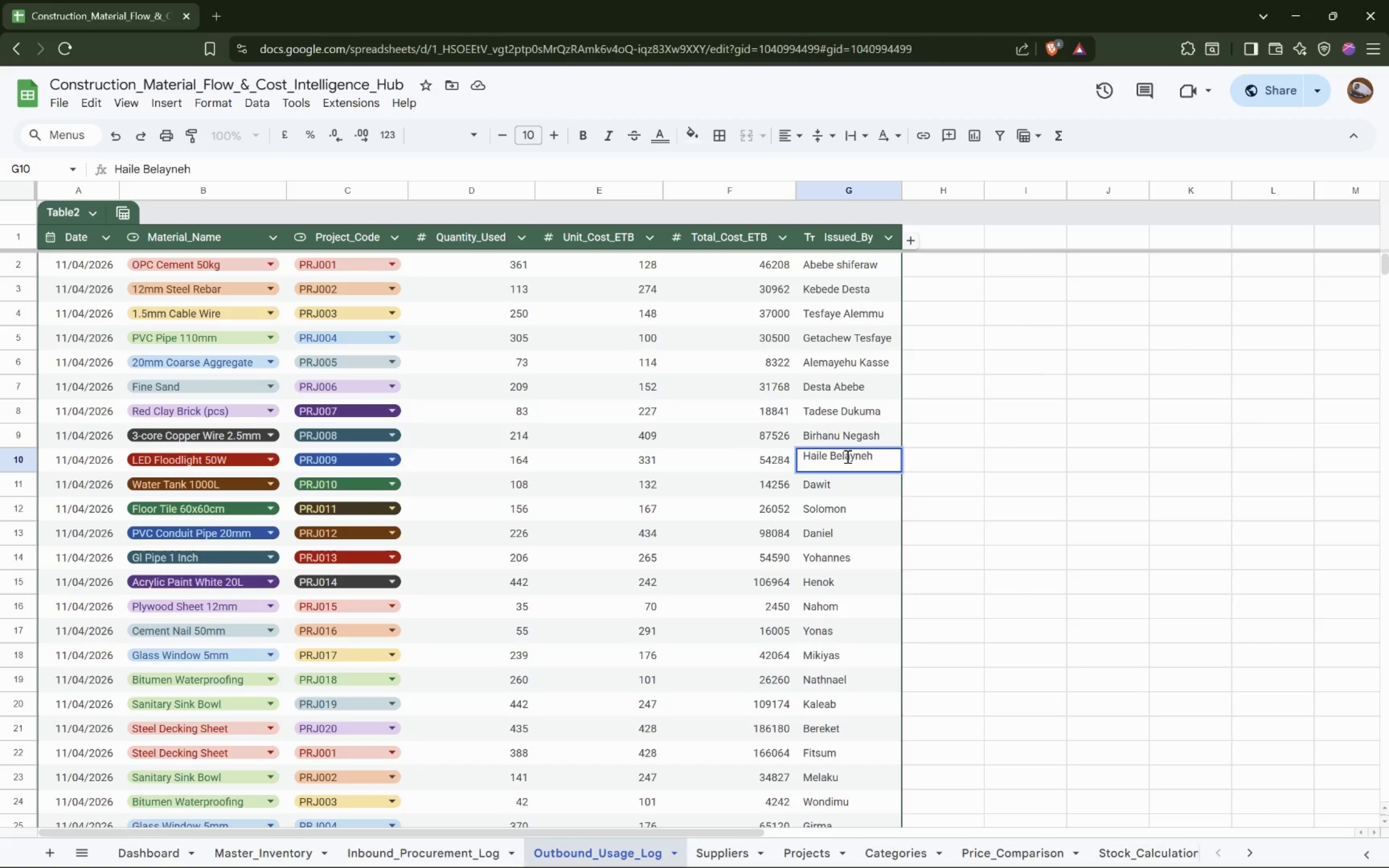 
left_click([844, 485])
 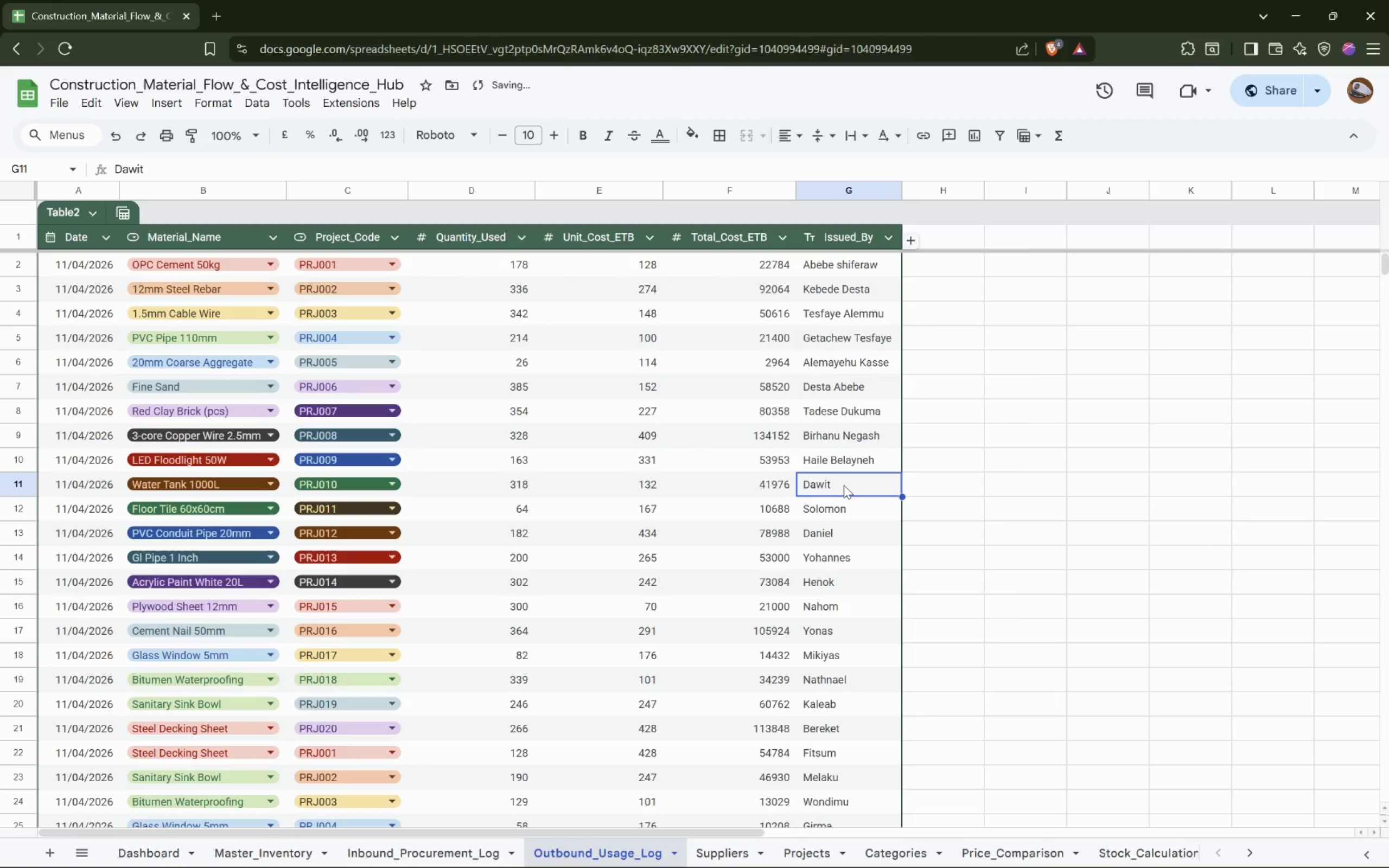 
double_click([844, 485])
 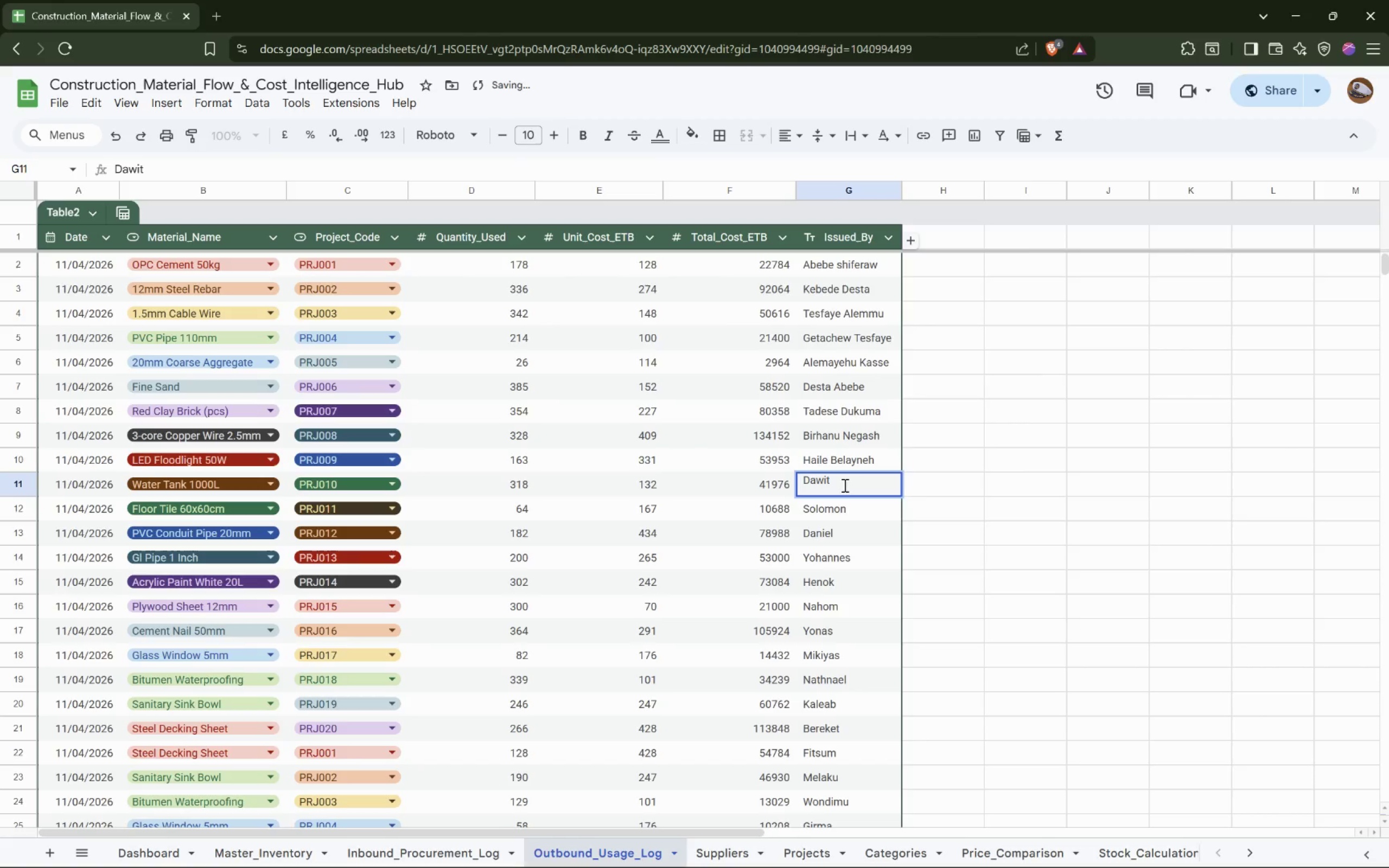 
key(Space)
 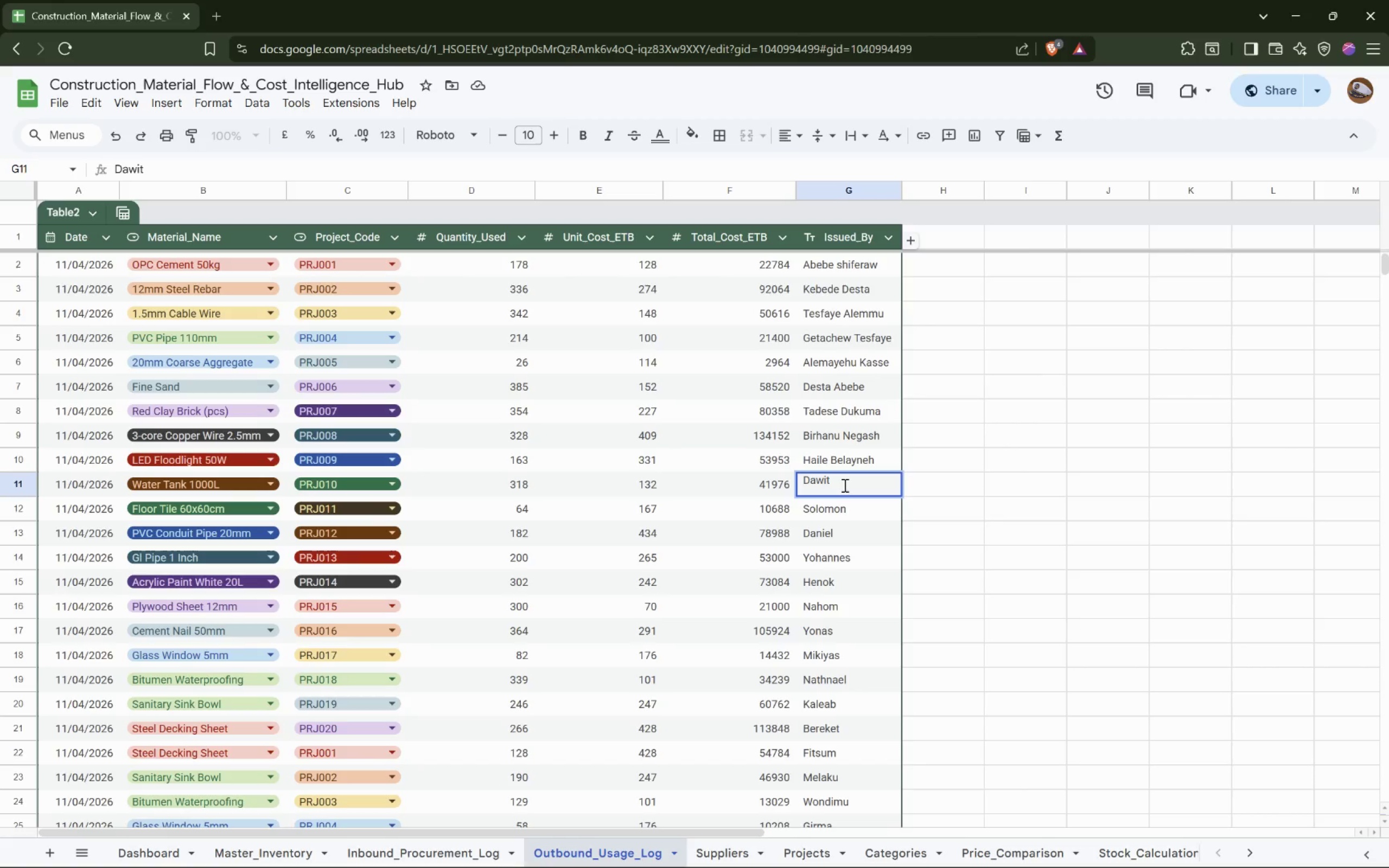 
wait(6.79)
 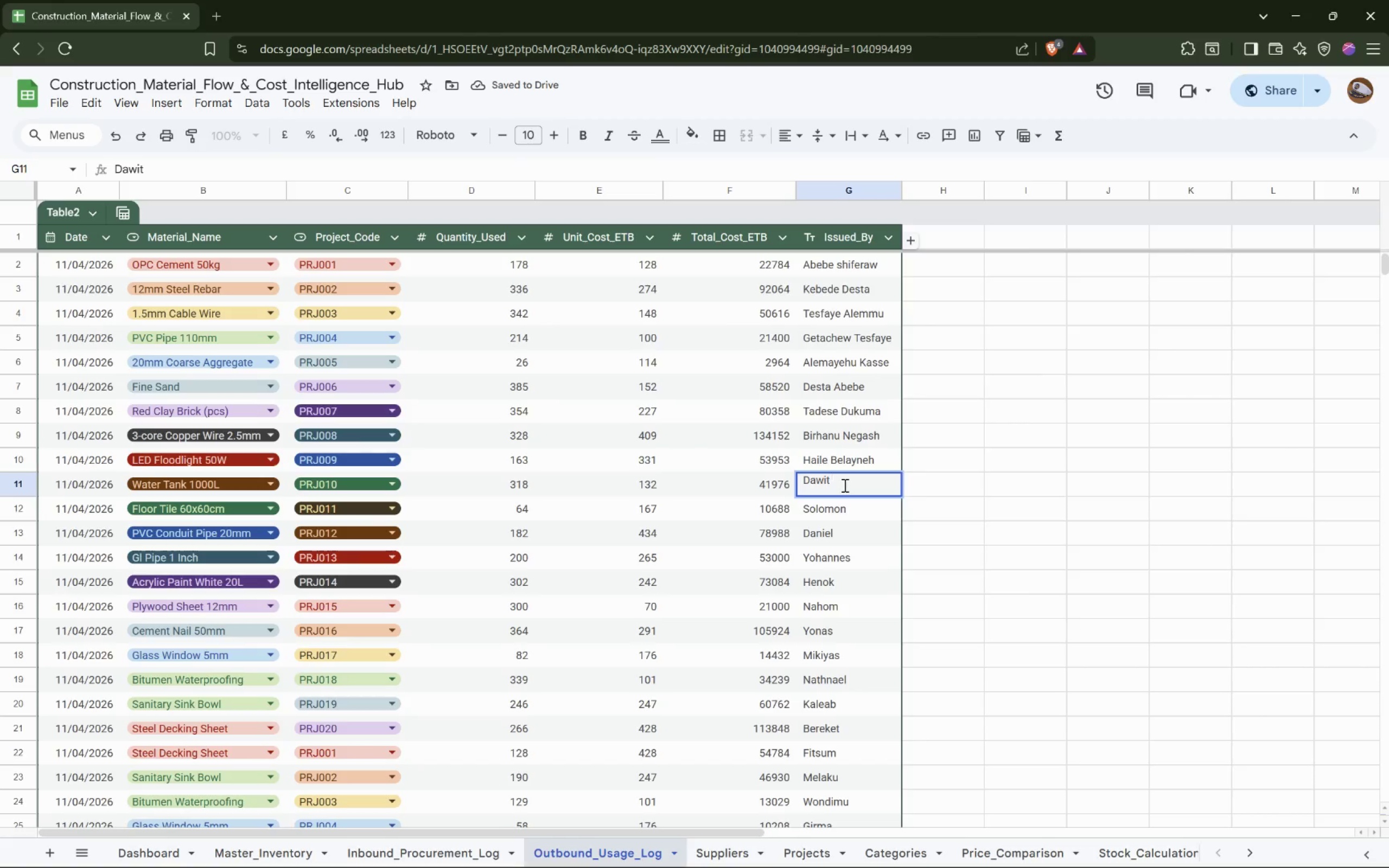 
hold_key(key=ShiftLeft, duration=0.84)
 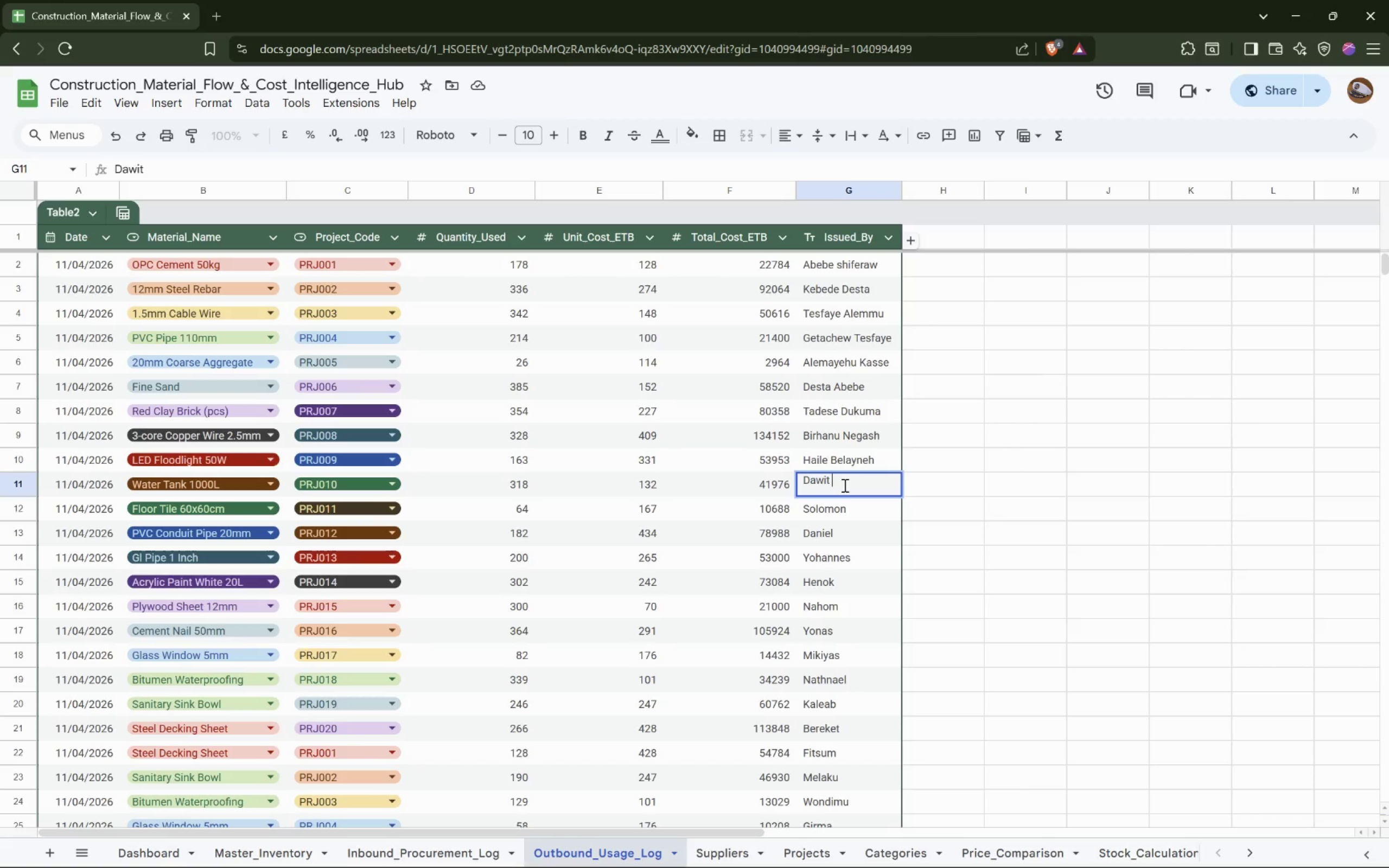 
hold_key(key=ShiftLeft, duration=0.37)
 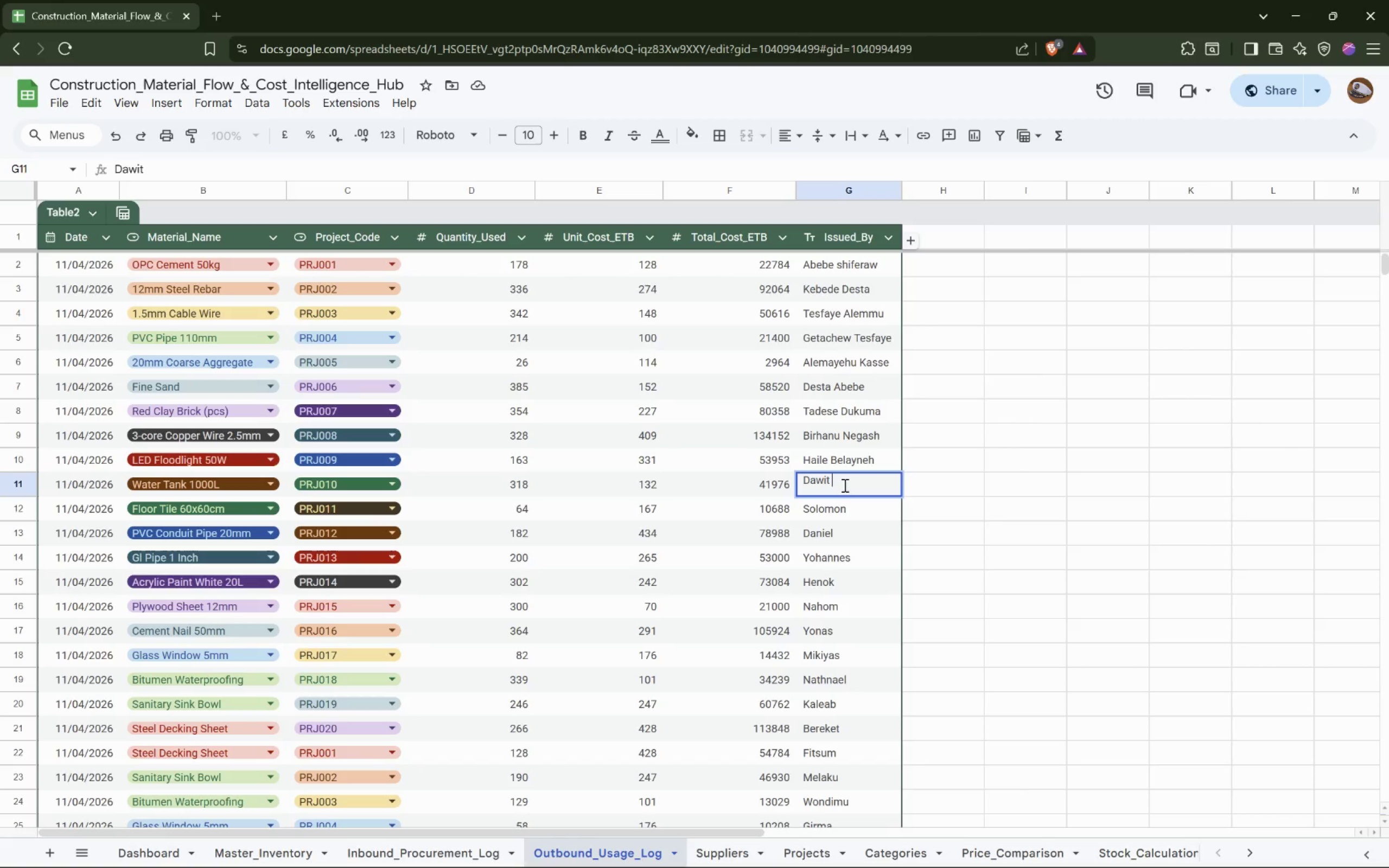 
type(a)
key(Backspace)
type(Ashenafi)
 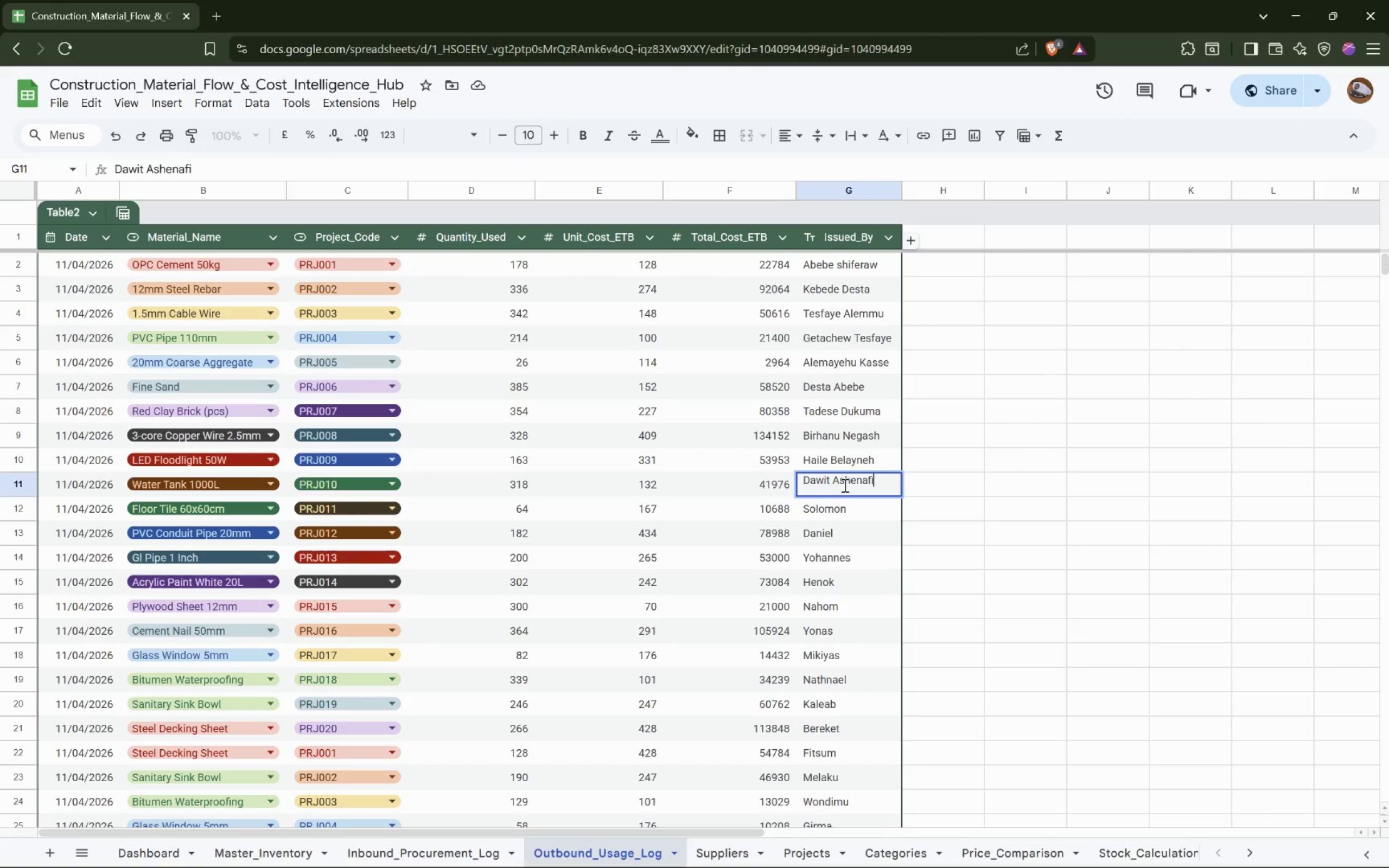 
double_click([856, 511])
 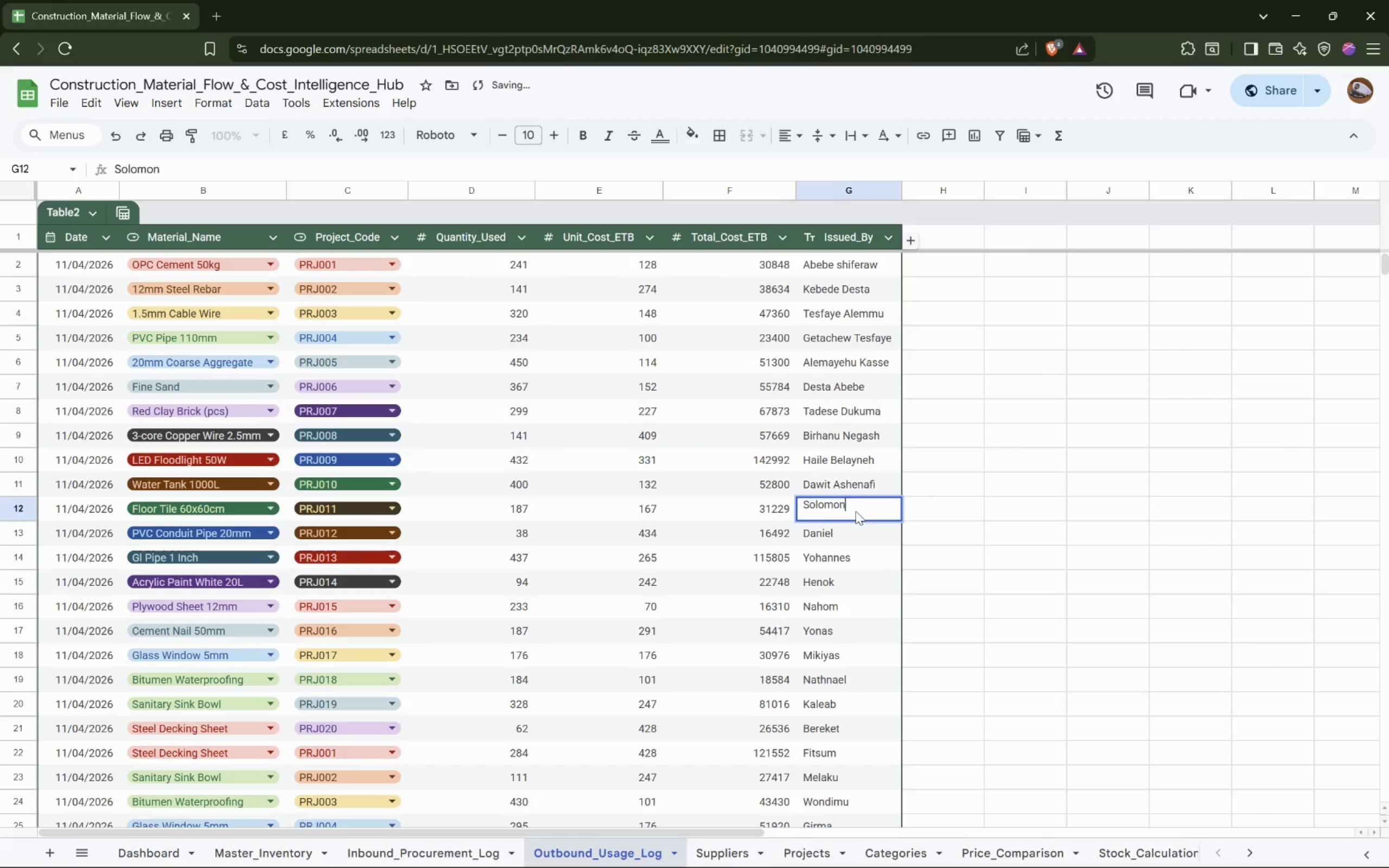 
type( Meketaw)
 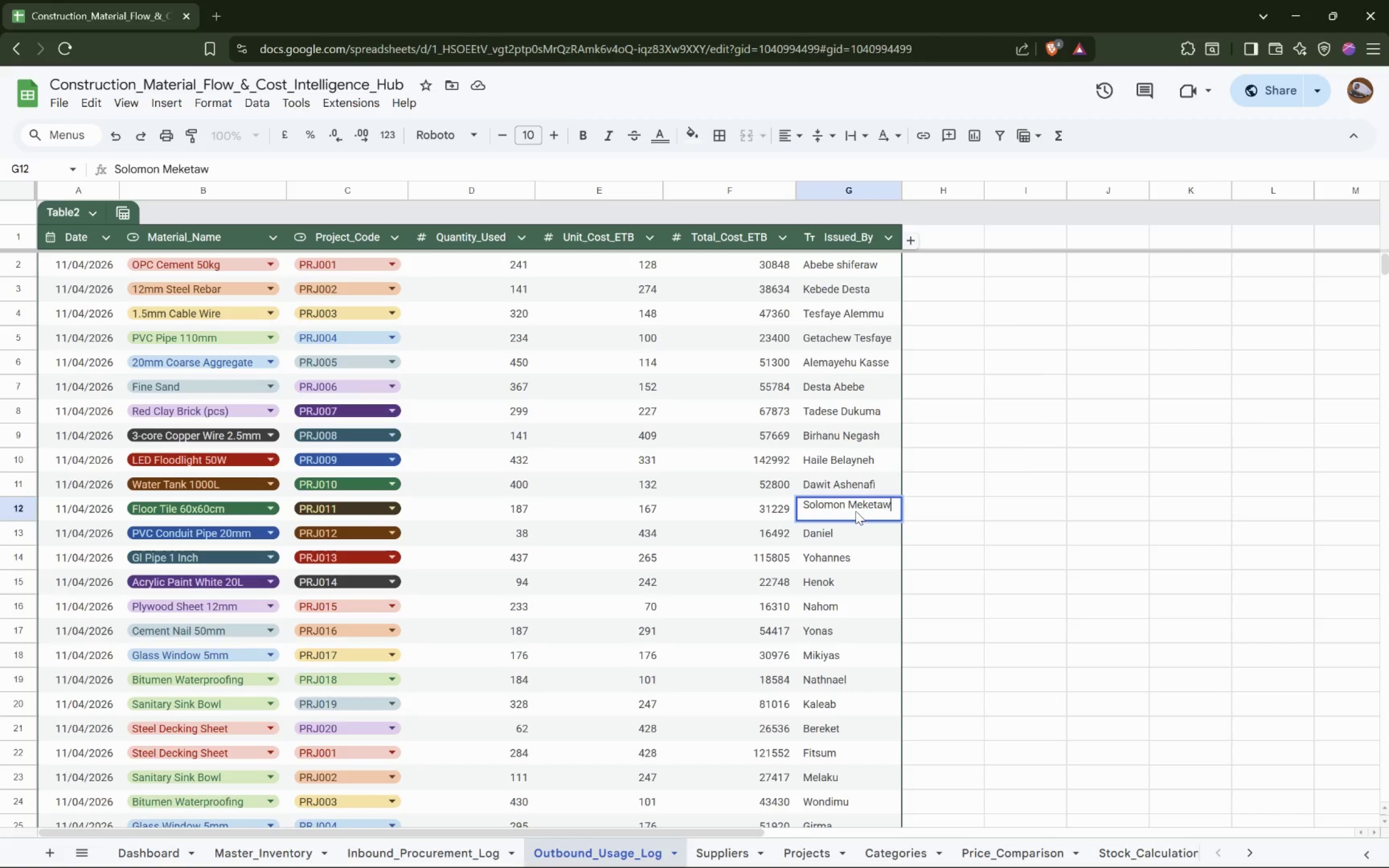 
double_click([844, 526])
 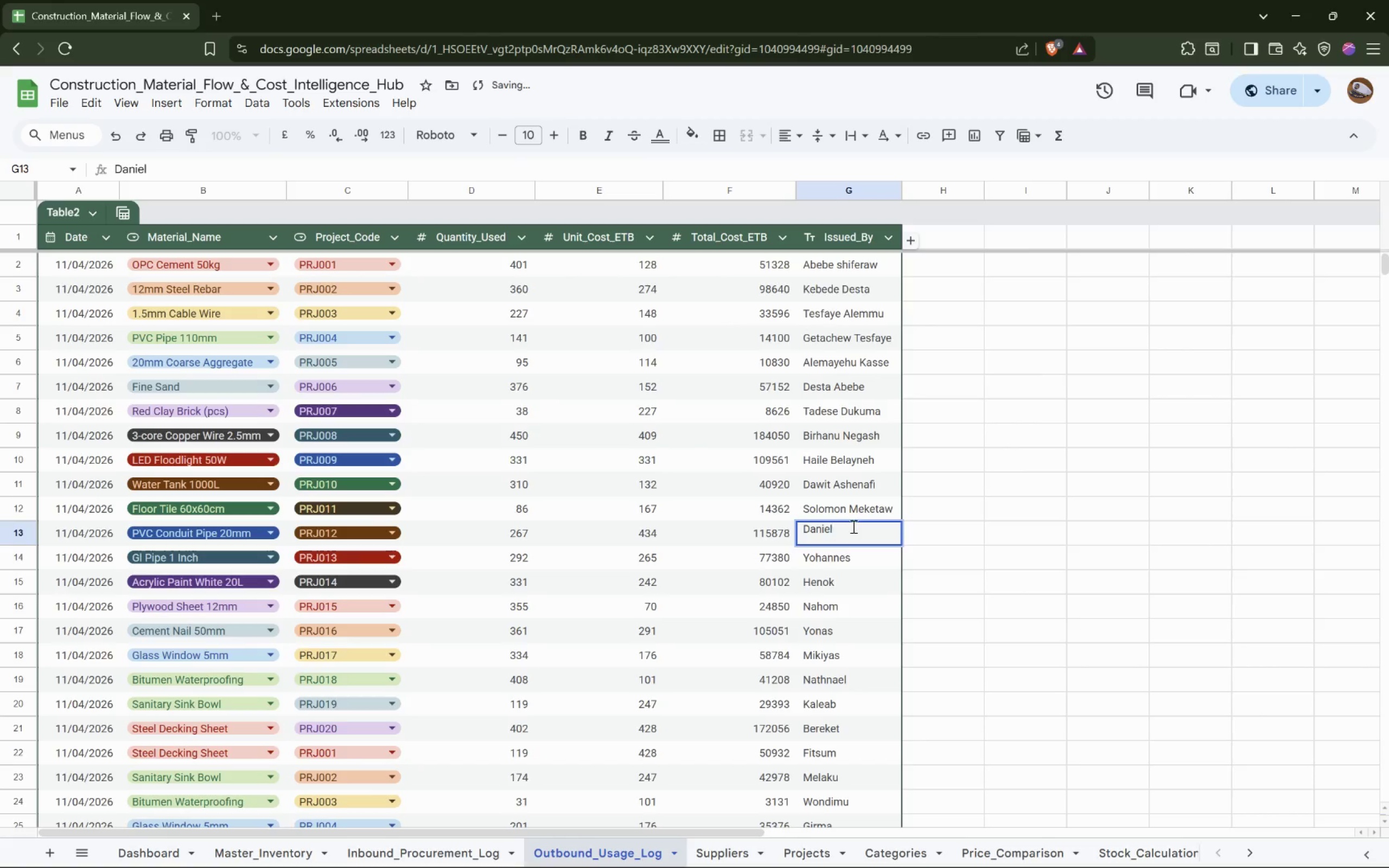 
type( Walelgn)
 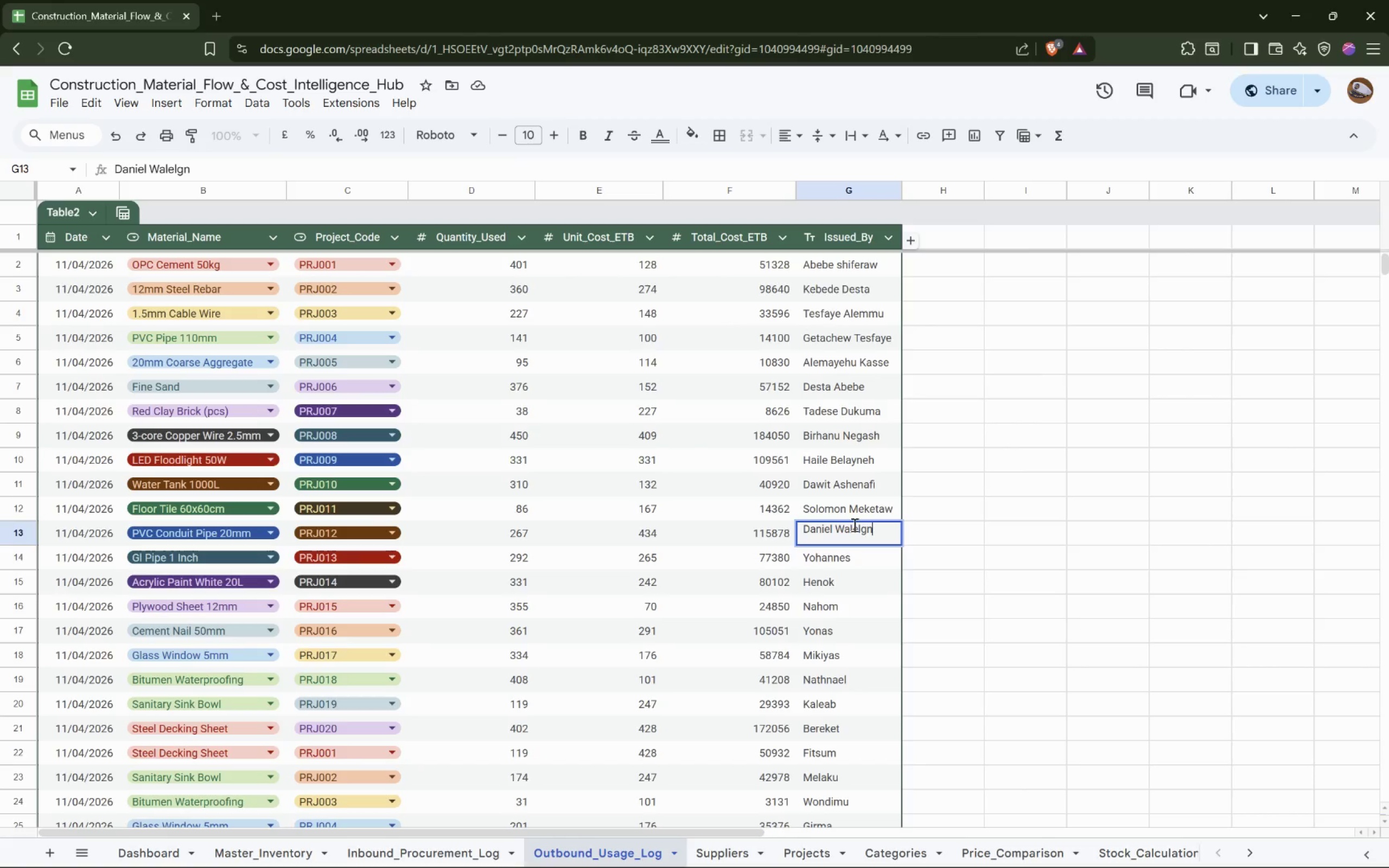 
double_click([846, 557])
 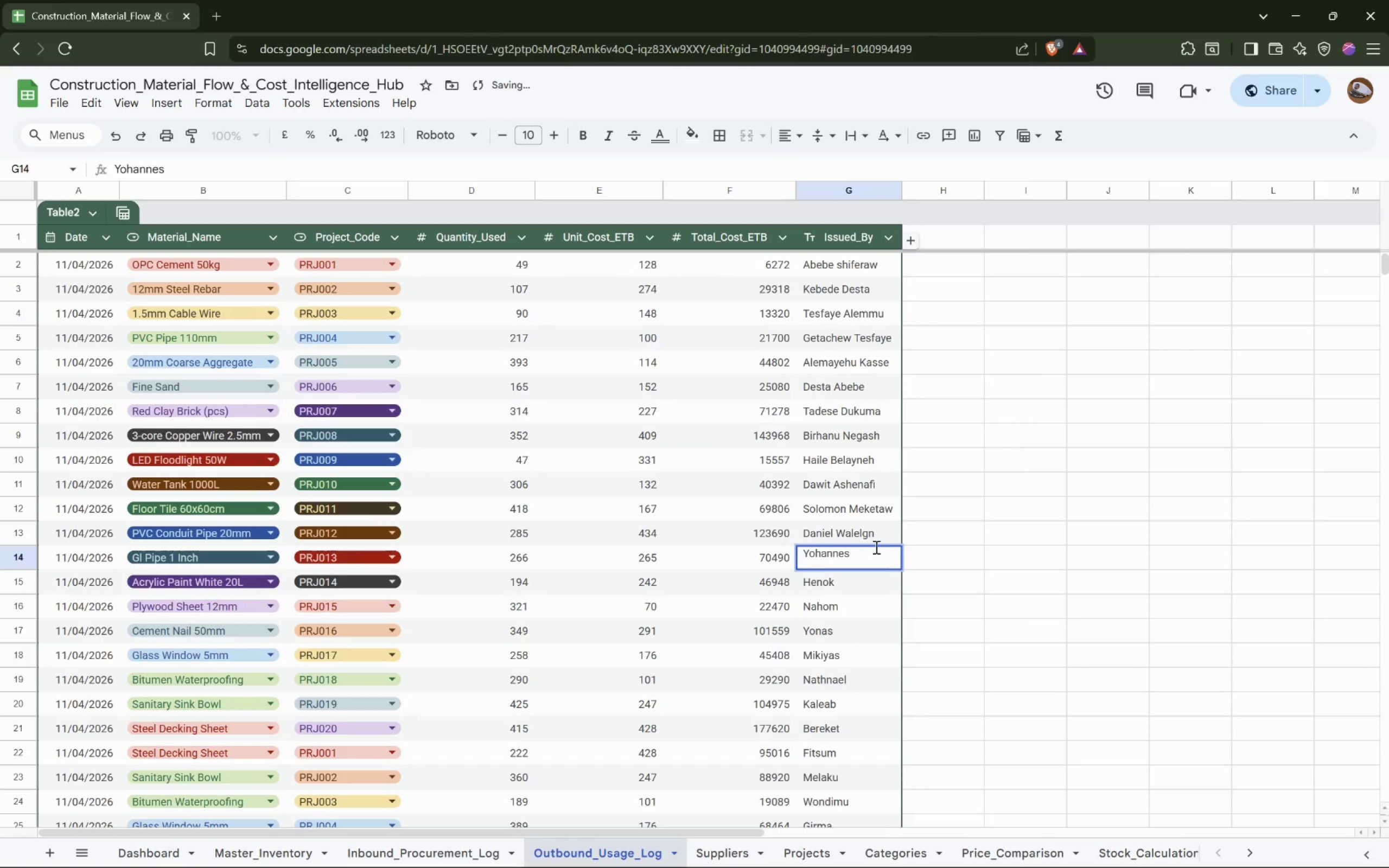 
key(Space)
 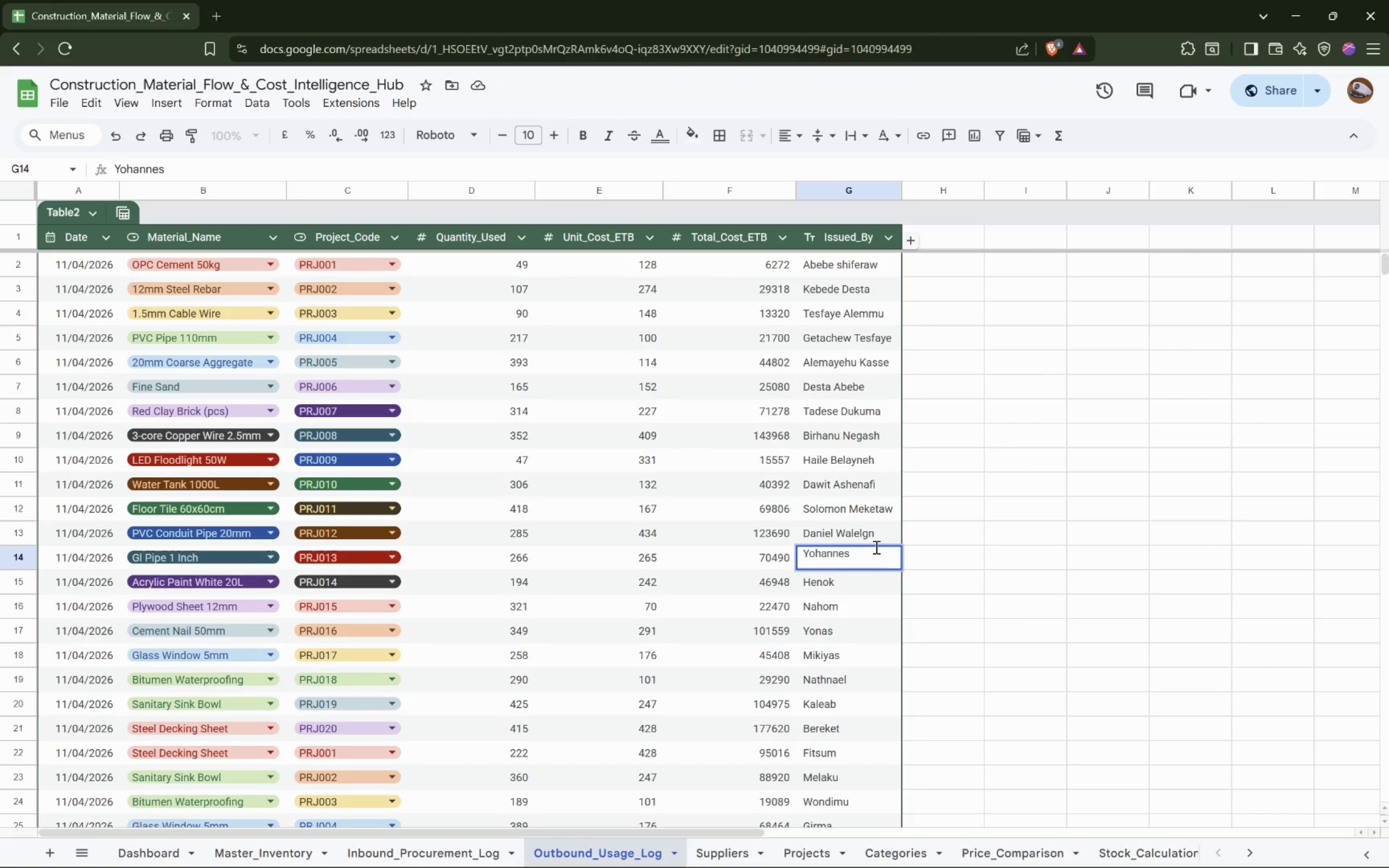 
wait(9.15)
 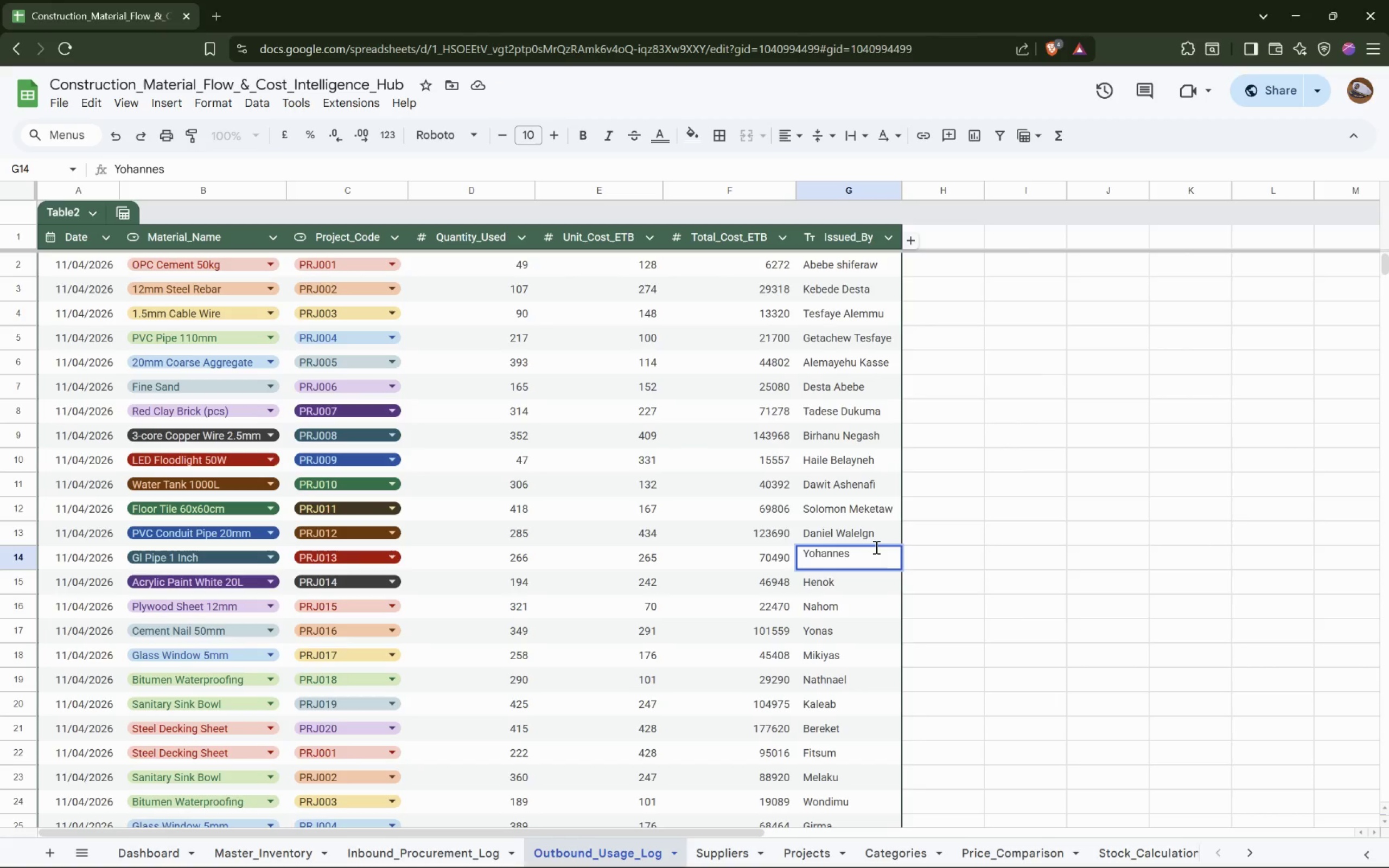 
type(tefera)
 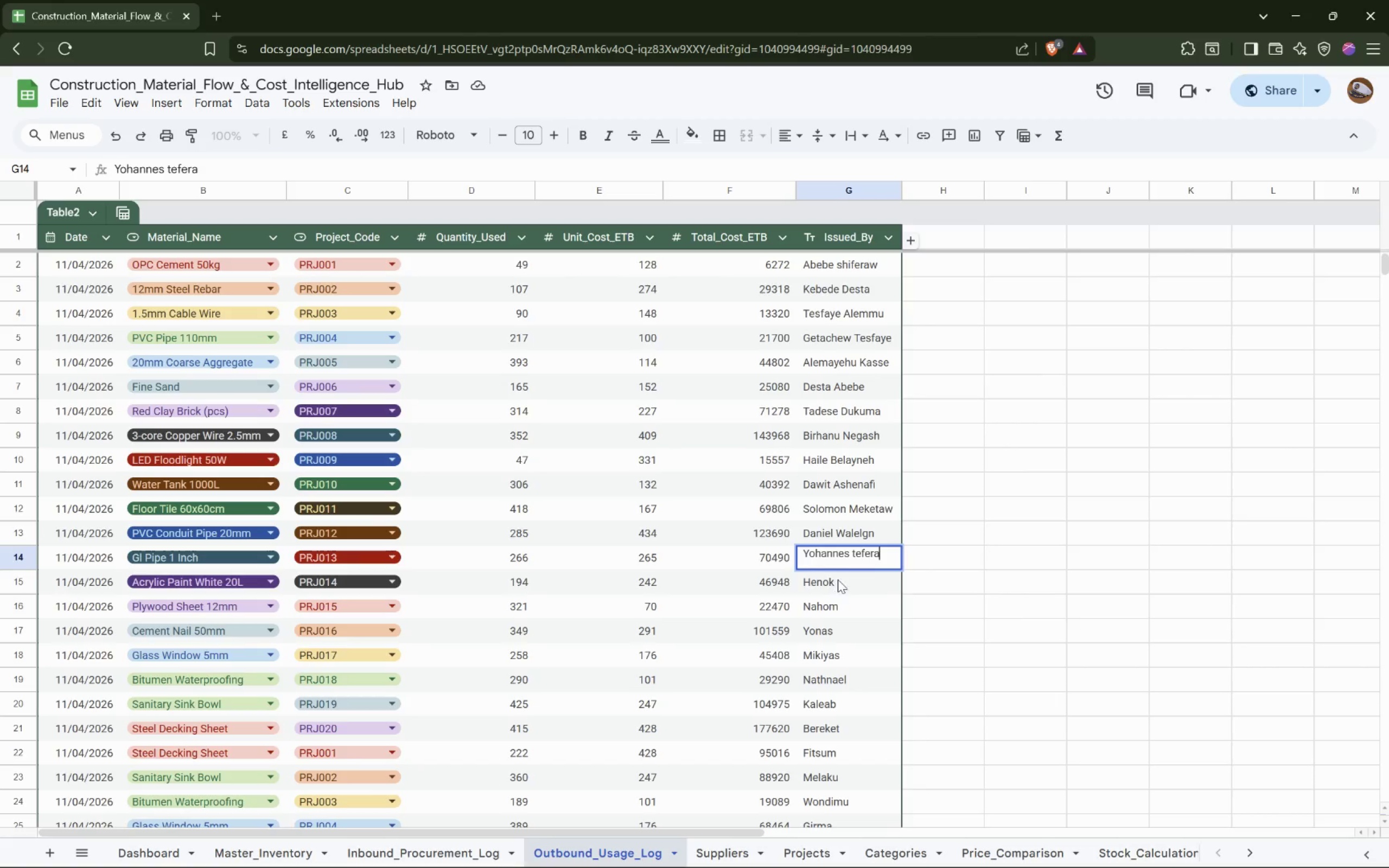 
left_click([855, 554])
 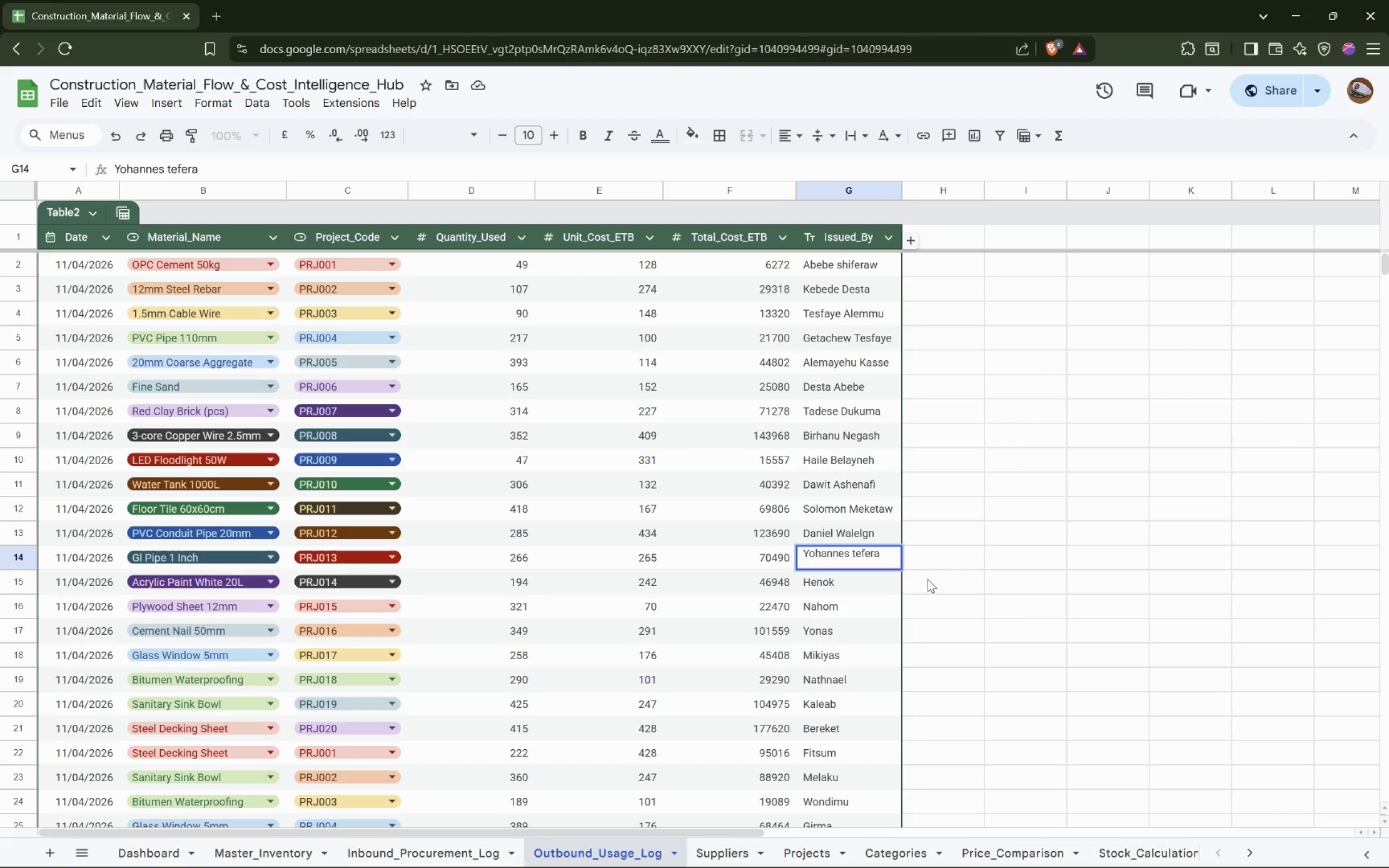 
key(Backspace)
 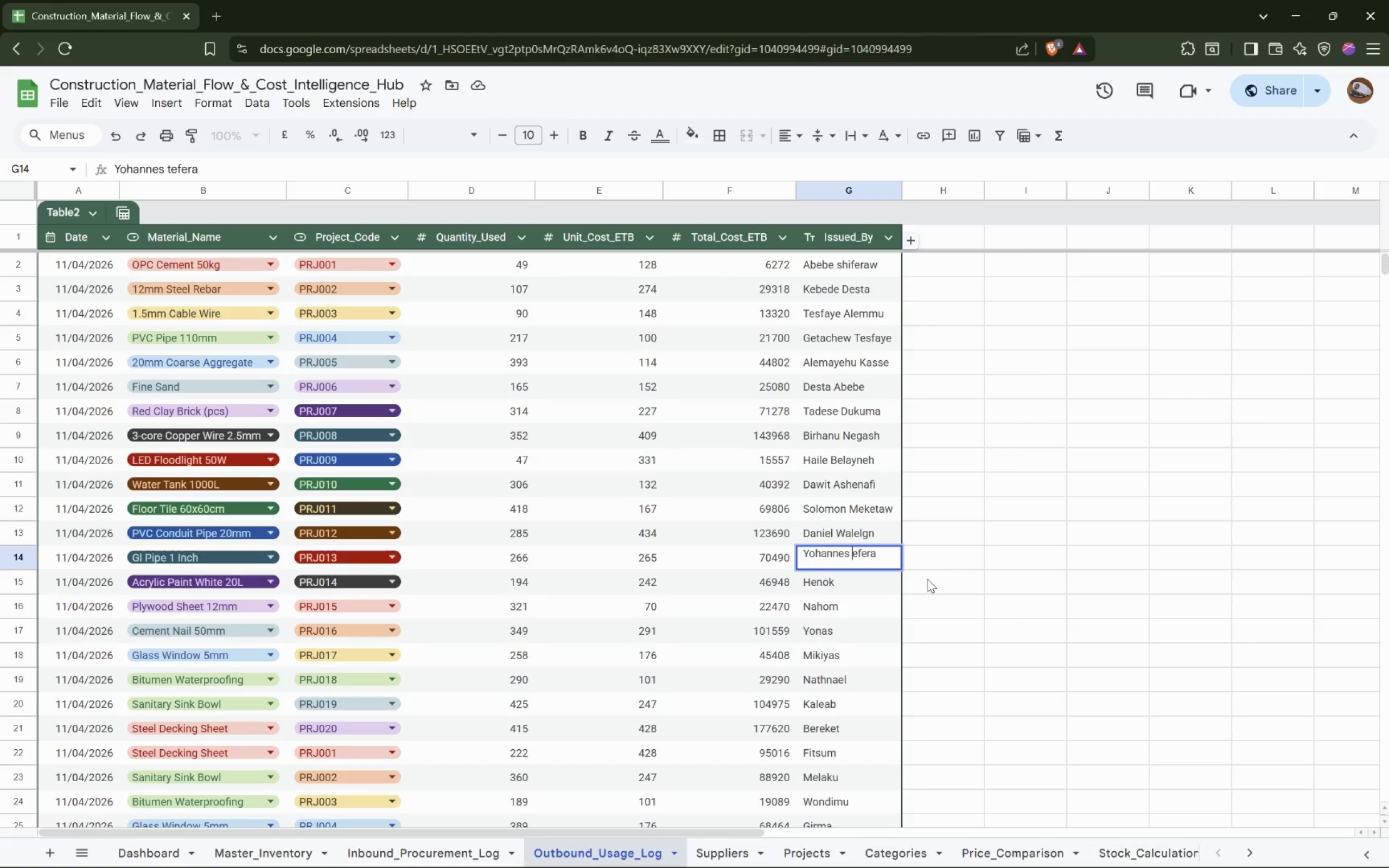 
key(Shift+T)
 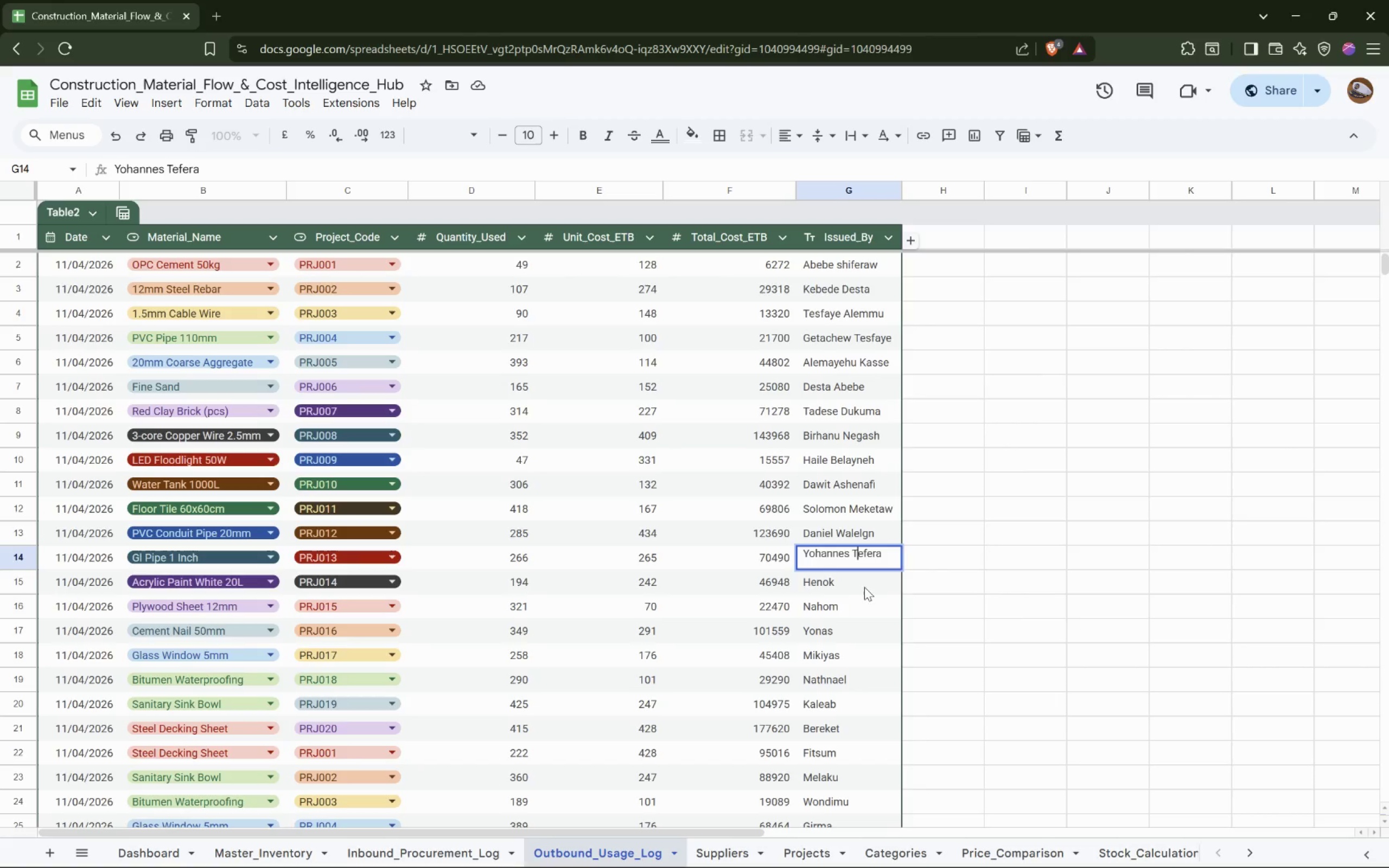 
double_click([858, 584])
 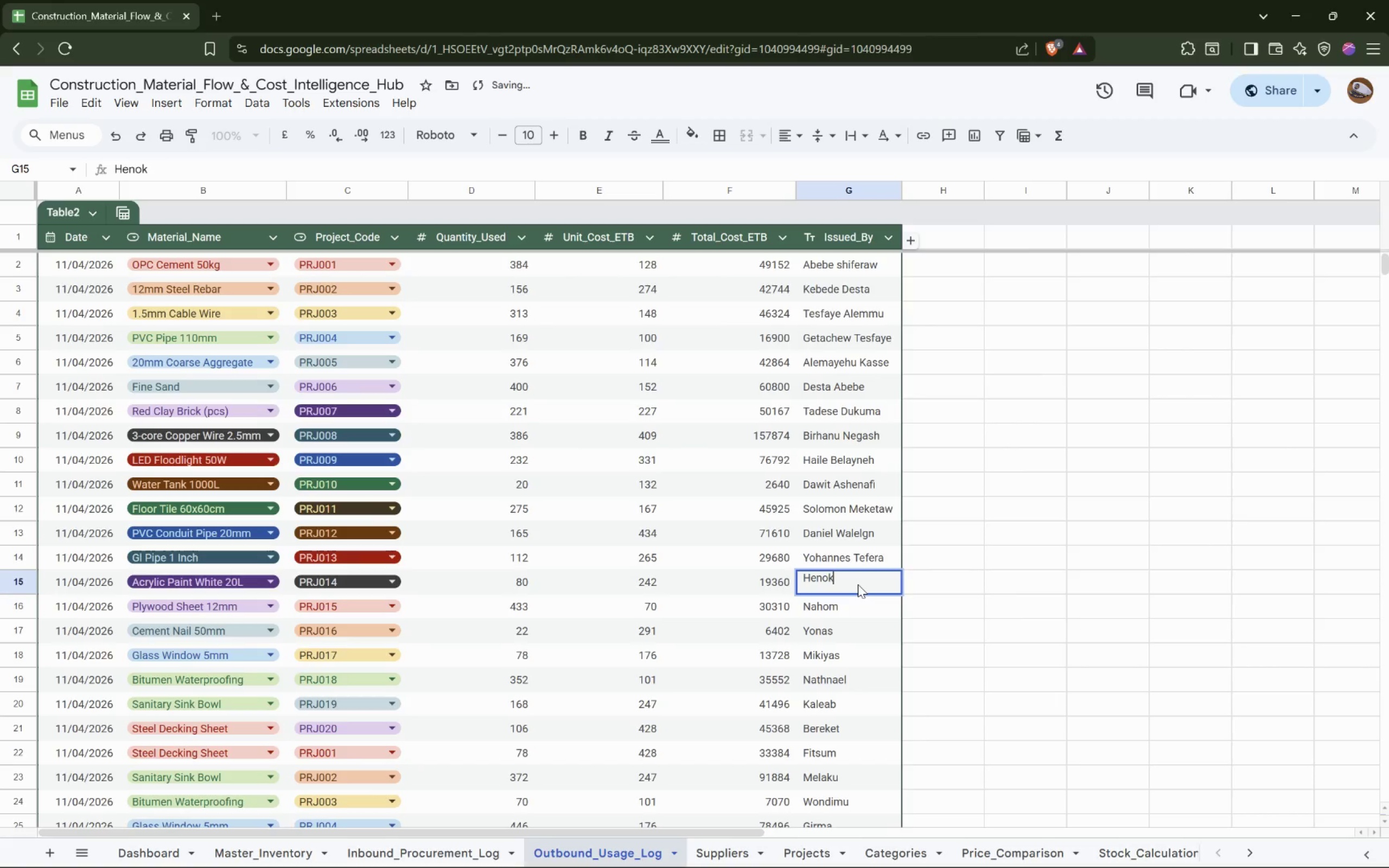 
type( Asrat)
 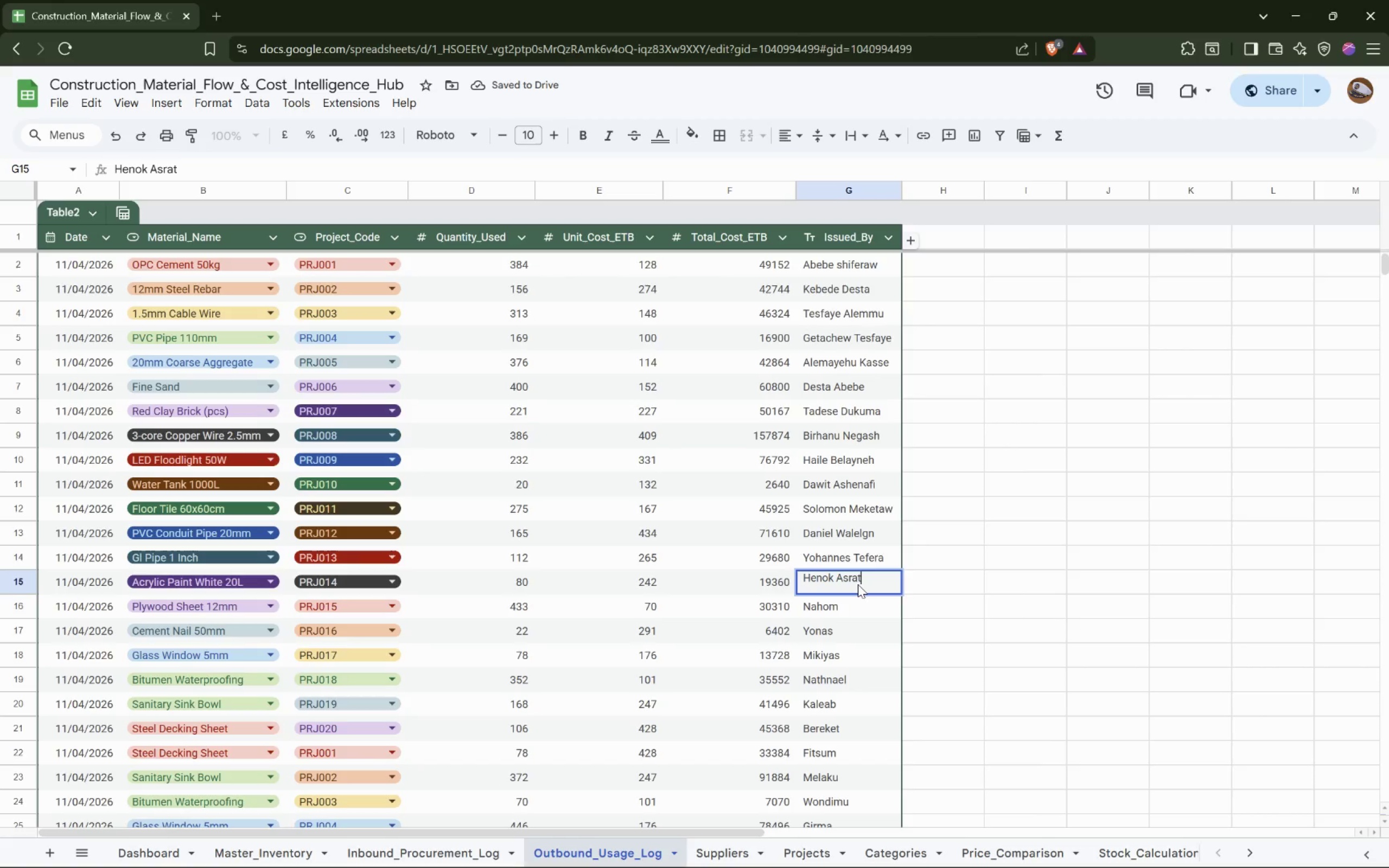 
double_click([840, 607])
 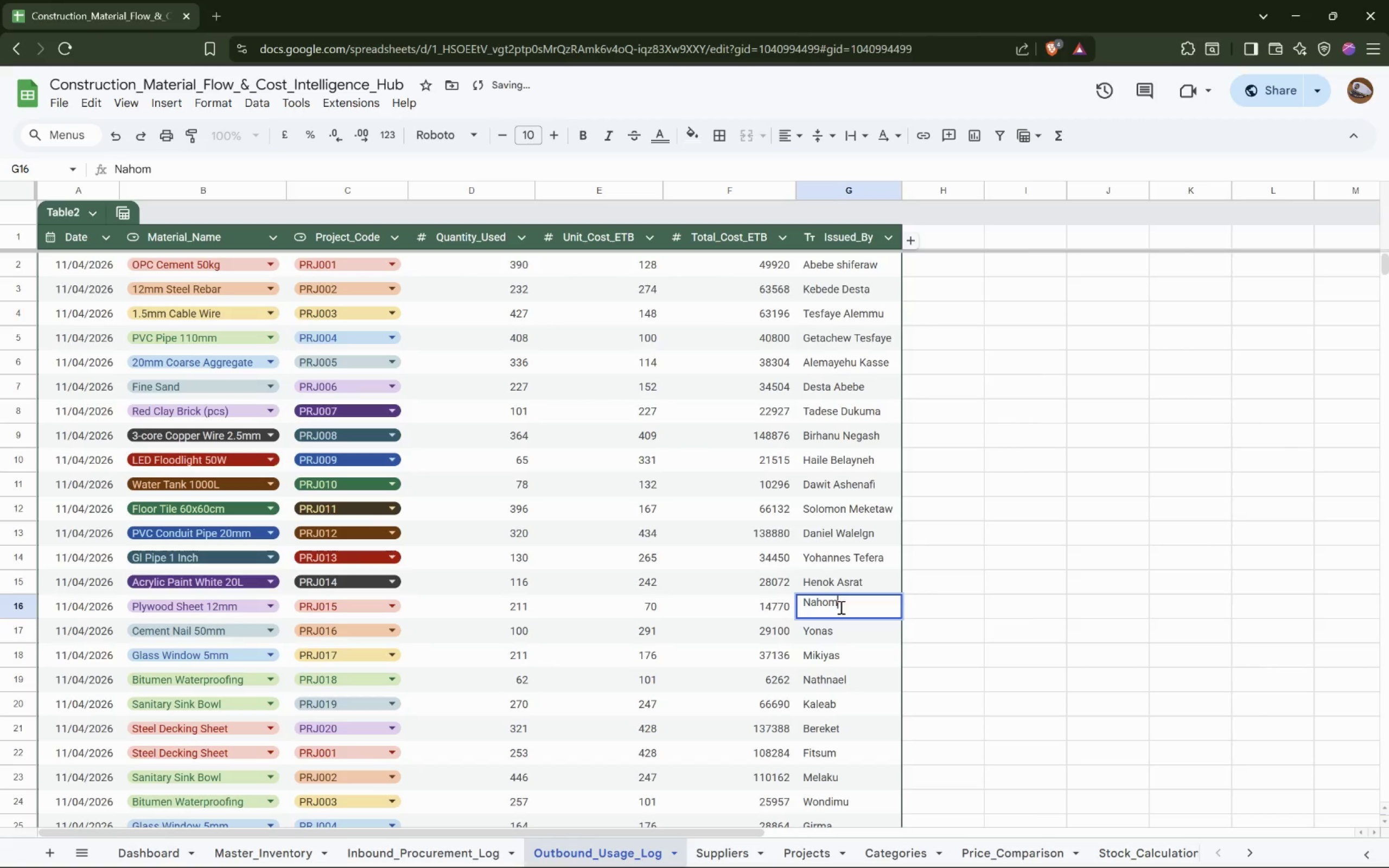 
key(Space)
 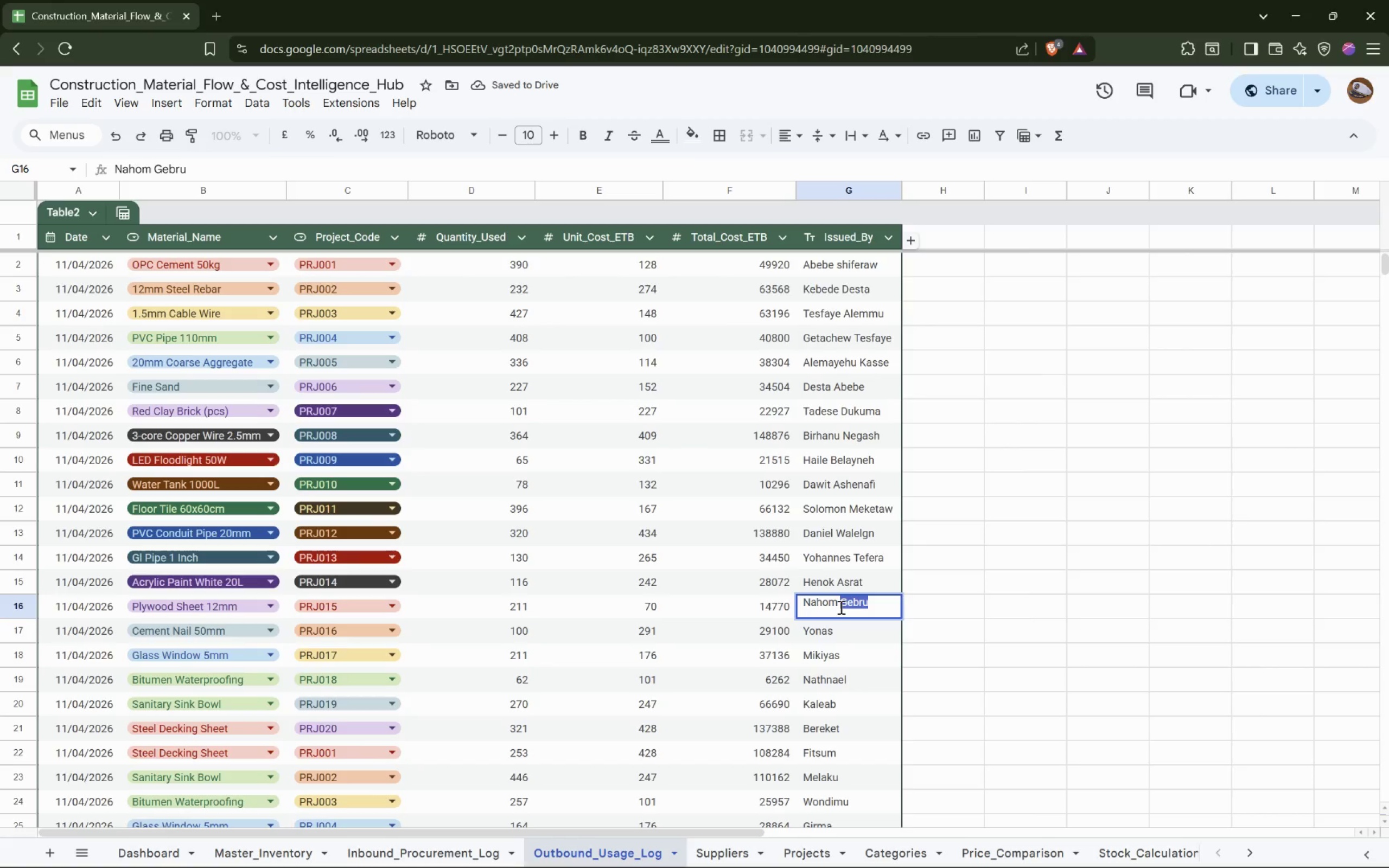 
type(f)
key(Backspace)
type(Firdu)
 